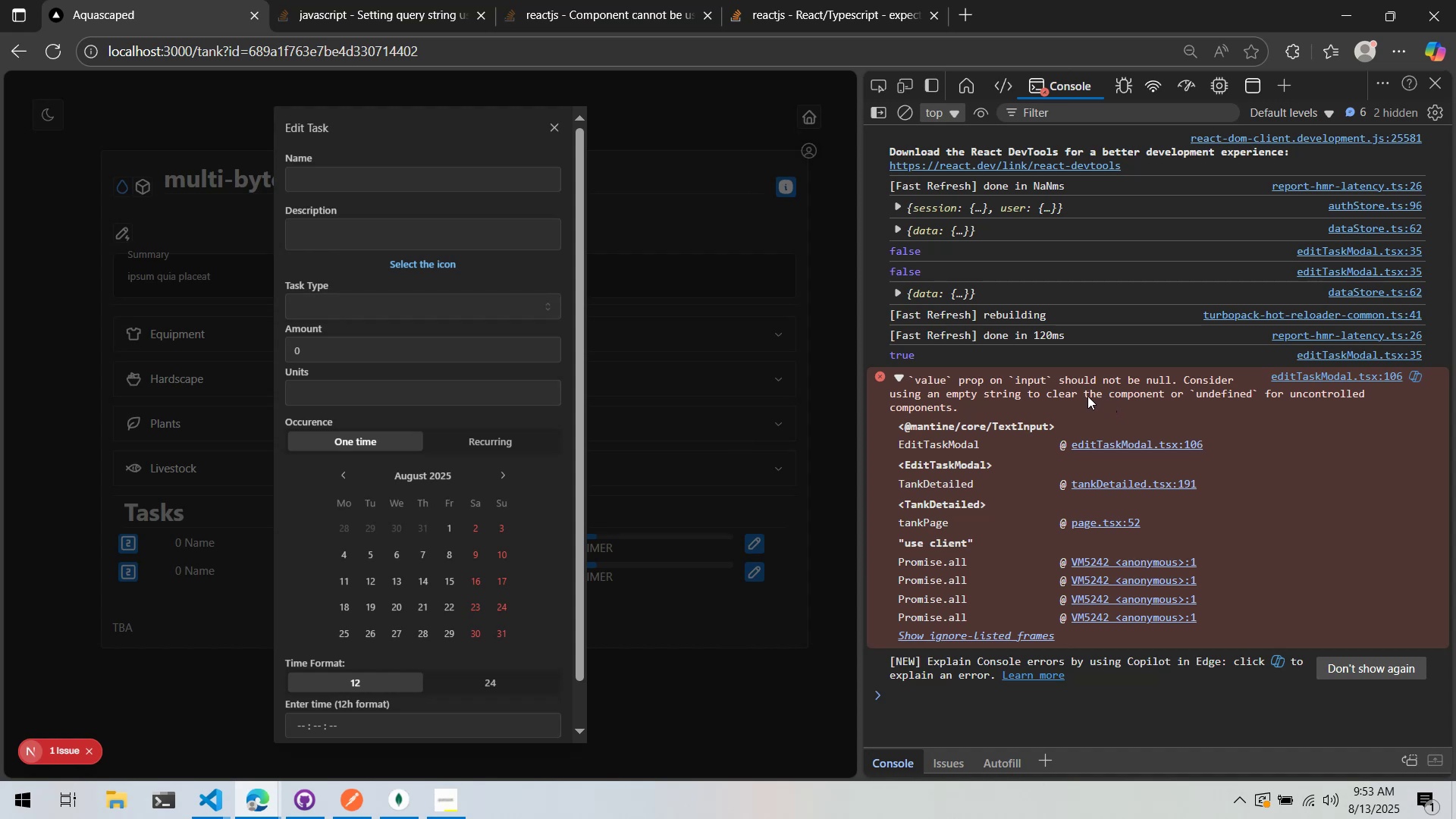 
key(Alt+Tab)
 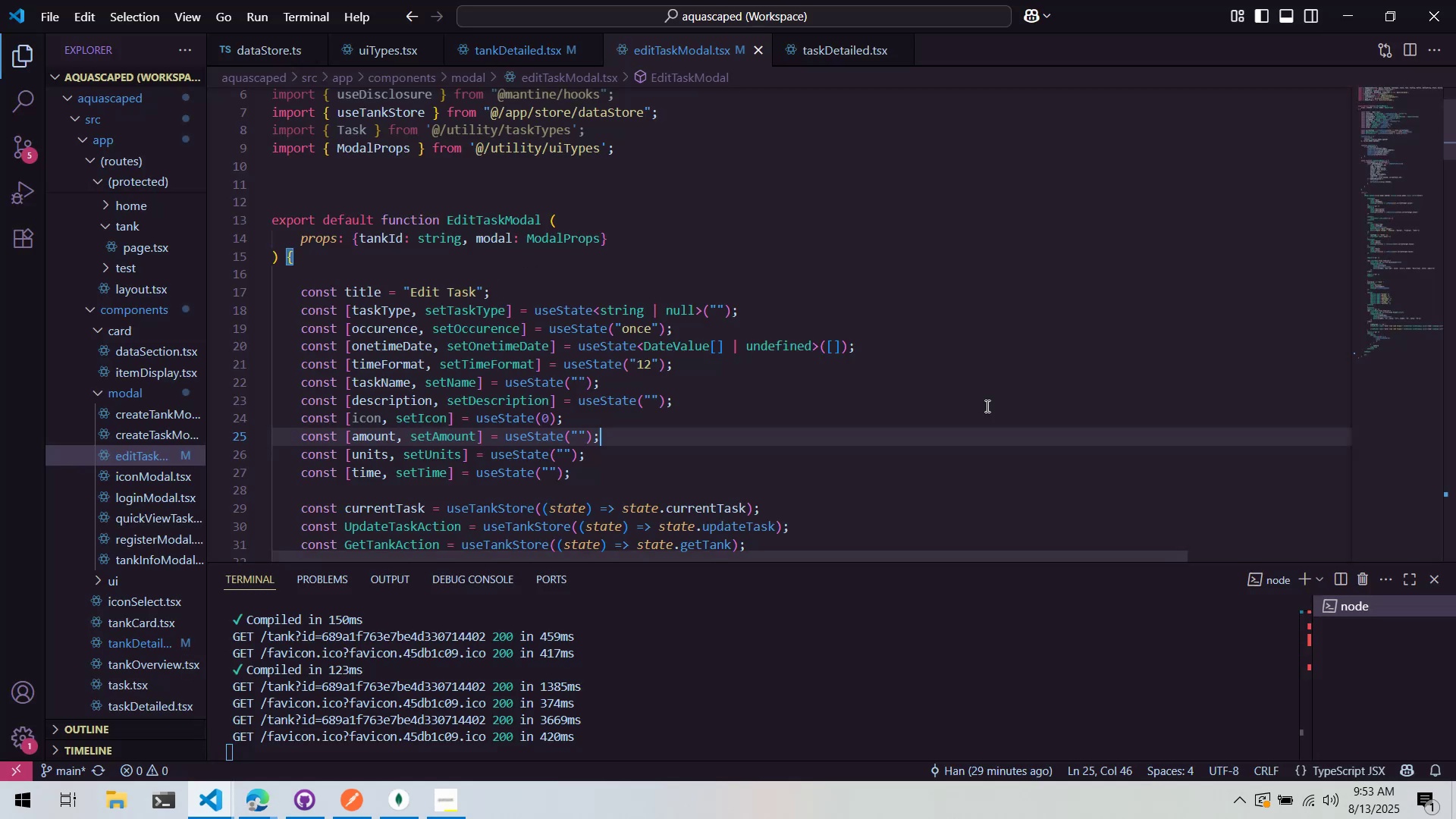 
scroll: coordinate [916, 413], scroll_direction: down, amount: 8.0
 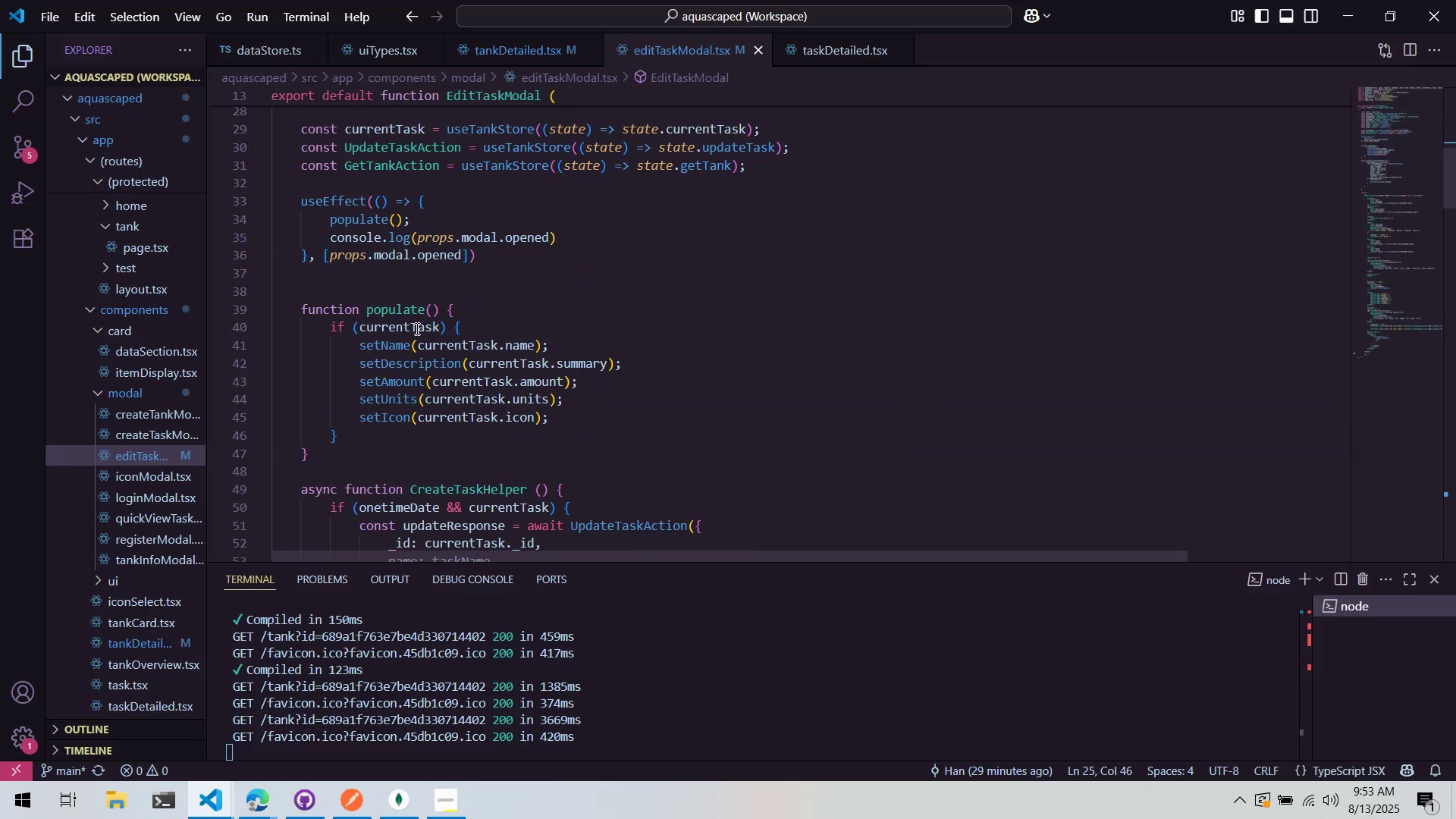 
key(Alt+AltLeft)
 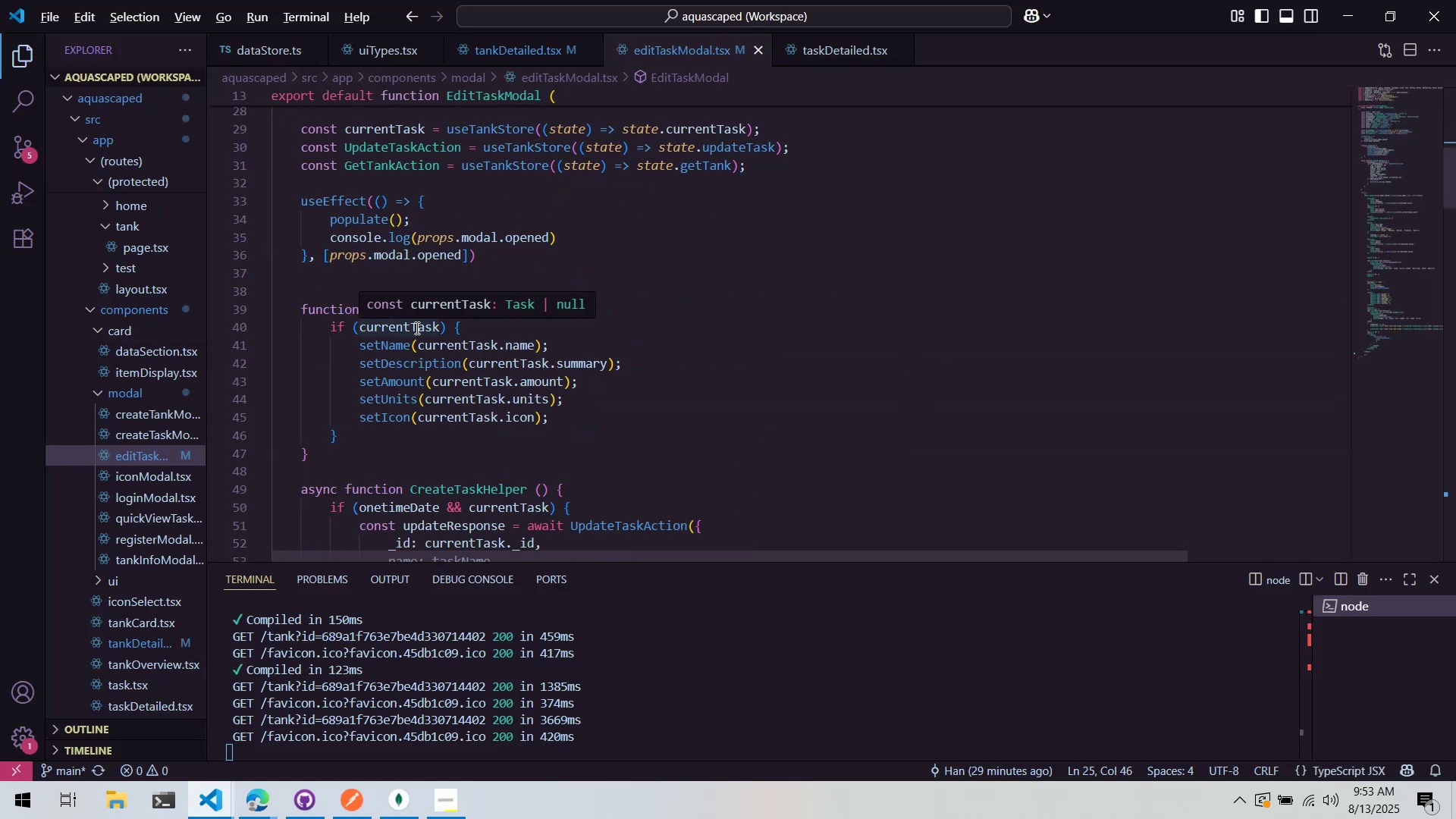 
key(Alt+Tab)
 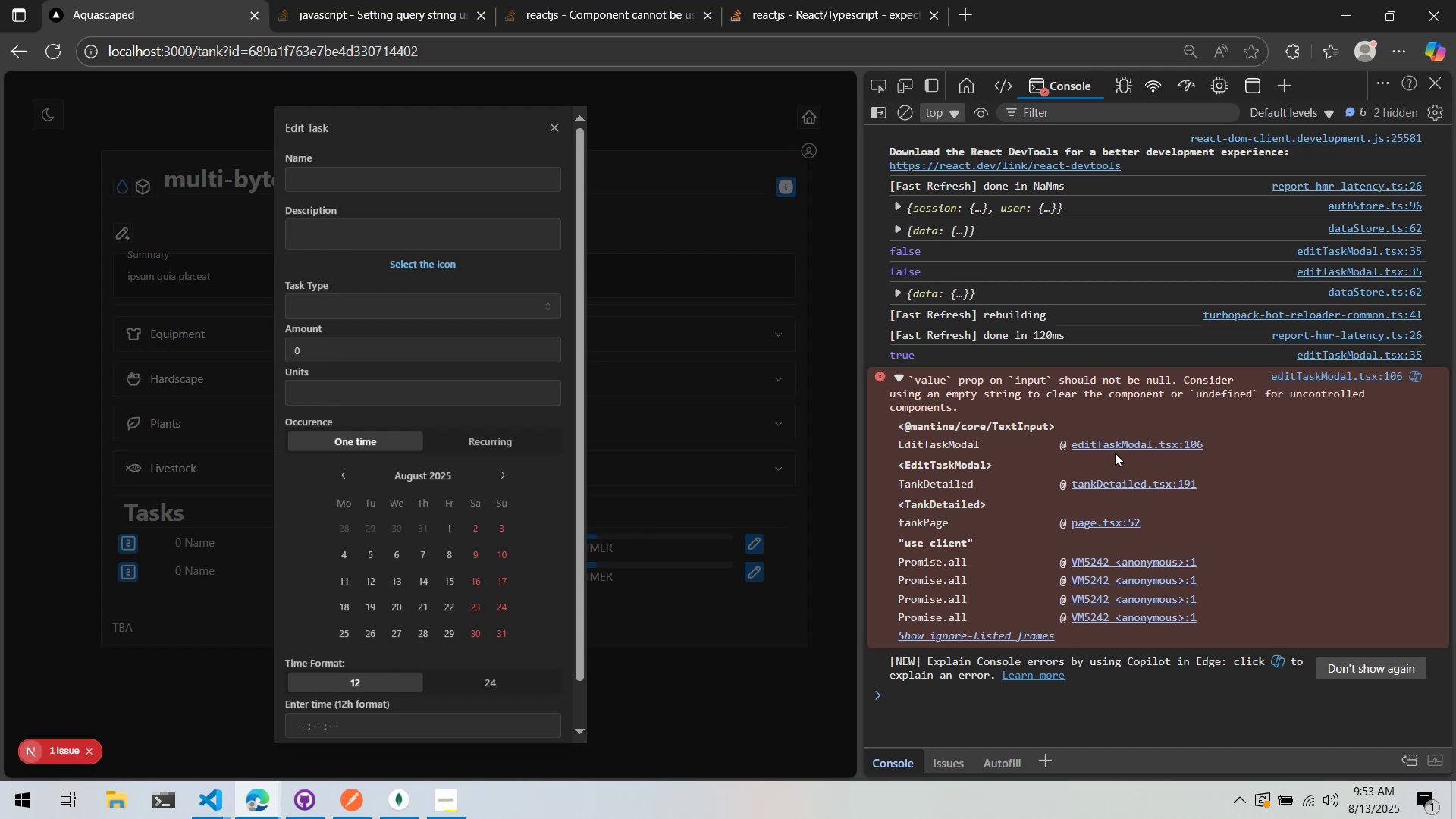 
left_click([1119, 446])
 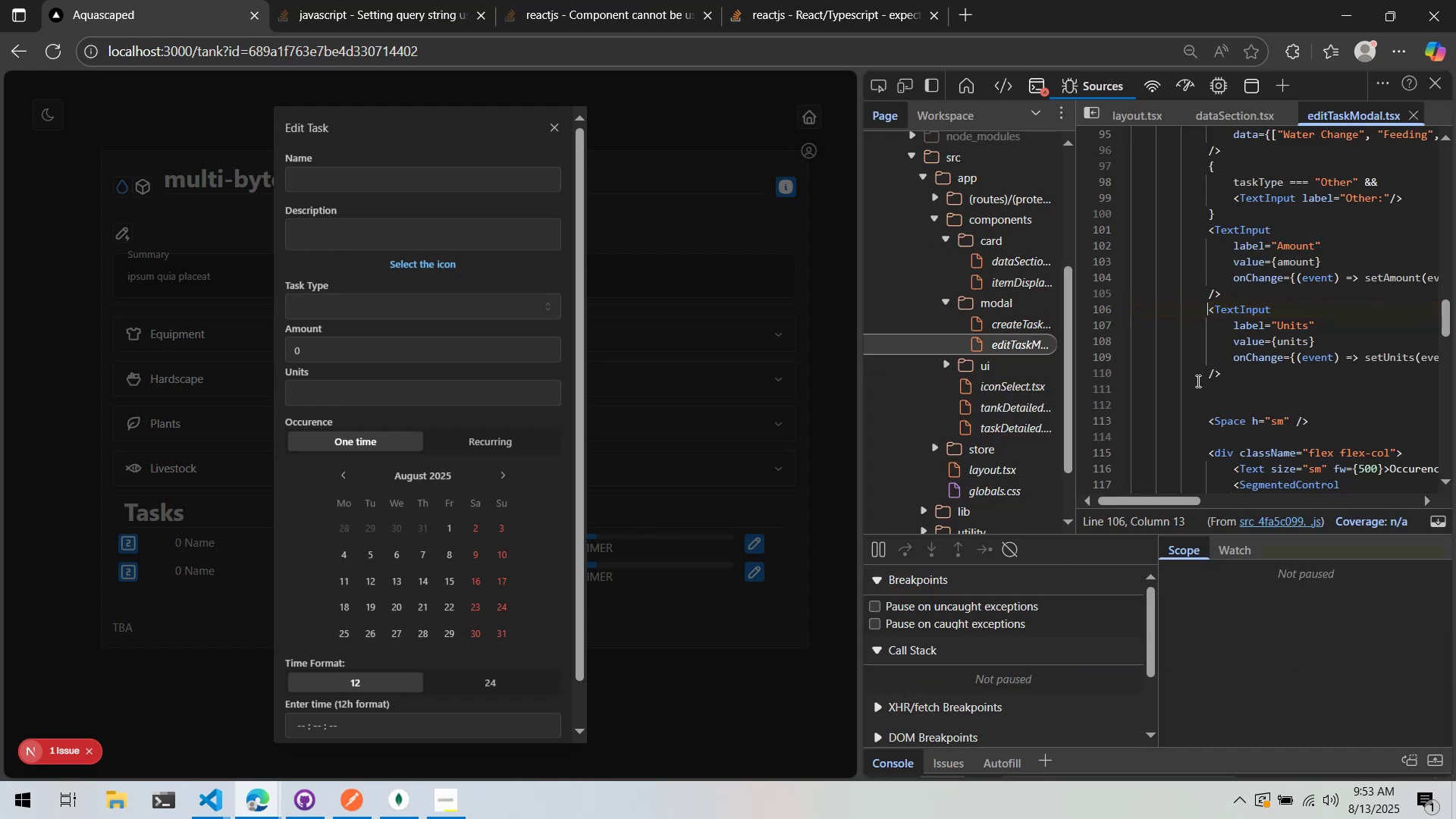 
scroll: coordinate [1288, 291], scroll_direction: up, amount: 3.0
 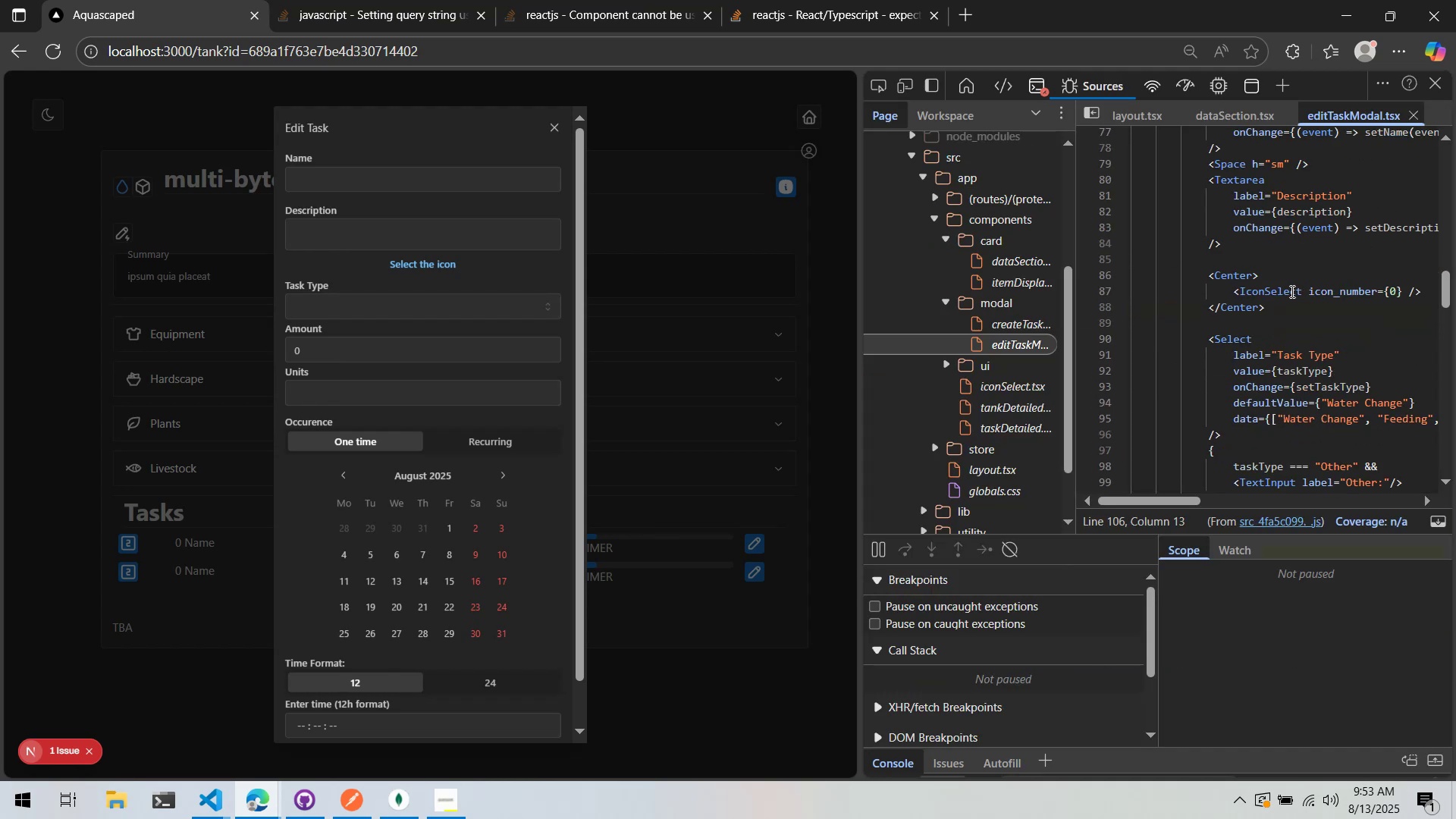 
scroll: coordinate [1291, 290], scroll_direction: down, amount: 3.0
 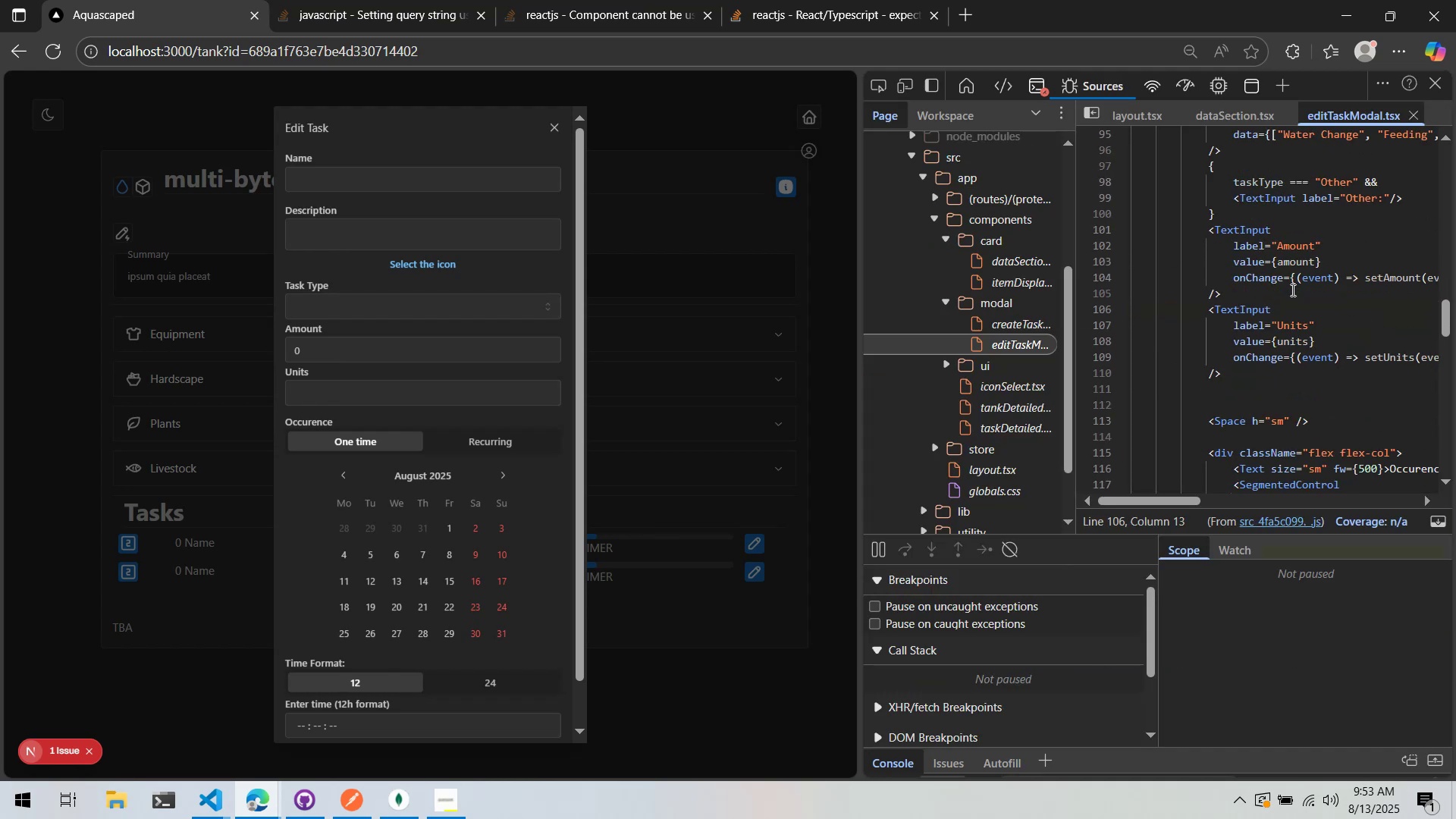 
scroll: coordinate [1291, 290], scroll_direction: none, amount: 0.0
 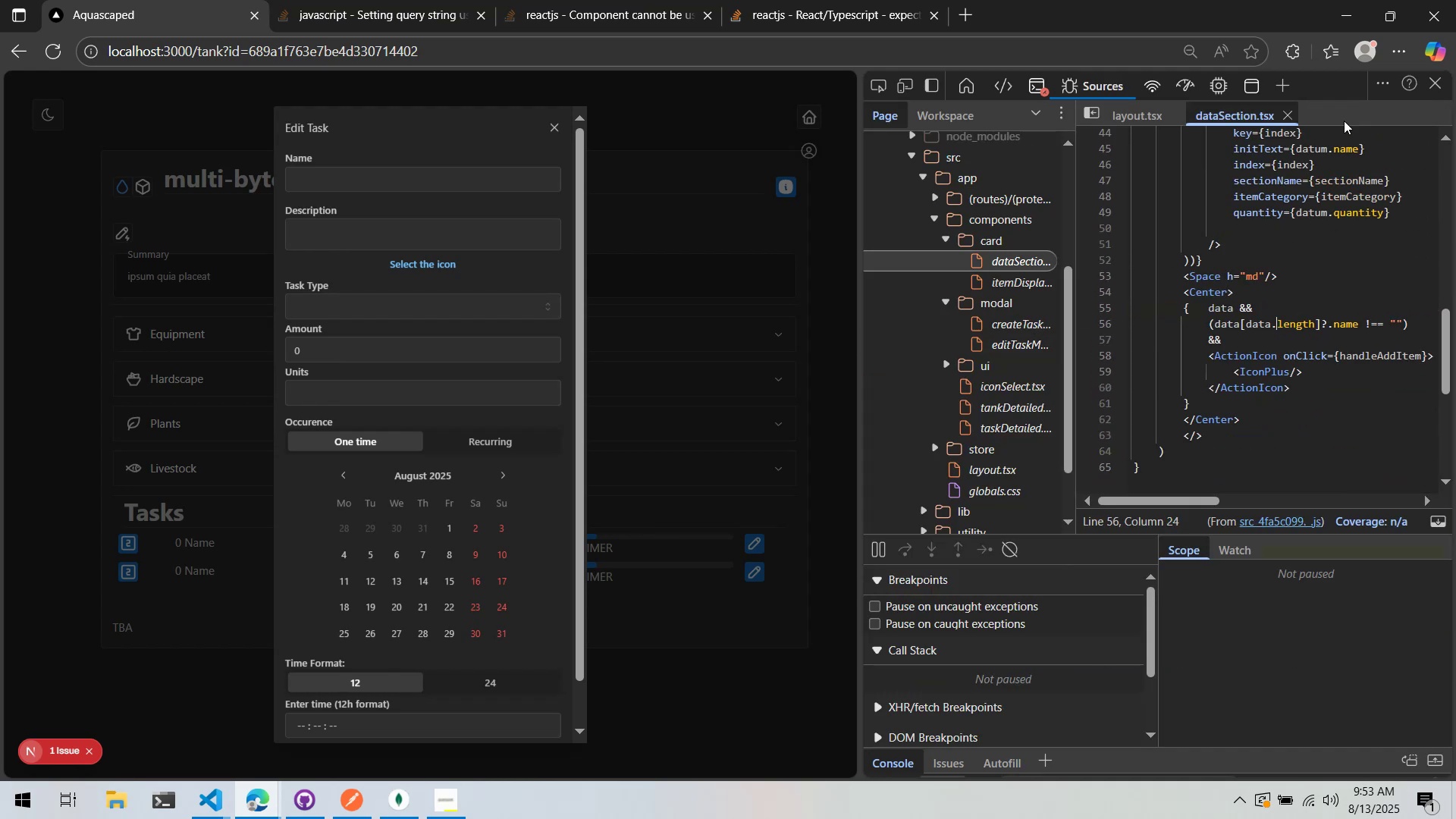 
key(Alt+AltLeft)
 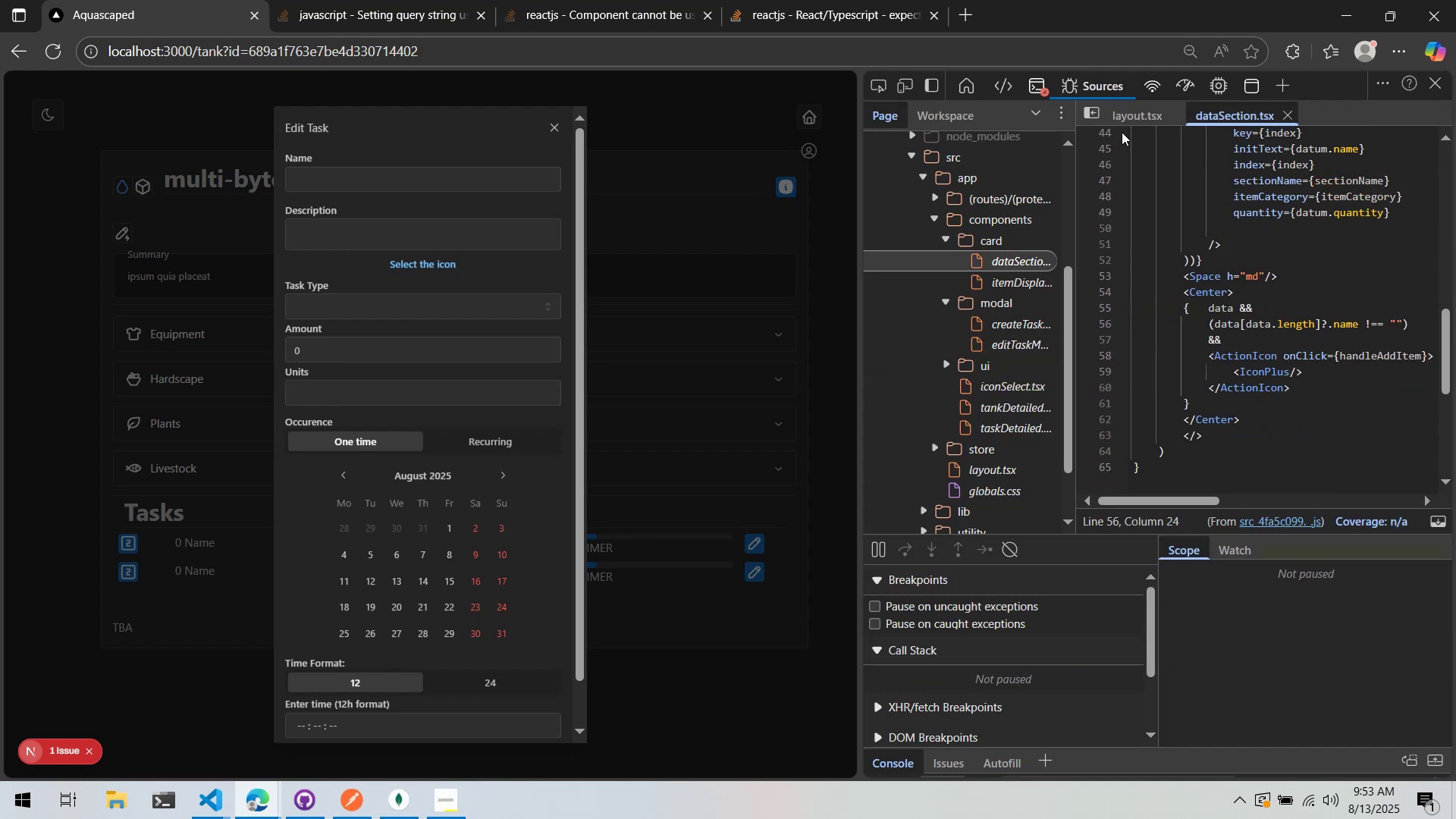 
key(Alt+Tab)
 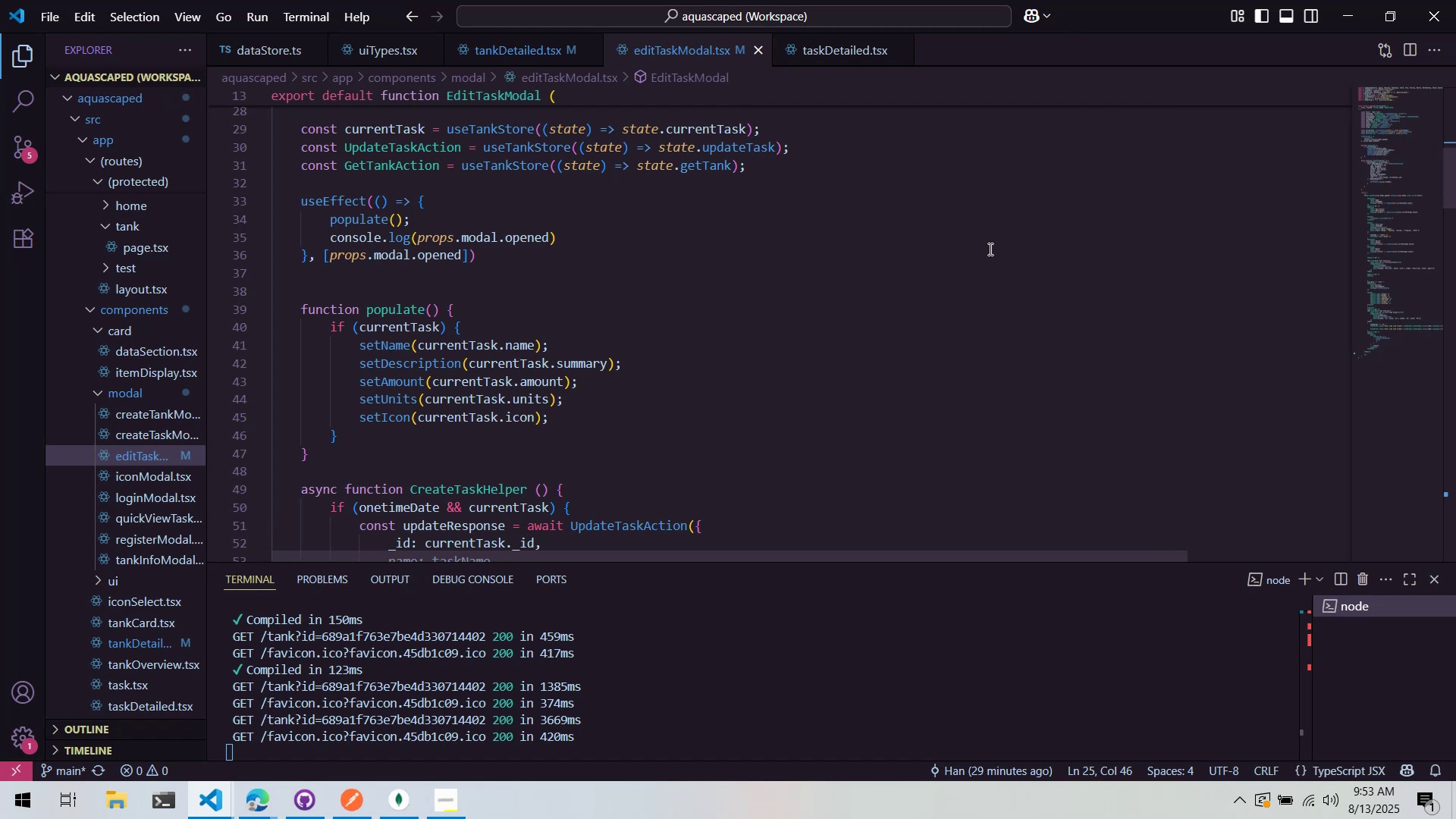 
left_click_drag(start_coordinate=[1430, 259], to_coordinate=[1425, 260])
 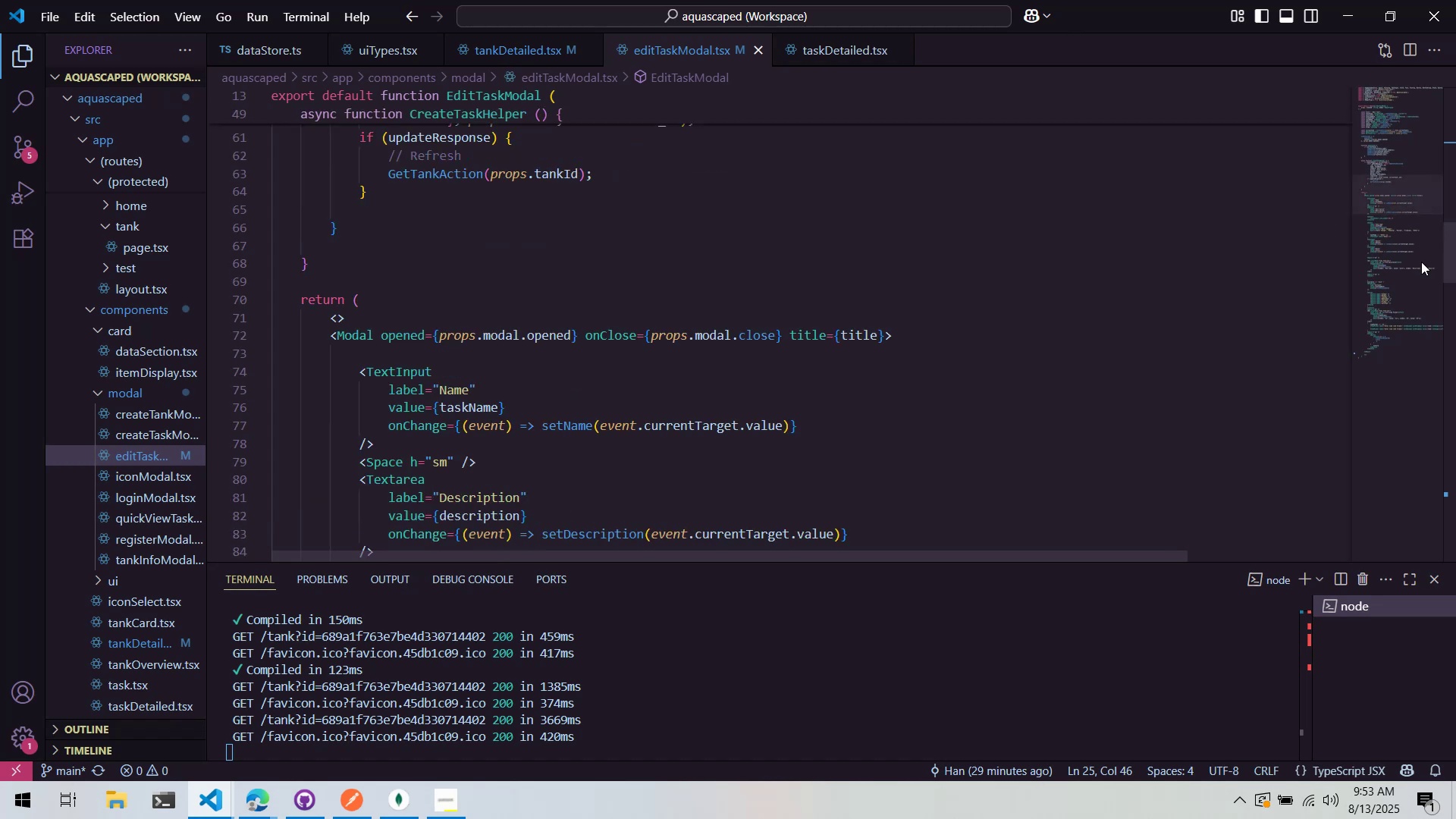 
left_click_drag(start_coordinate=[1421, 262], to_coordinate=[1419, 249])
 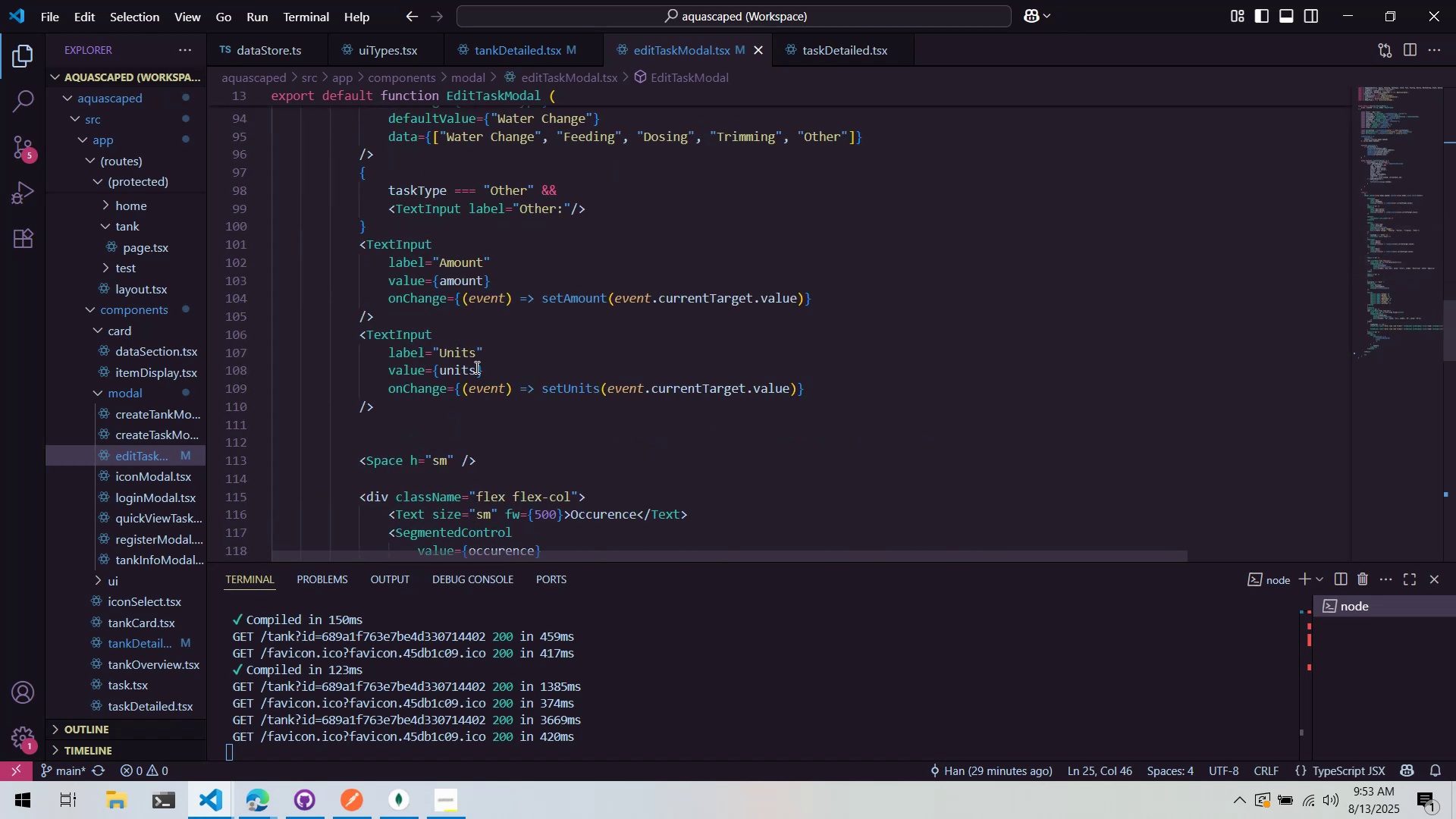 
key(Alt+AltLeft)
 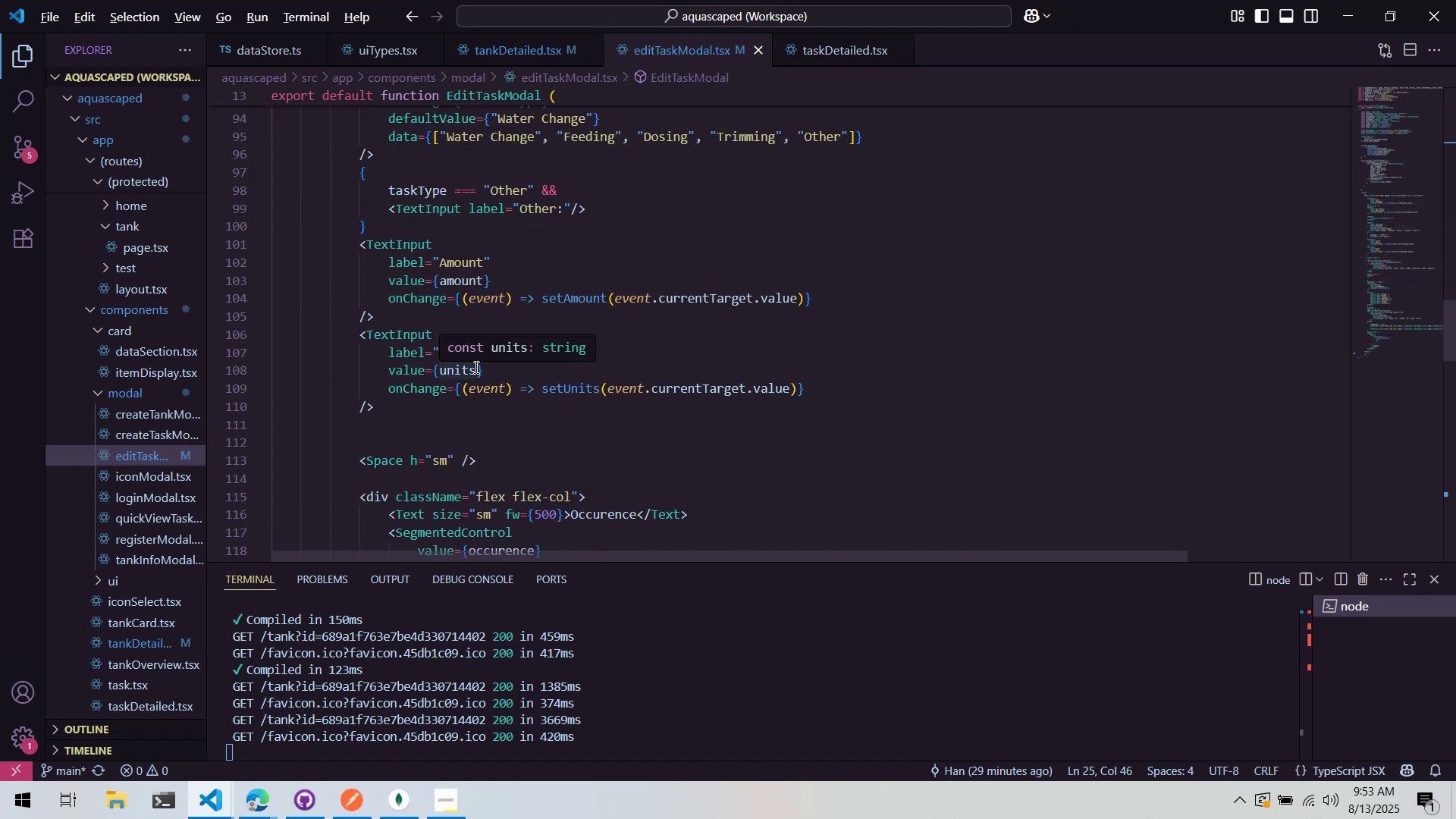 
key(Alt+Tab)
 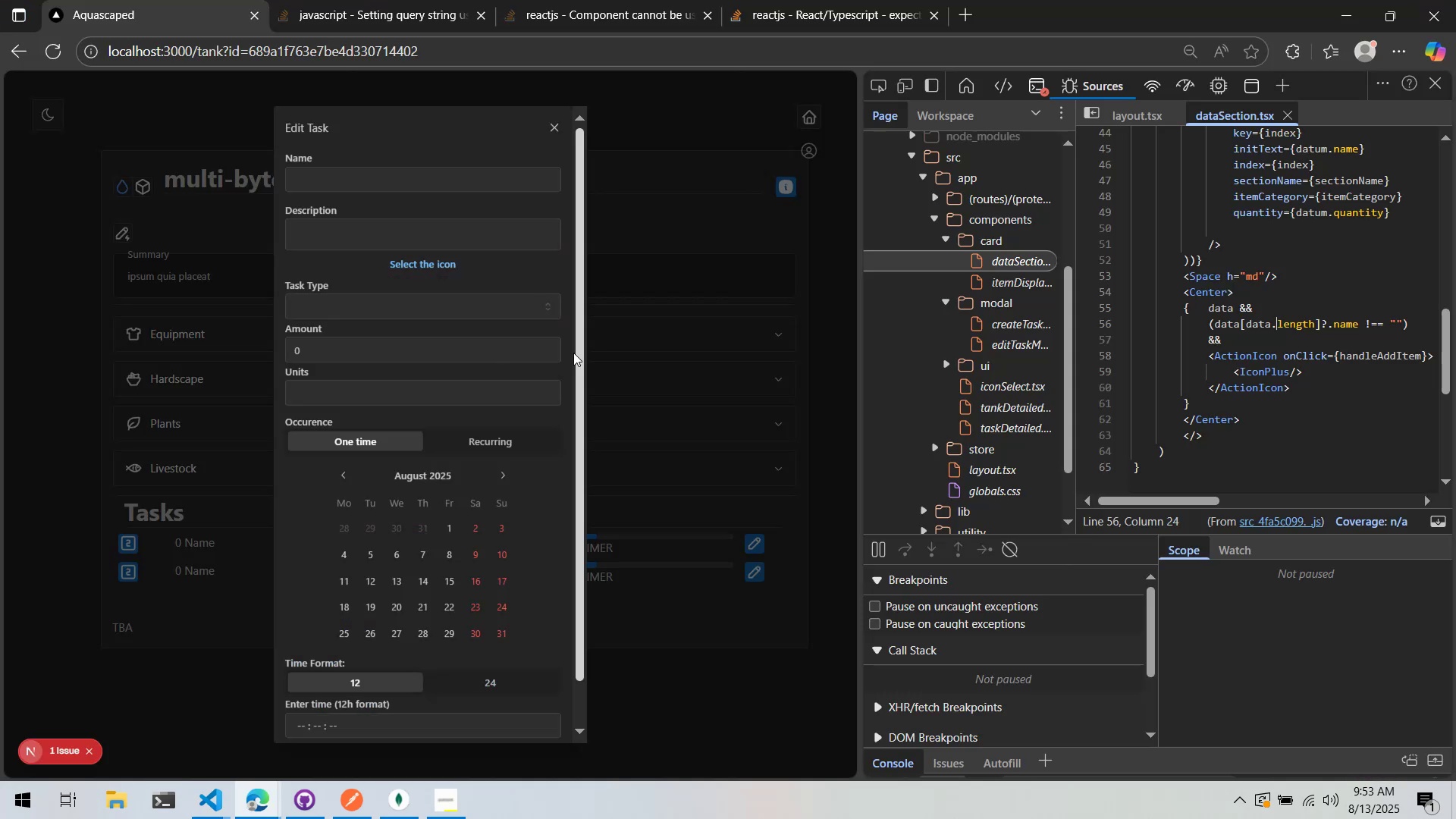 
left_click([642, 353])
 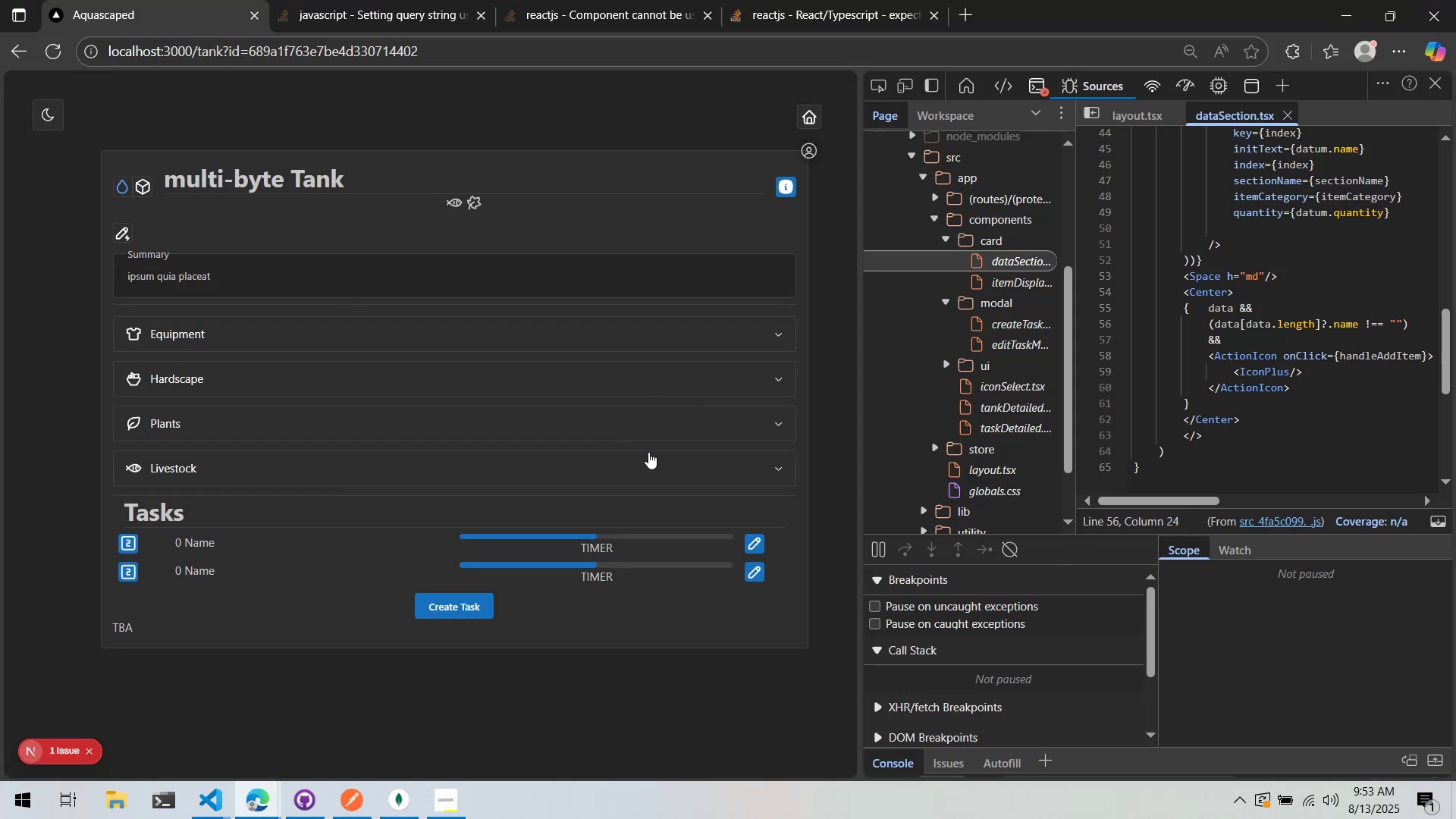 
left_click([756, 572])
 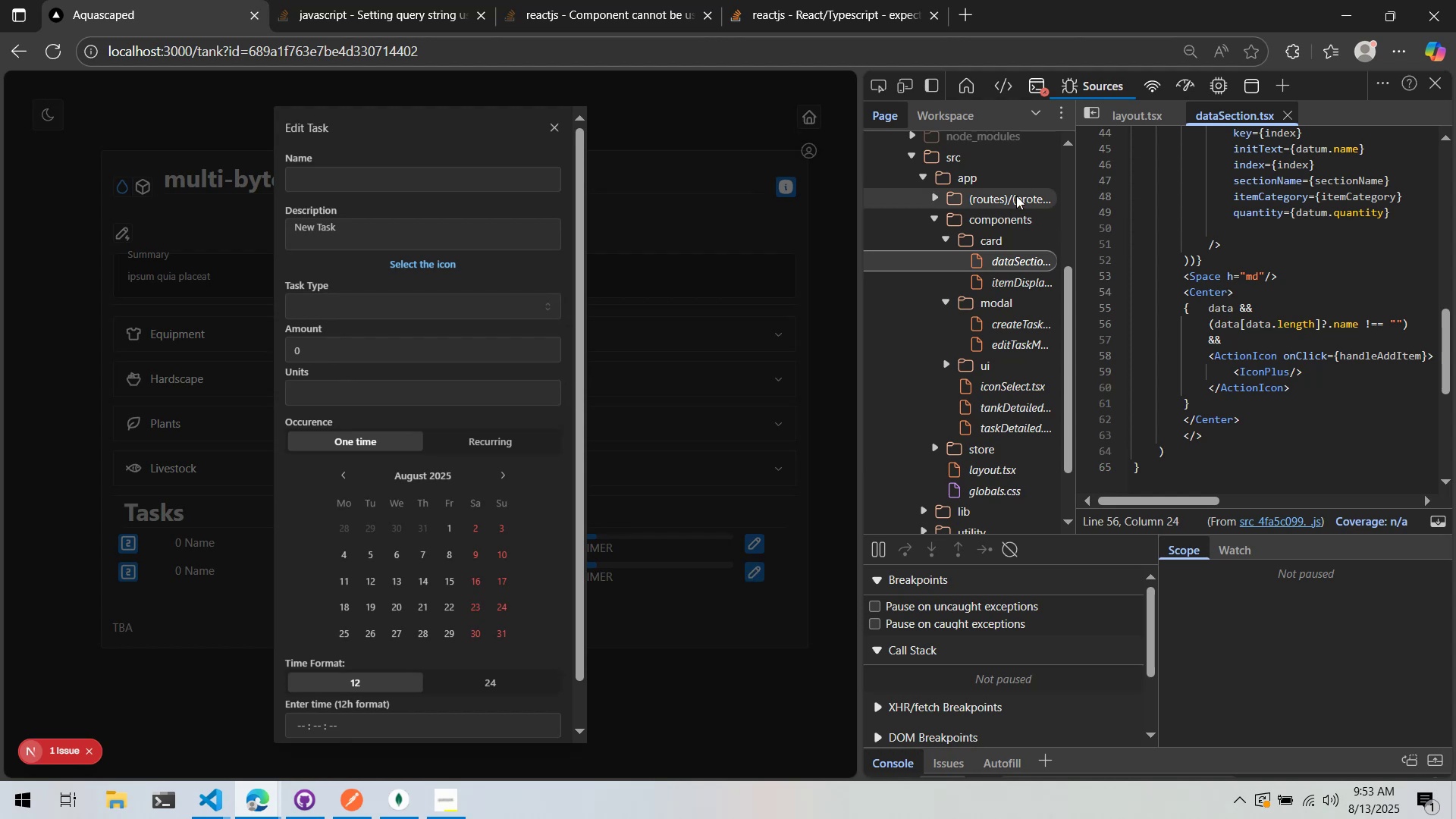 
left_click([1031, 96])
 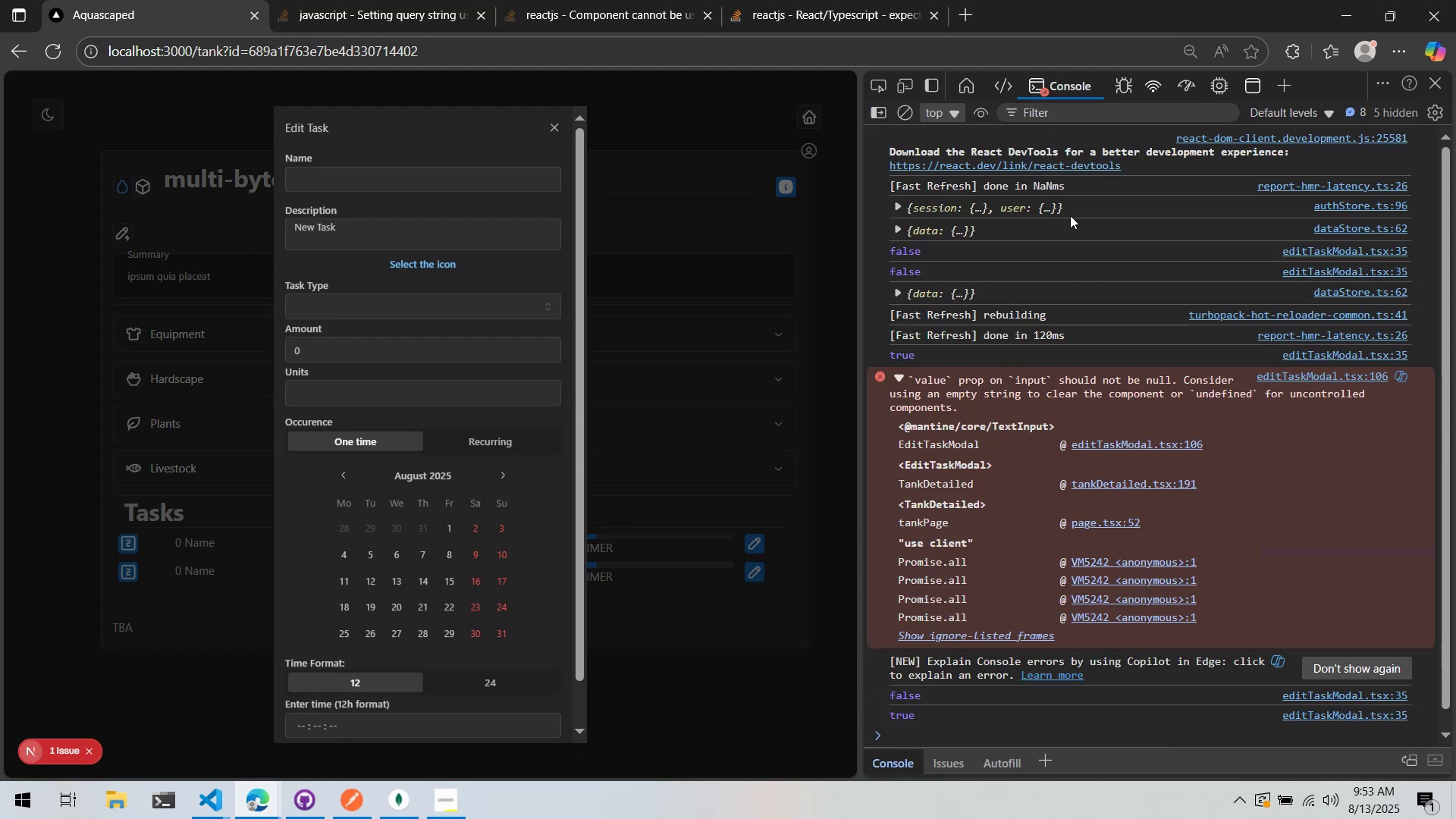 
scroll: coordinate [1056, 378], scroll_direction: down, amount: 3.0
 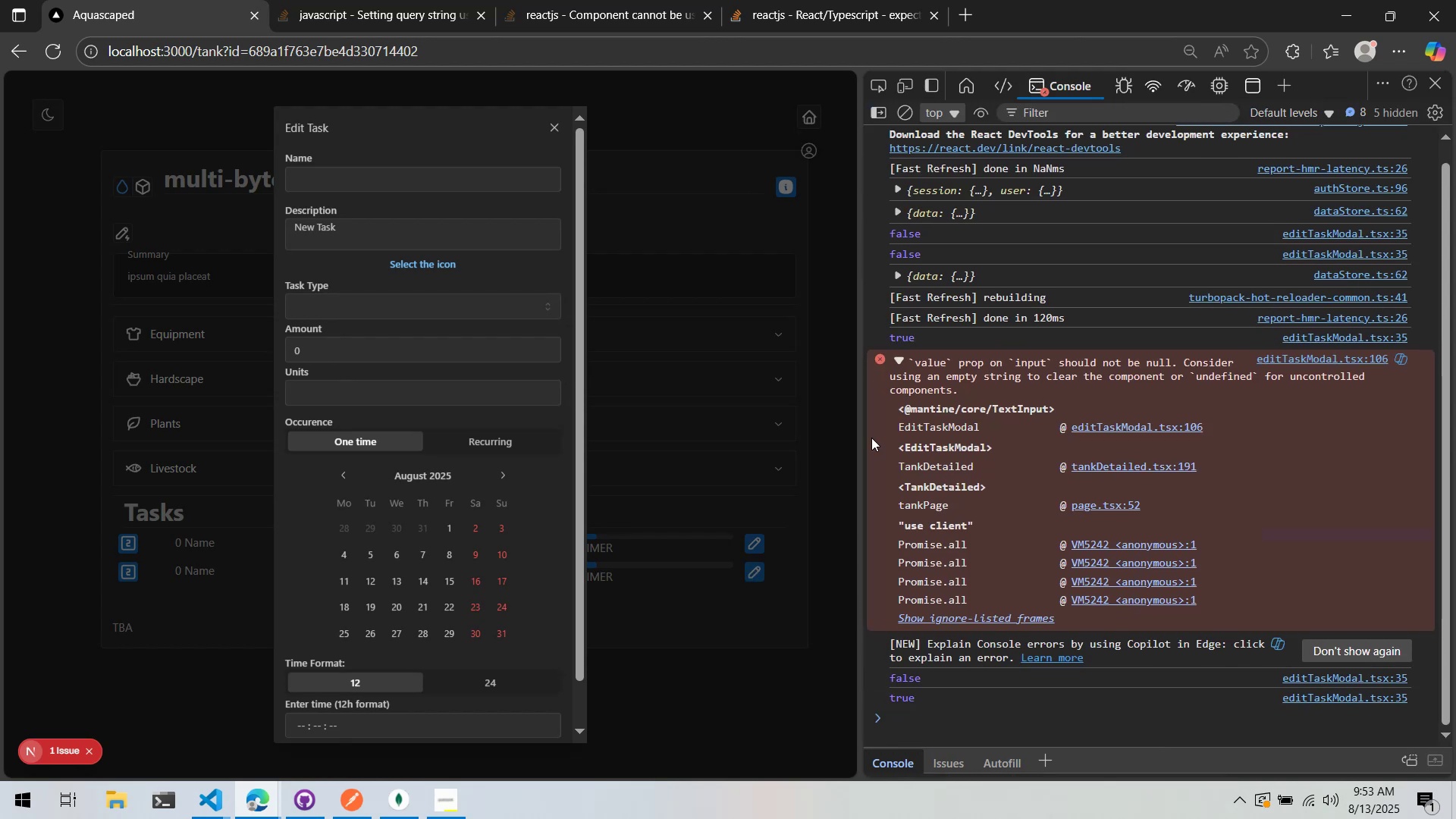 
left_click([769, 422])
 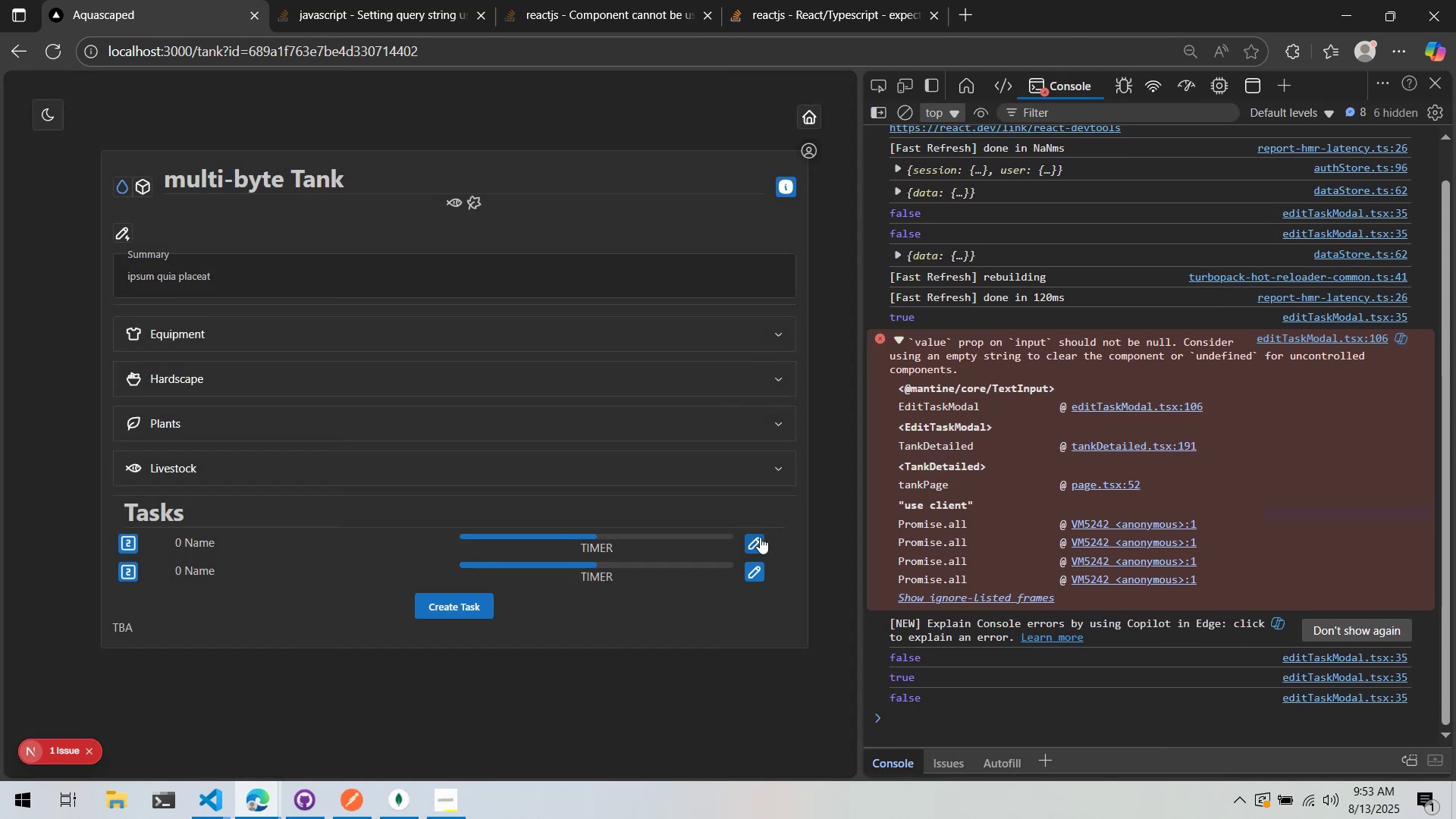 
left_click([758, 542])
 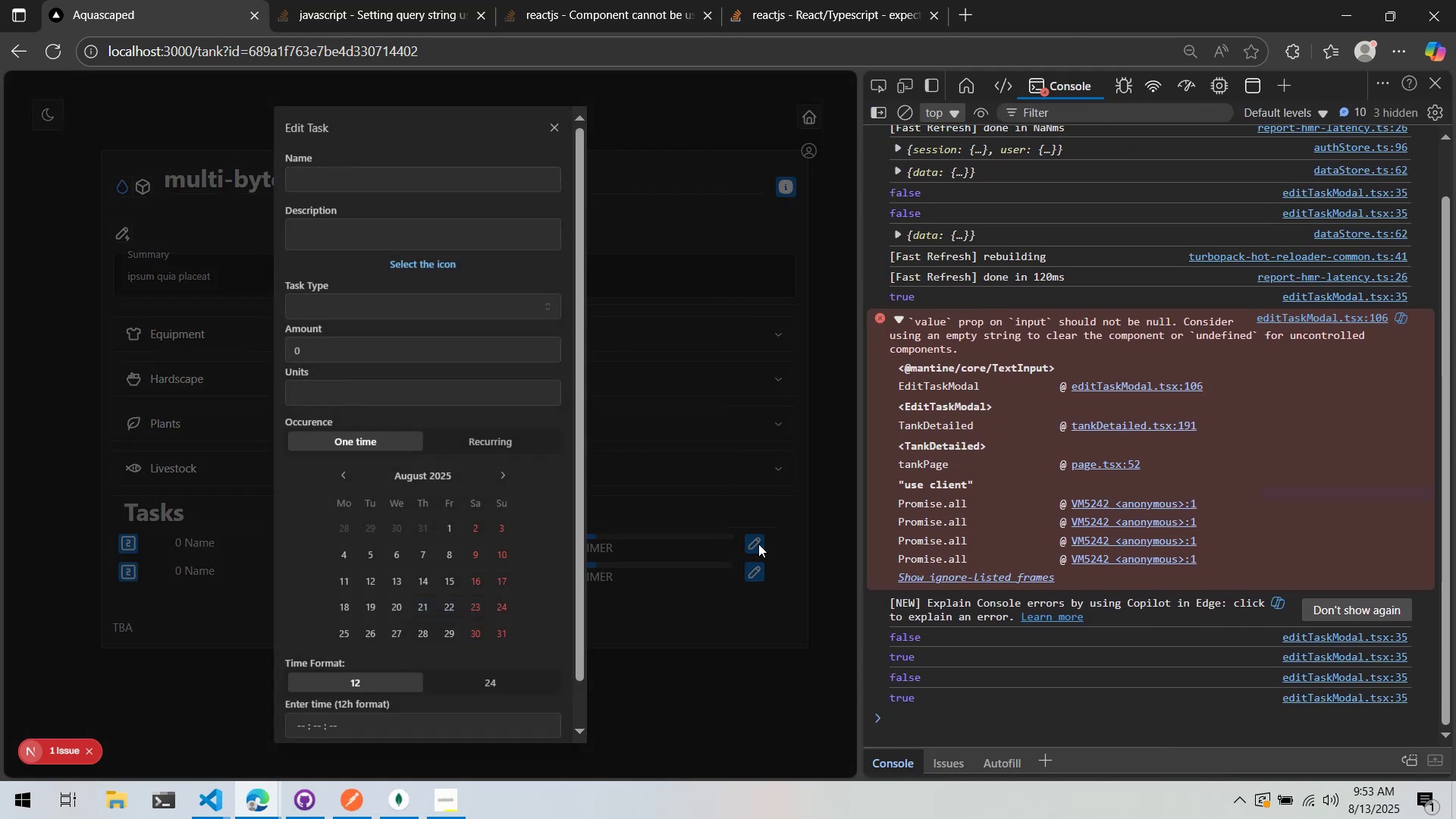 
scroll: coordinate [500, 561], scroll_direction: down, amount: 3.0
 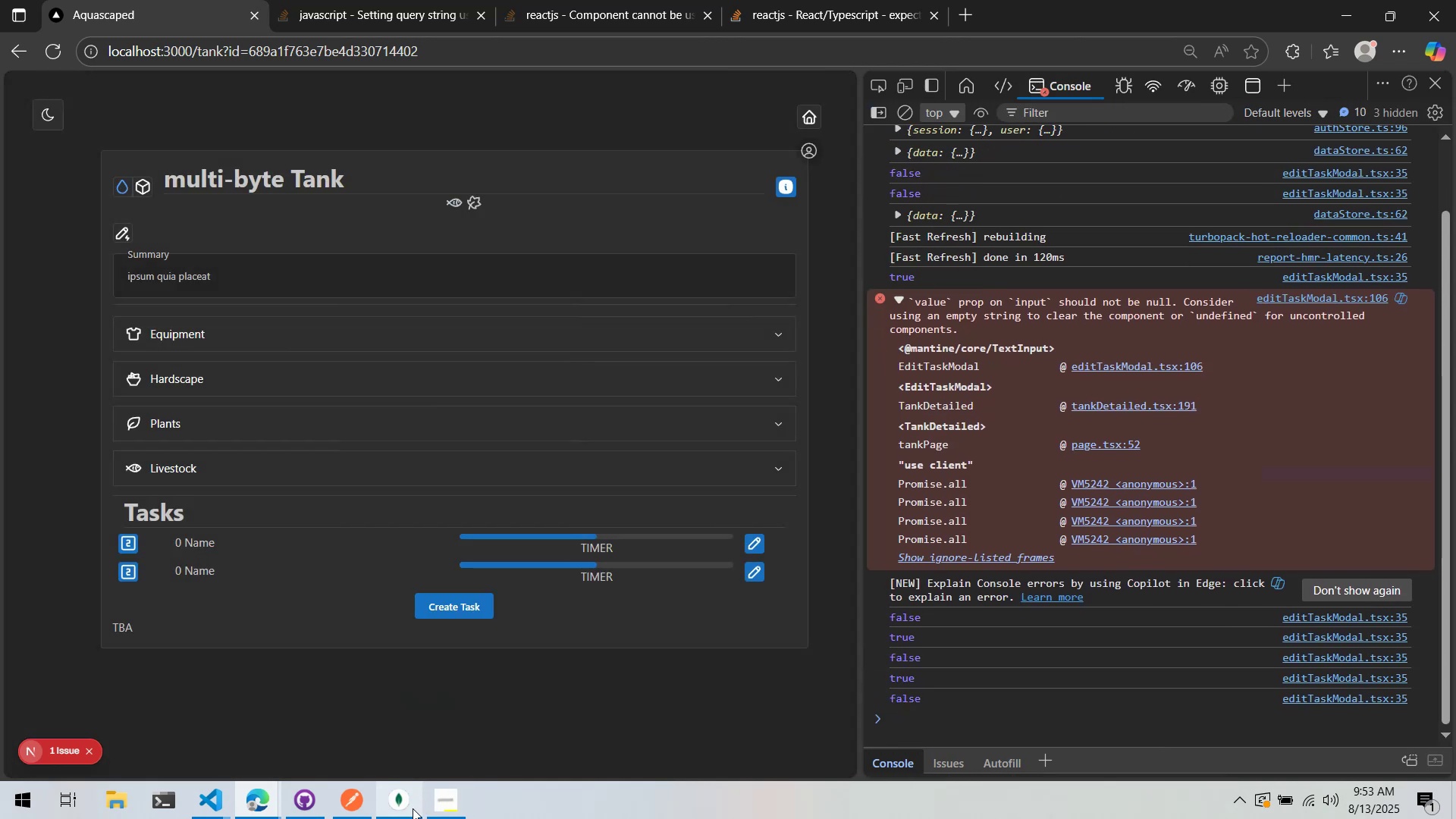 
left_click([305, 805])
 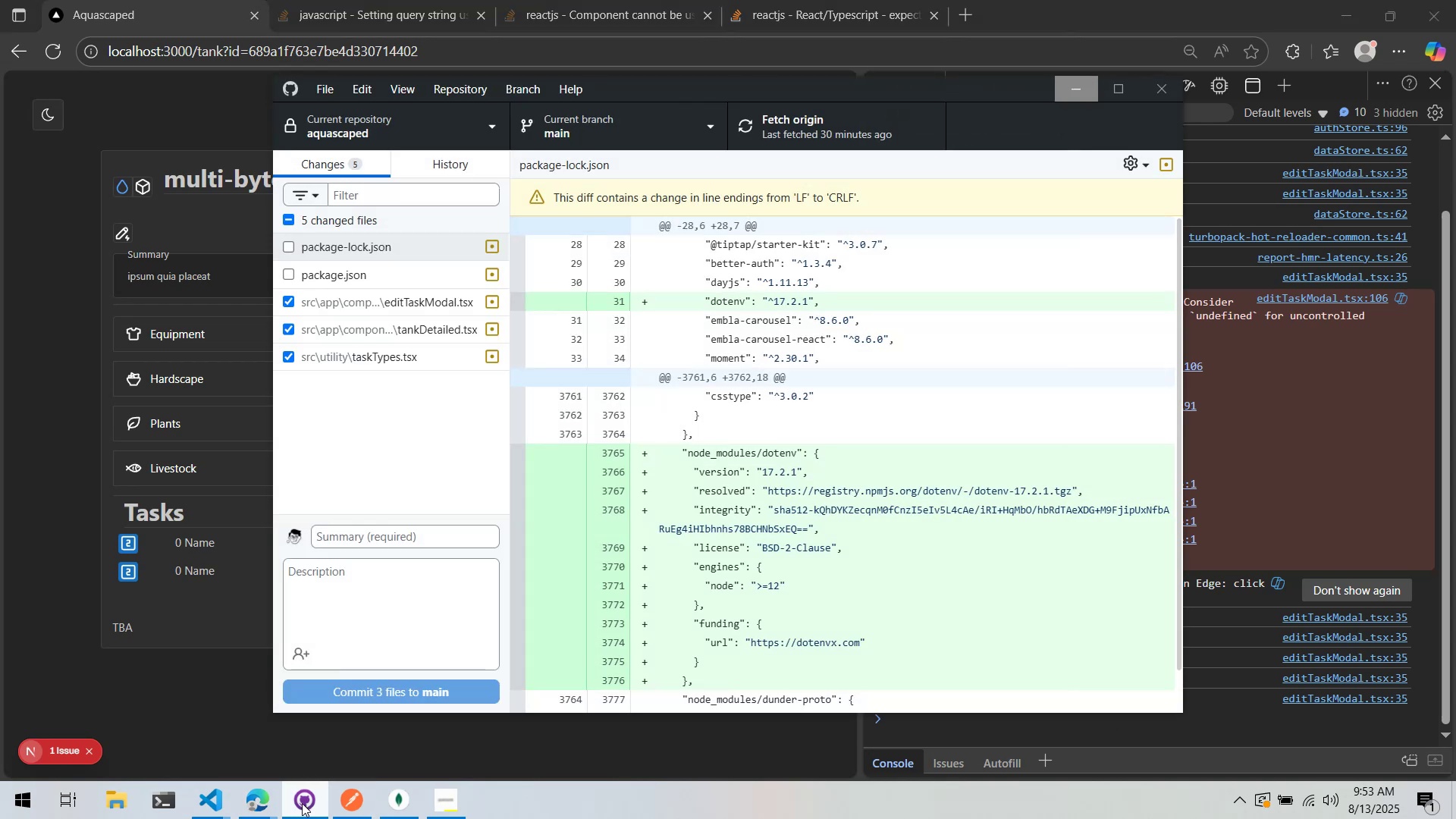 
left_click([303, 801])
 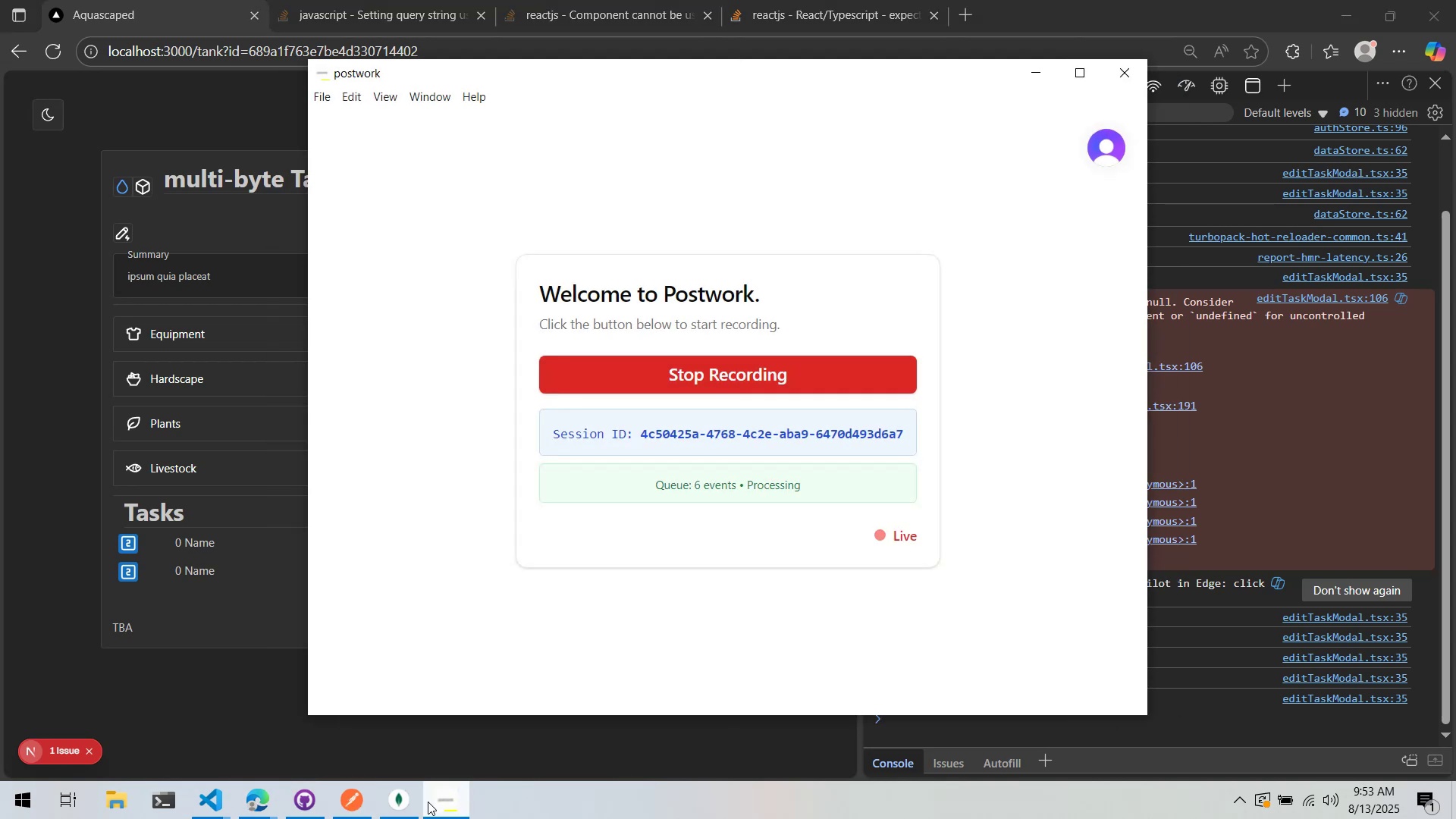 
left_click([428, 802])
 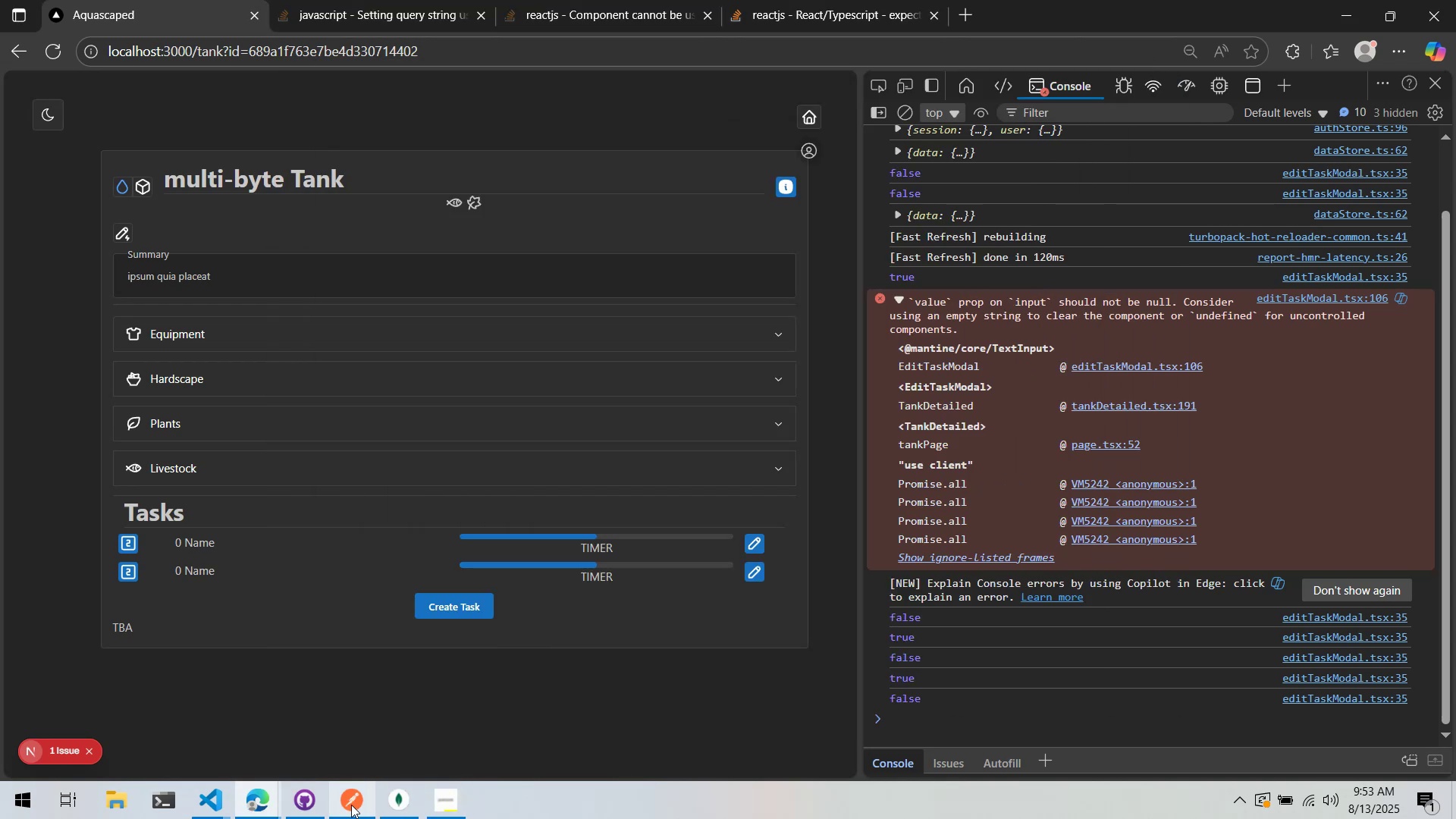 
left_click([391, 805])
 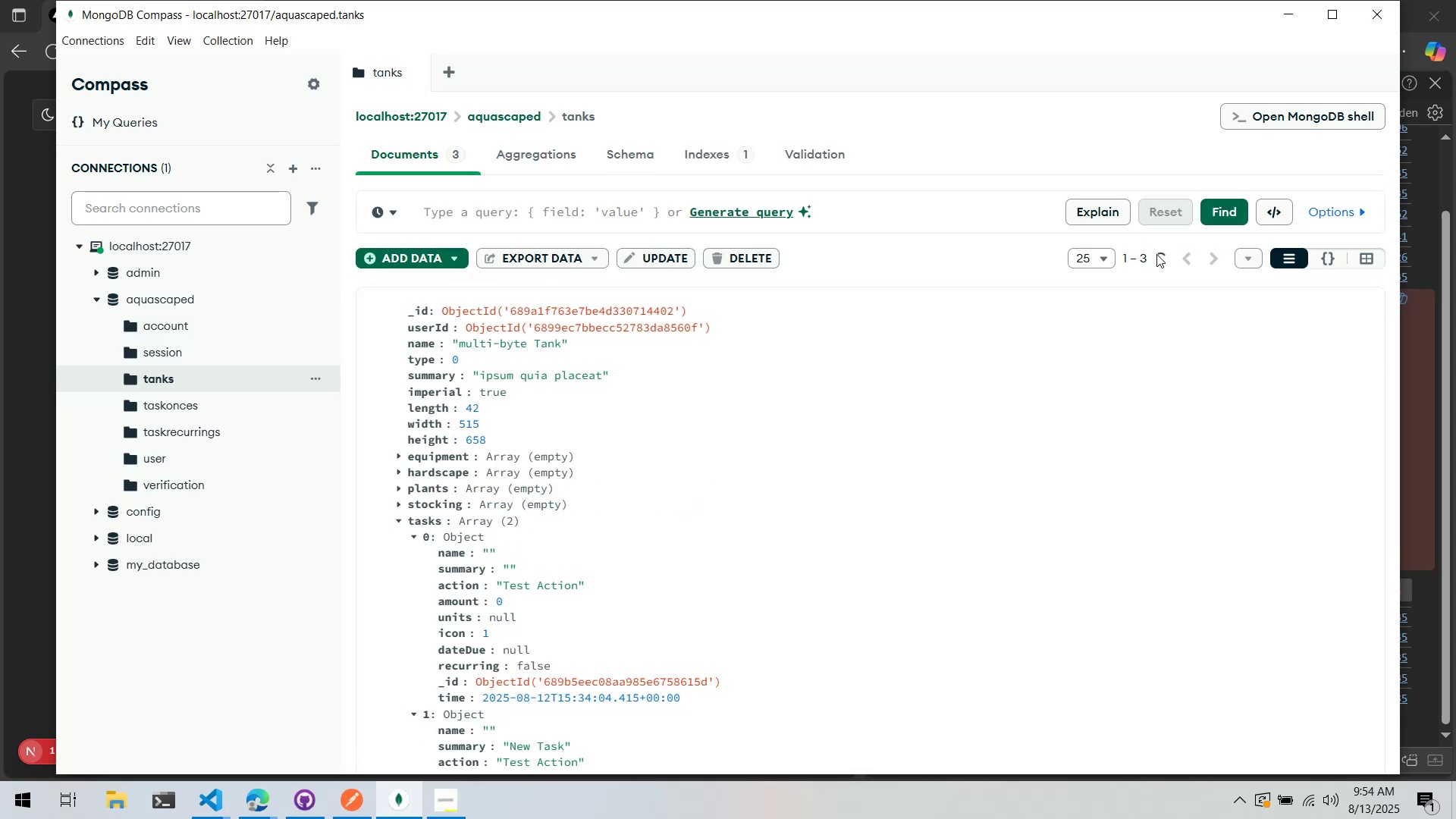 
scroll: coordinate [598, 456], scroll_direction: down, amount: 2.0
 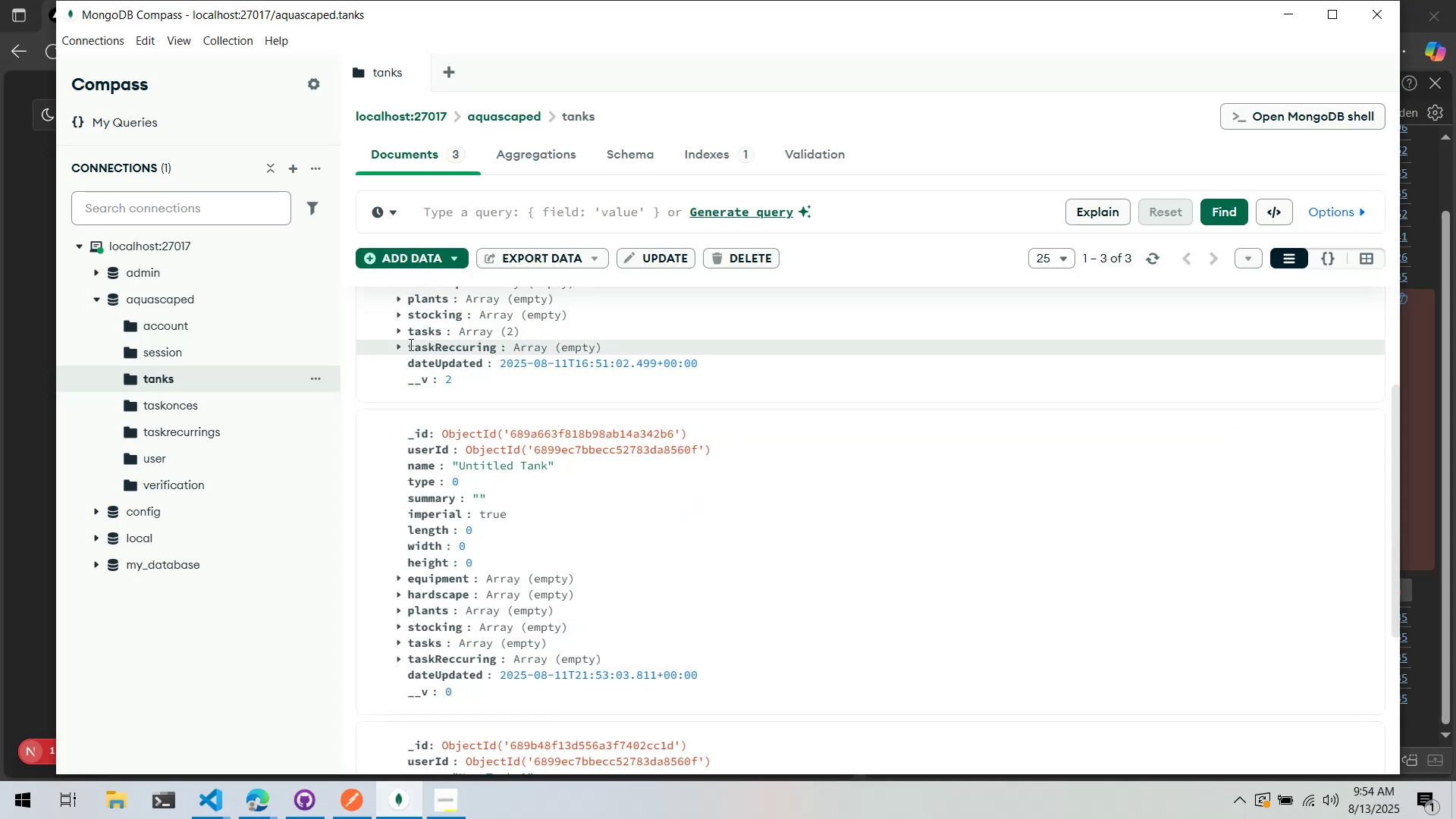 
left_click([394, 336])
 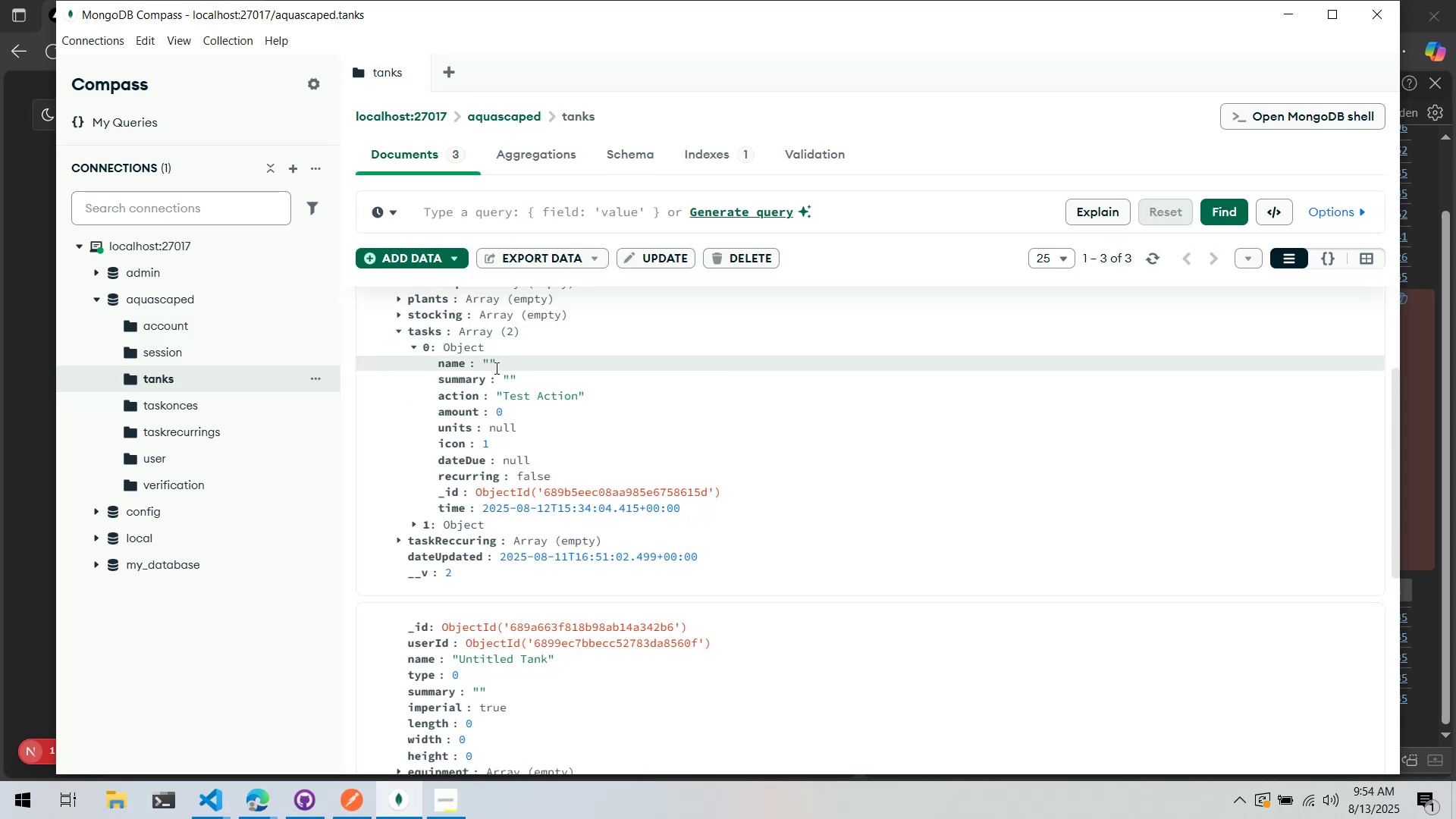 
double_click([495, 368])
 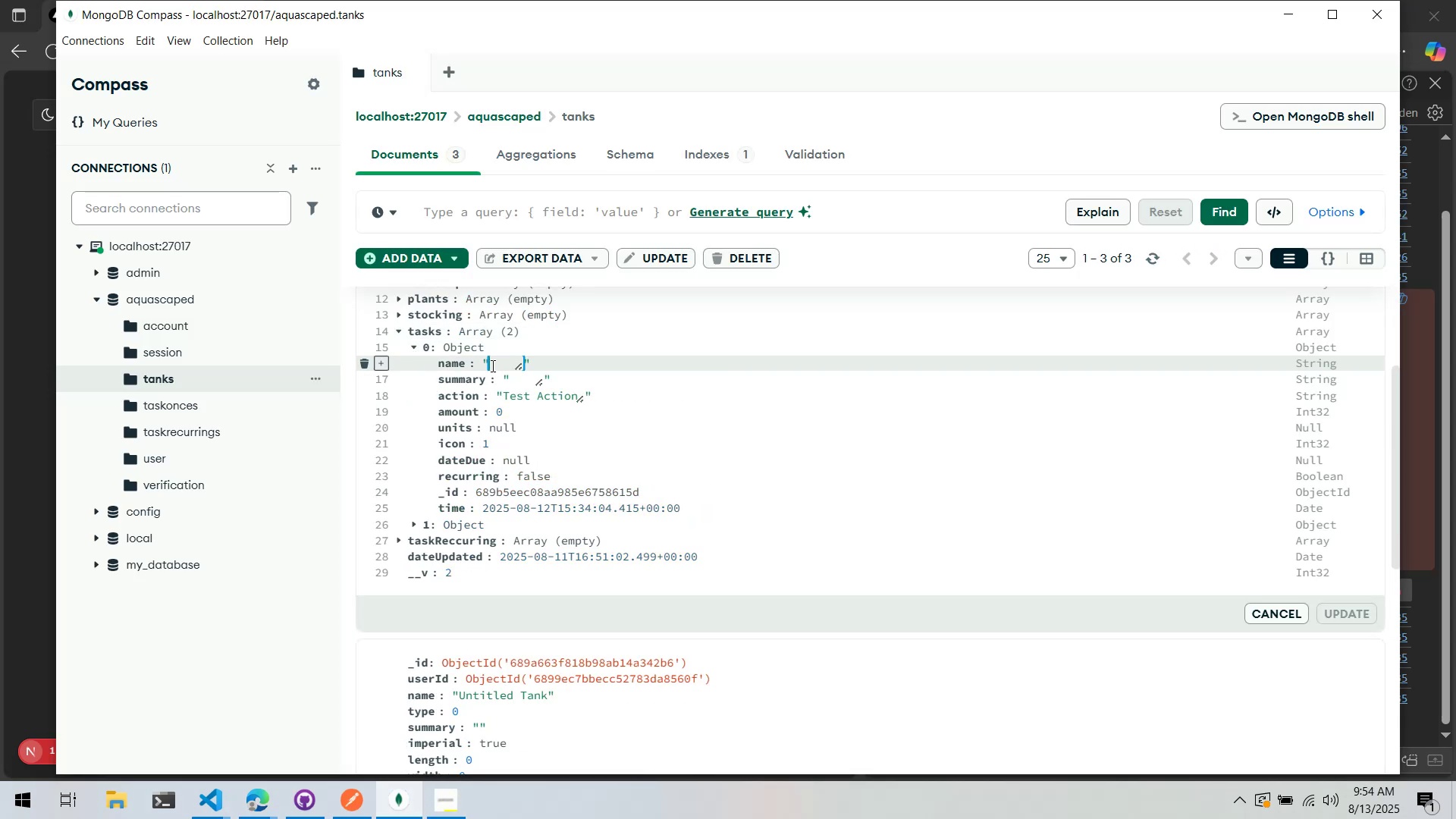 
triple_click([491, 366])
 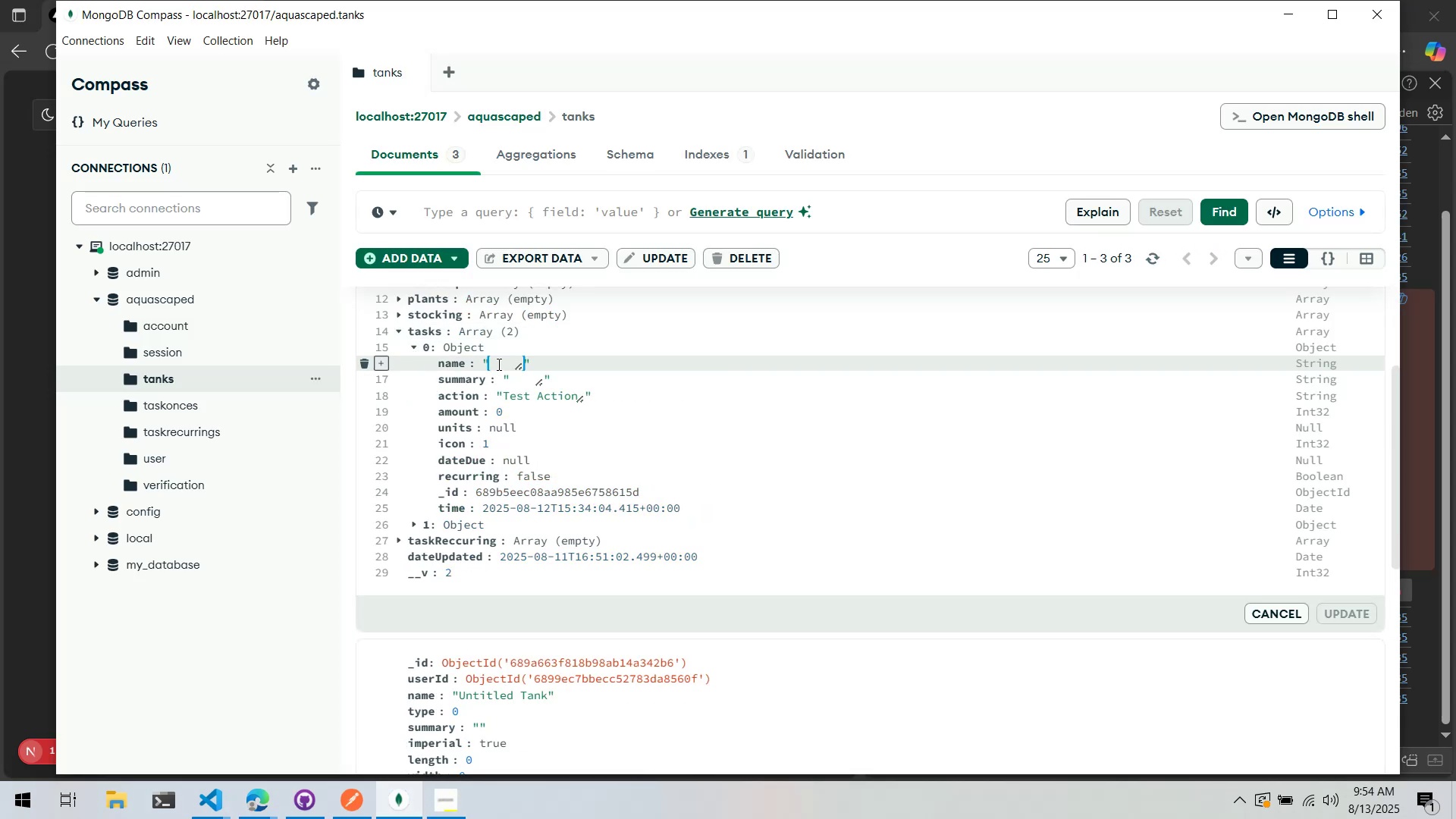 
left_click([498, 364])
 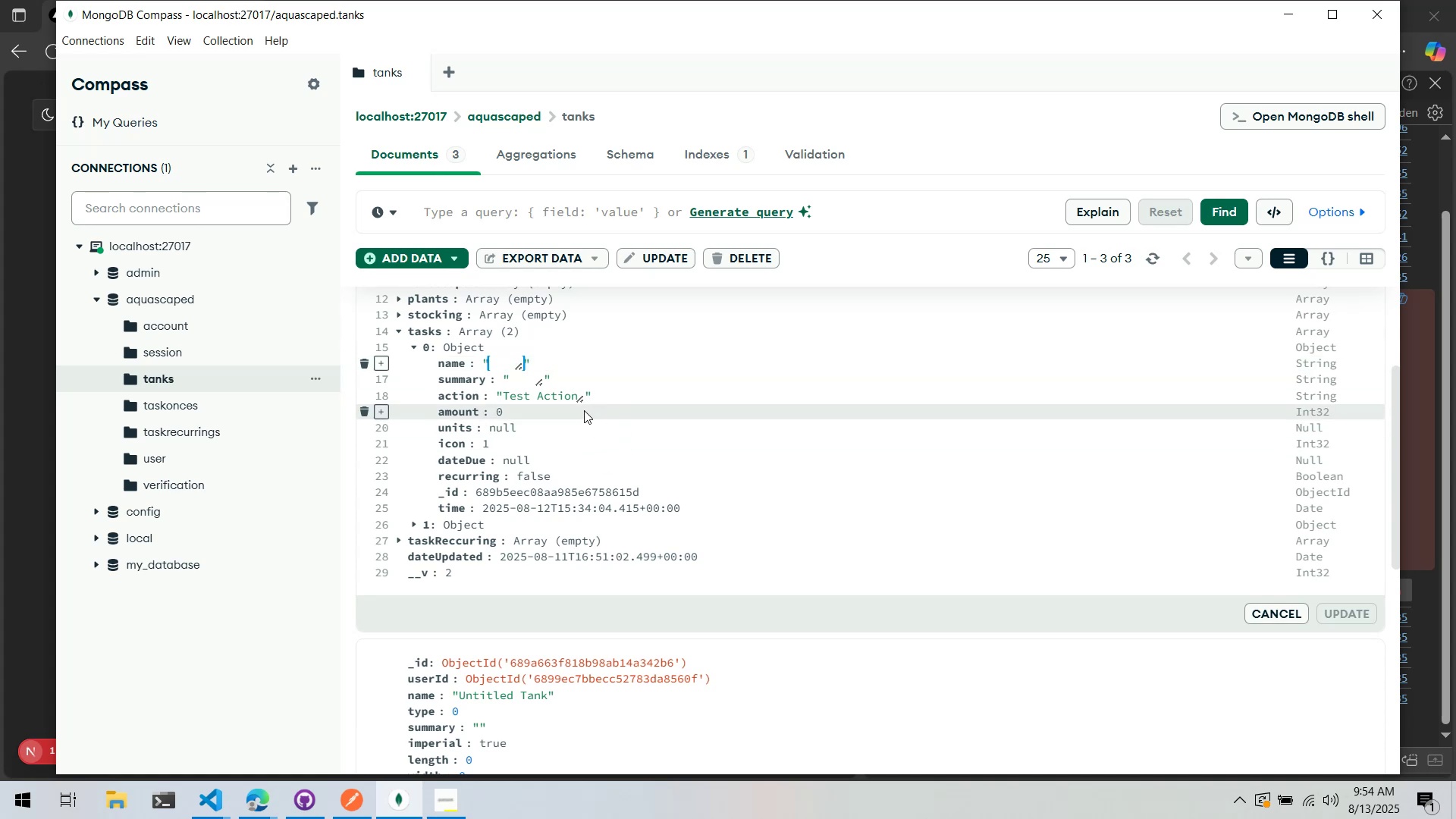 
type(Test Task 1)
 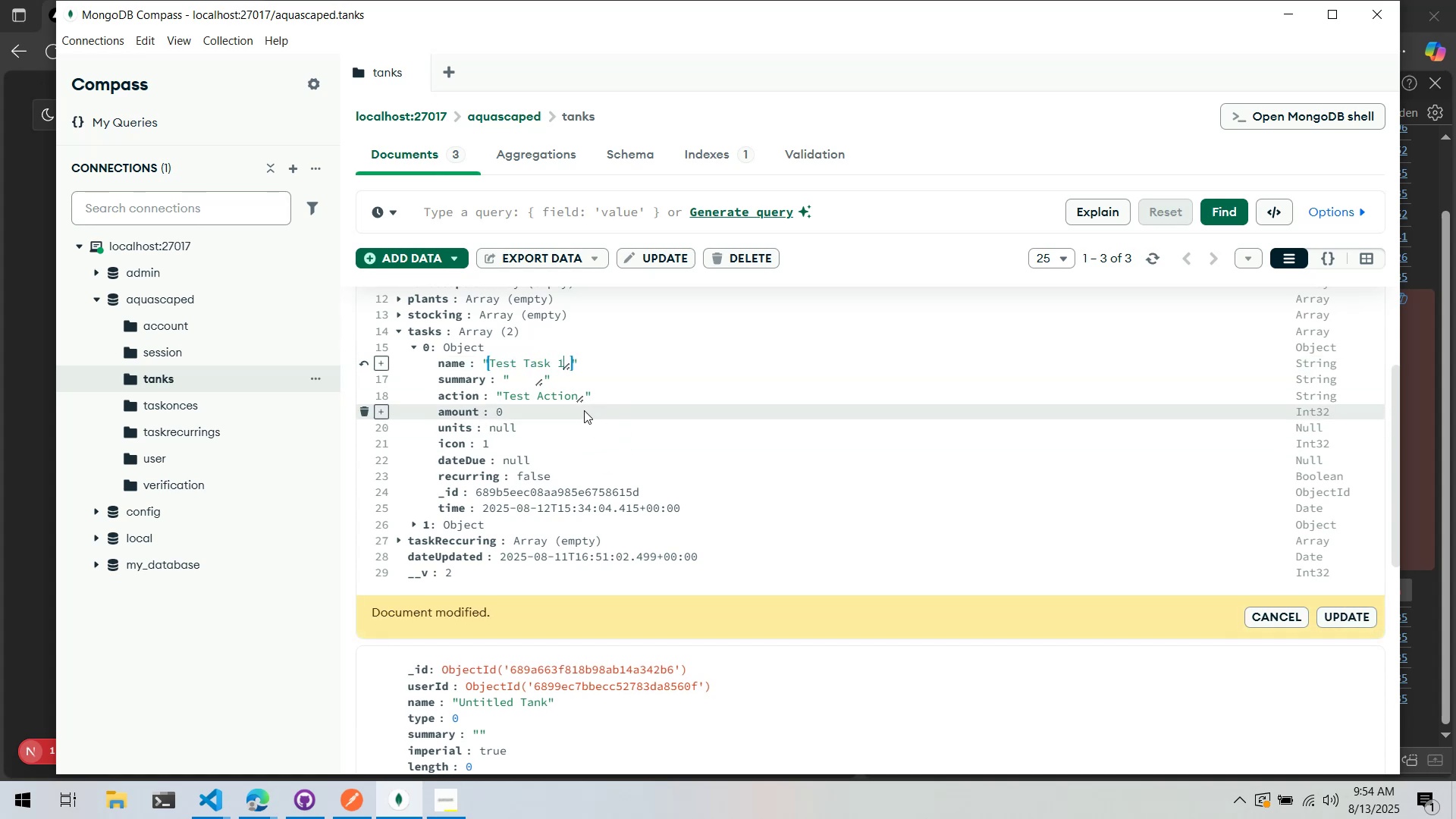 
key(Enter)
 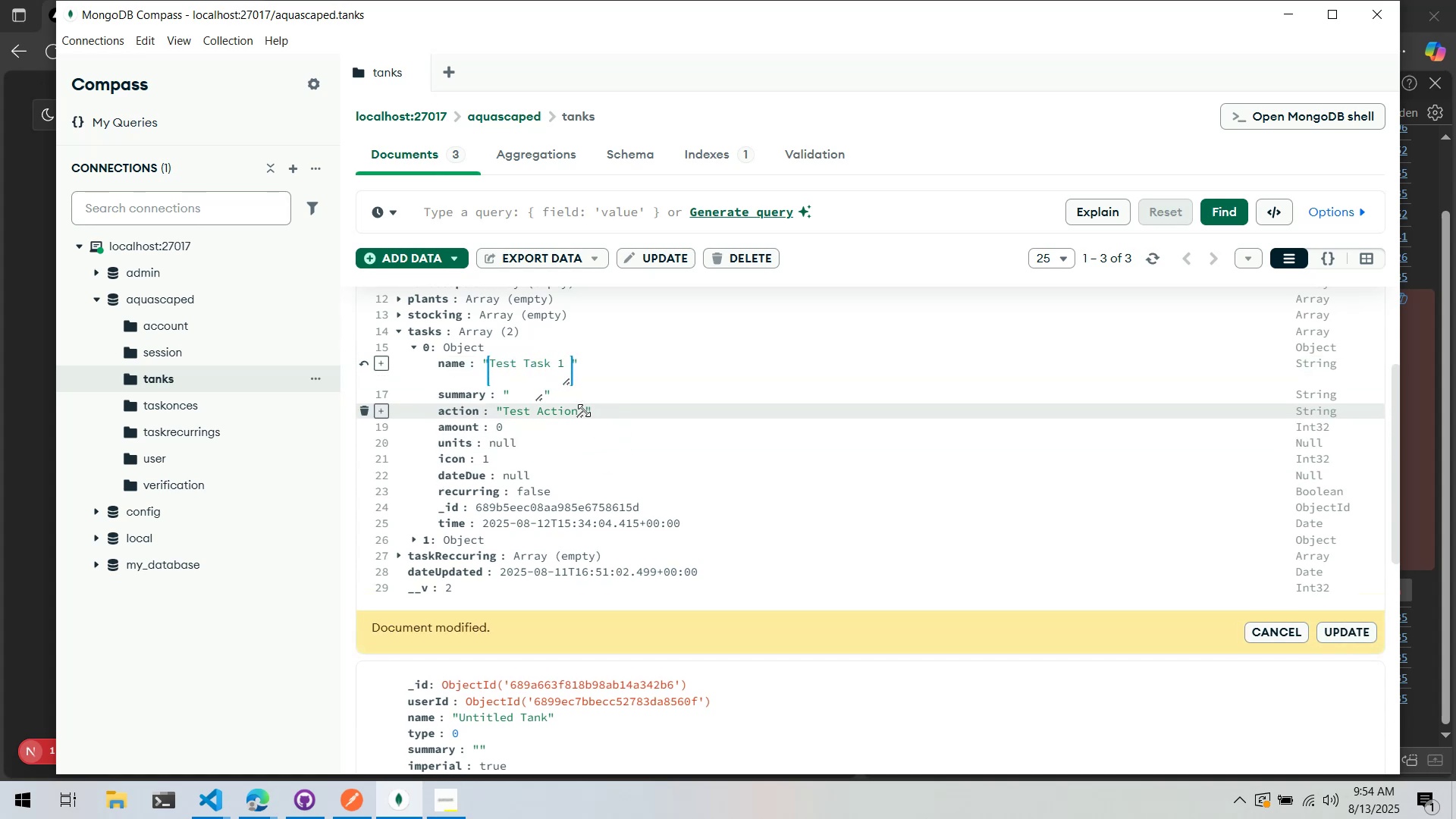 
key(Backspace)
 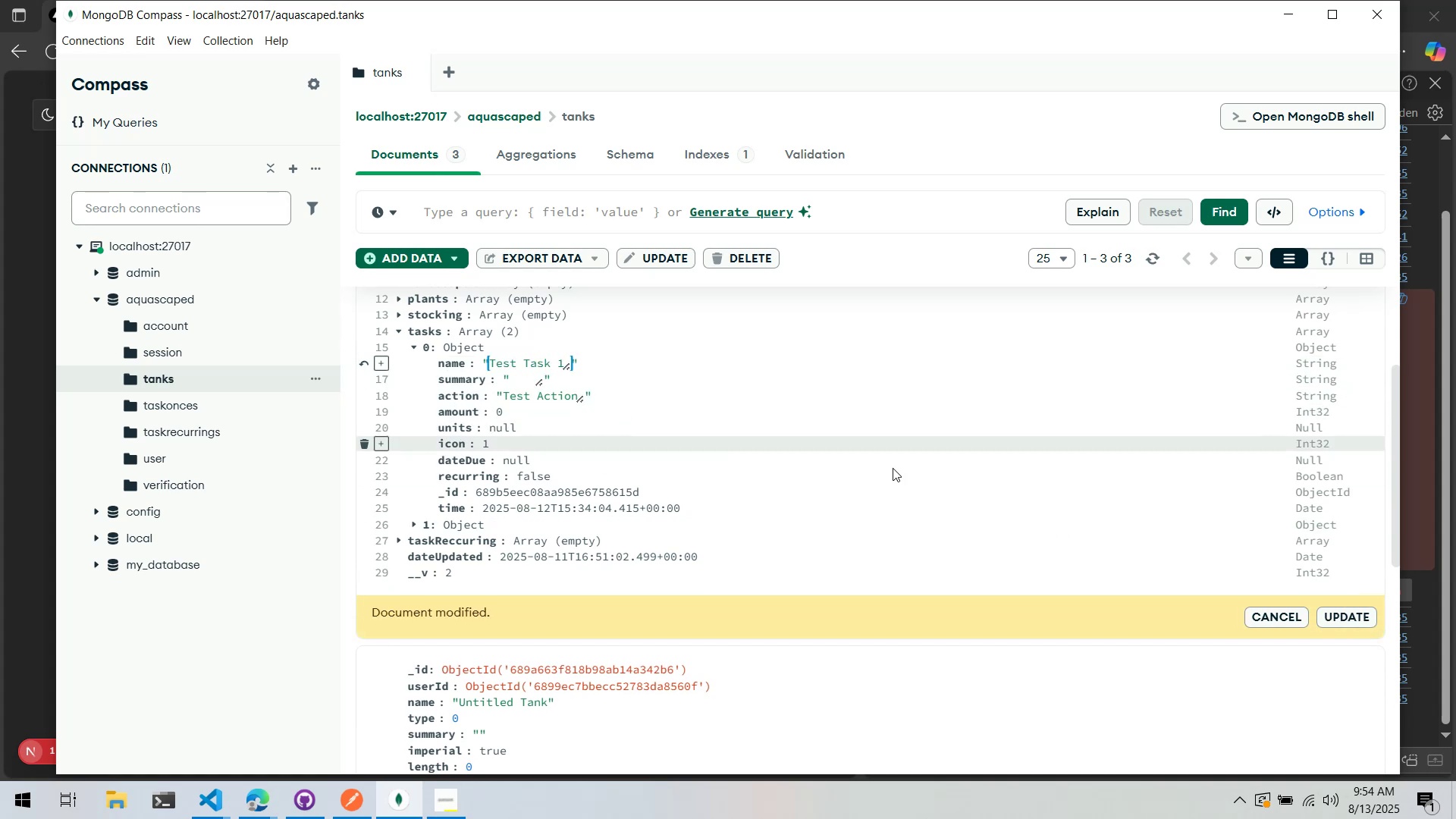 
left_click([1333, 613])
 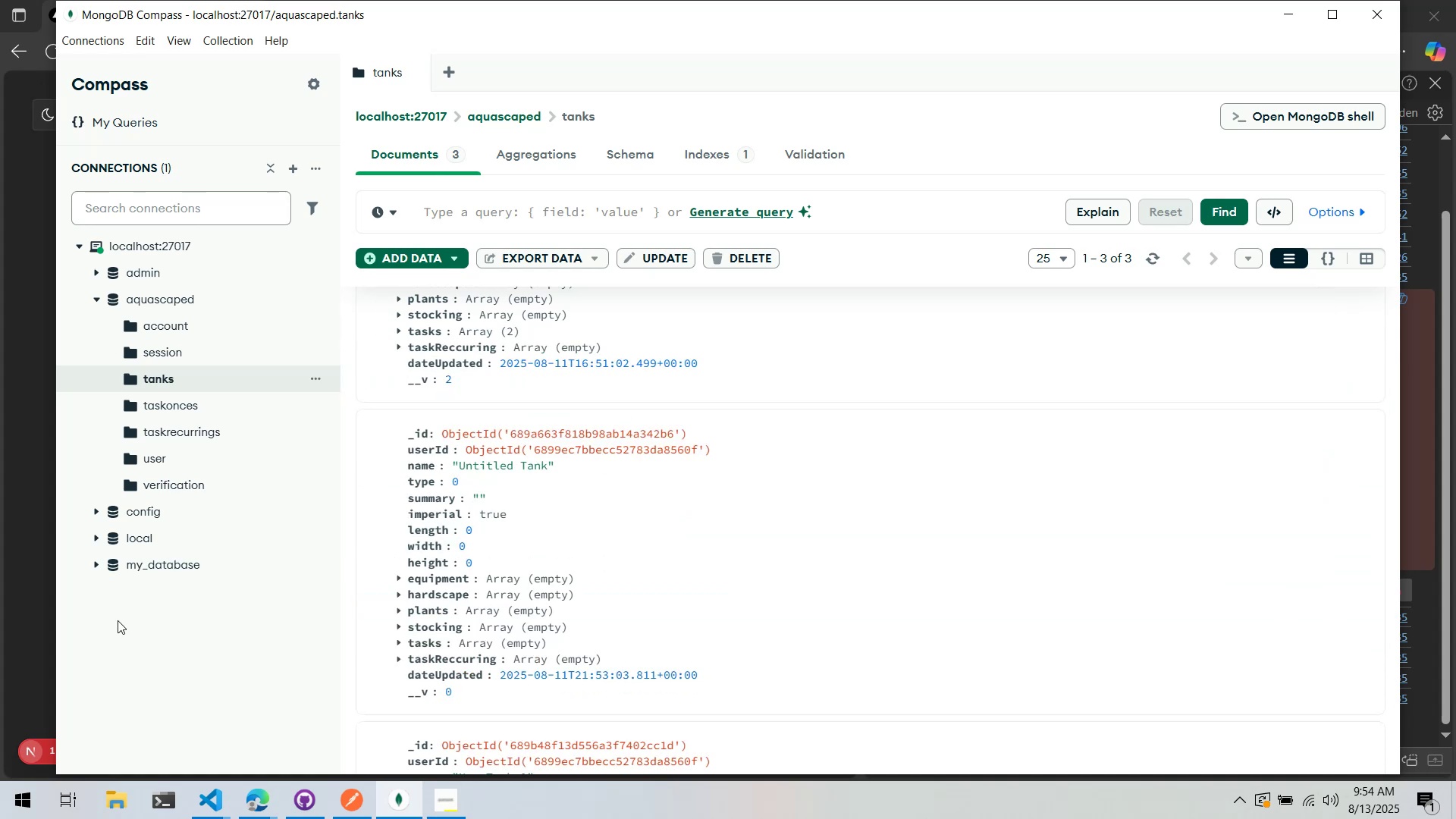 
left_click([48, 624])
 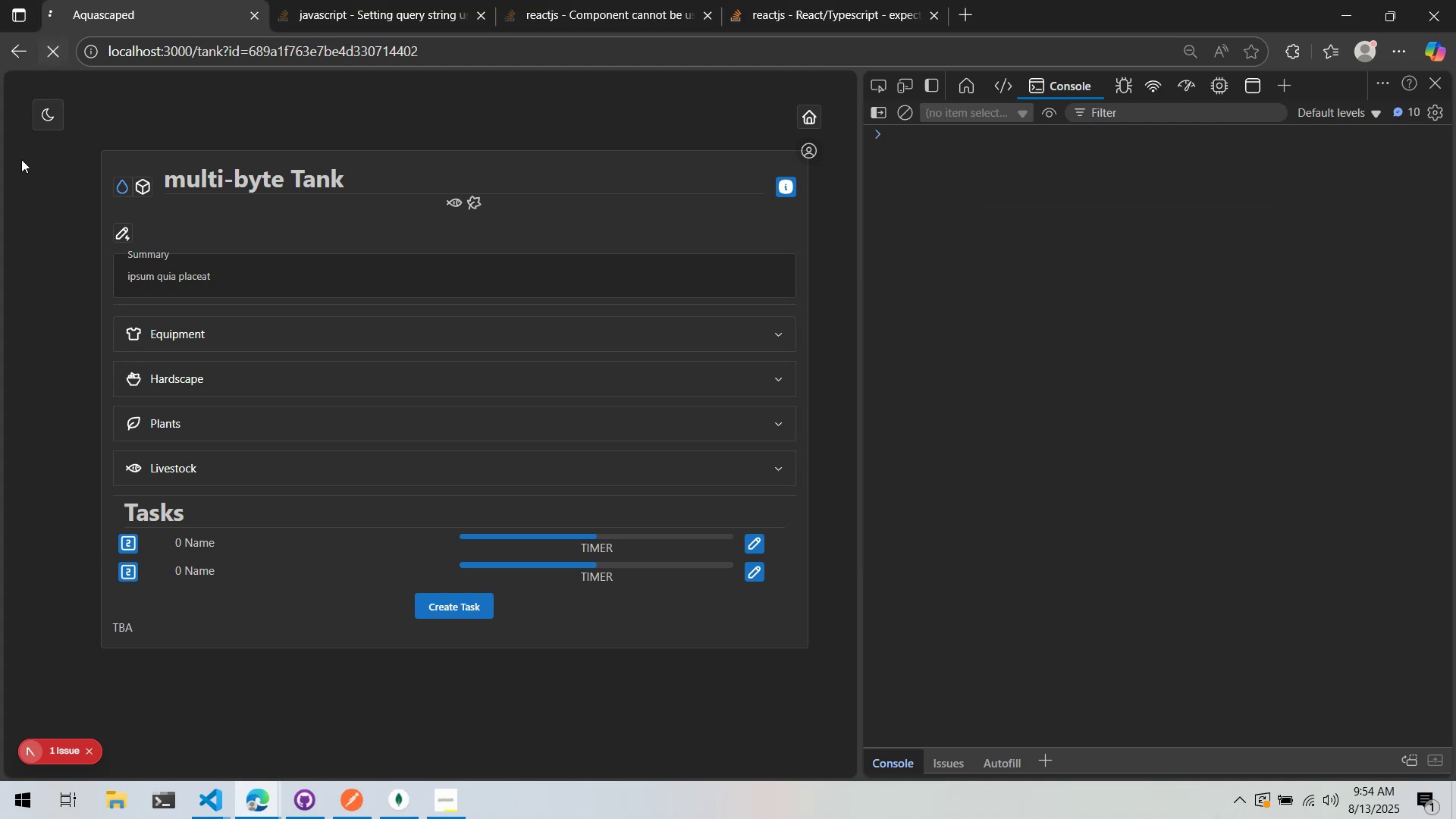 
mouse_move([37, 168])
 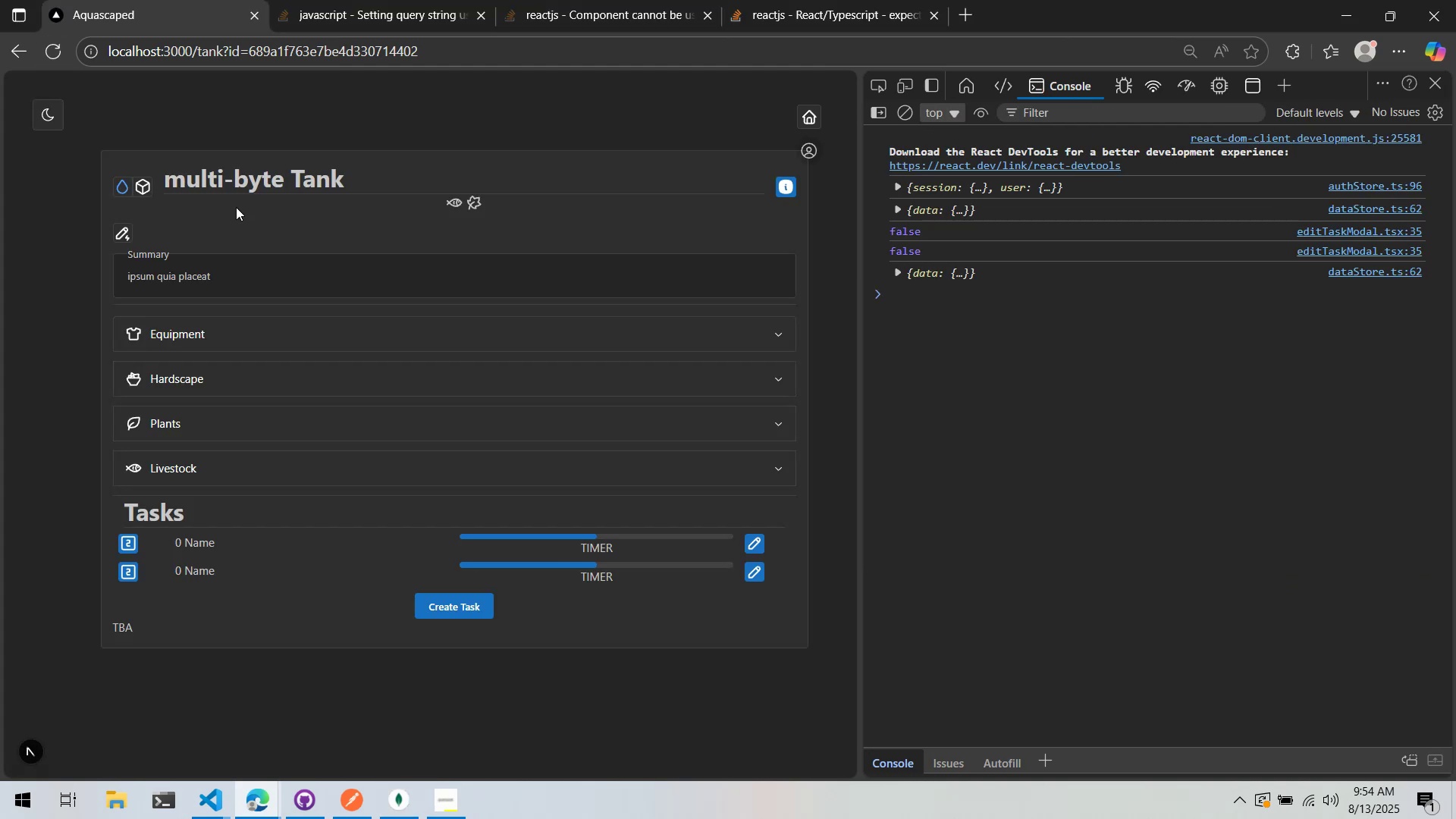 
key(Alt+AltLeft)
 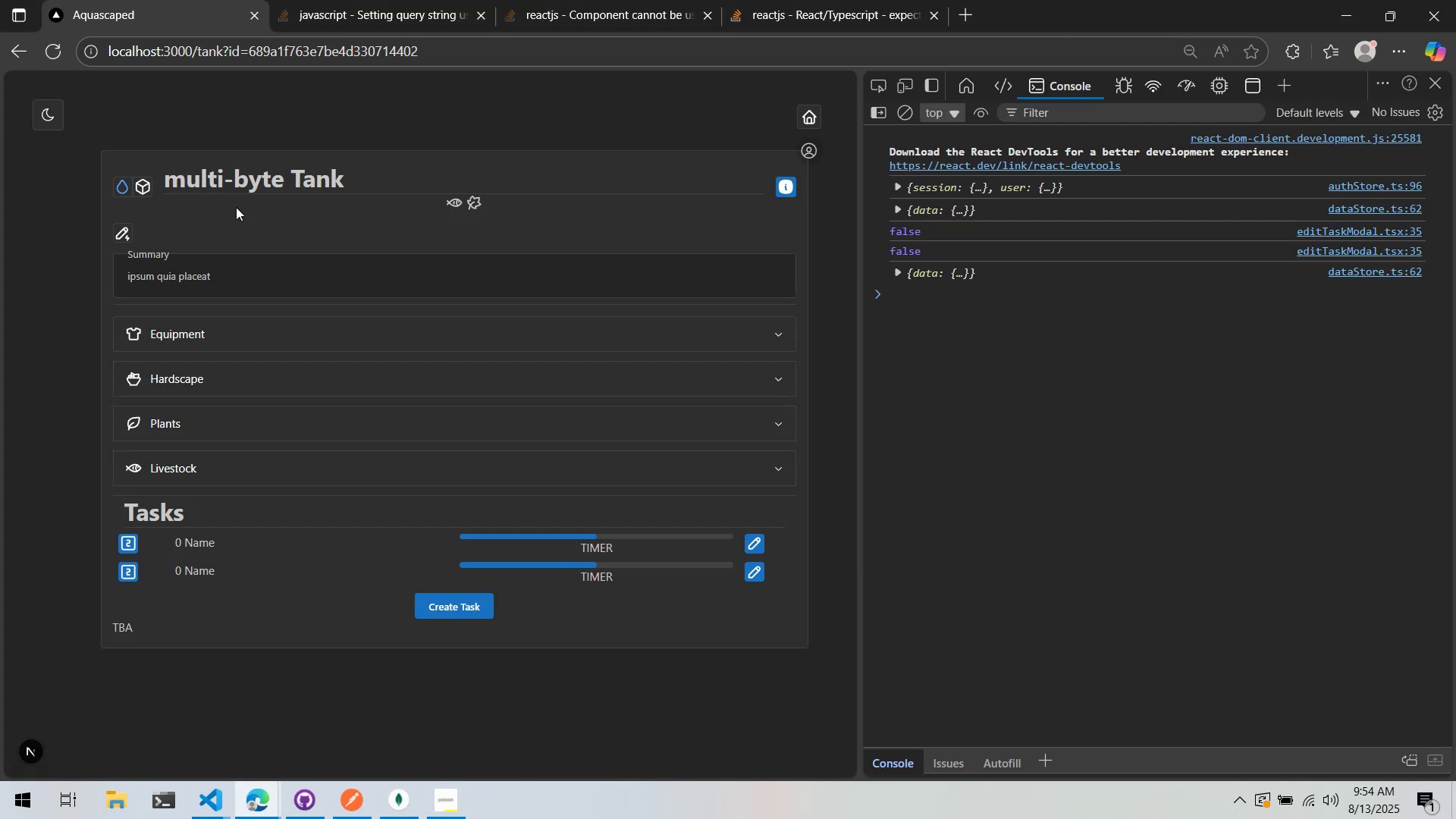 
key(Alt+Tab)
 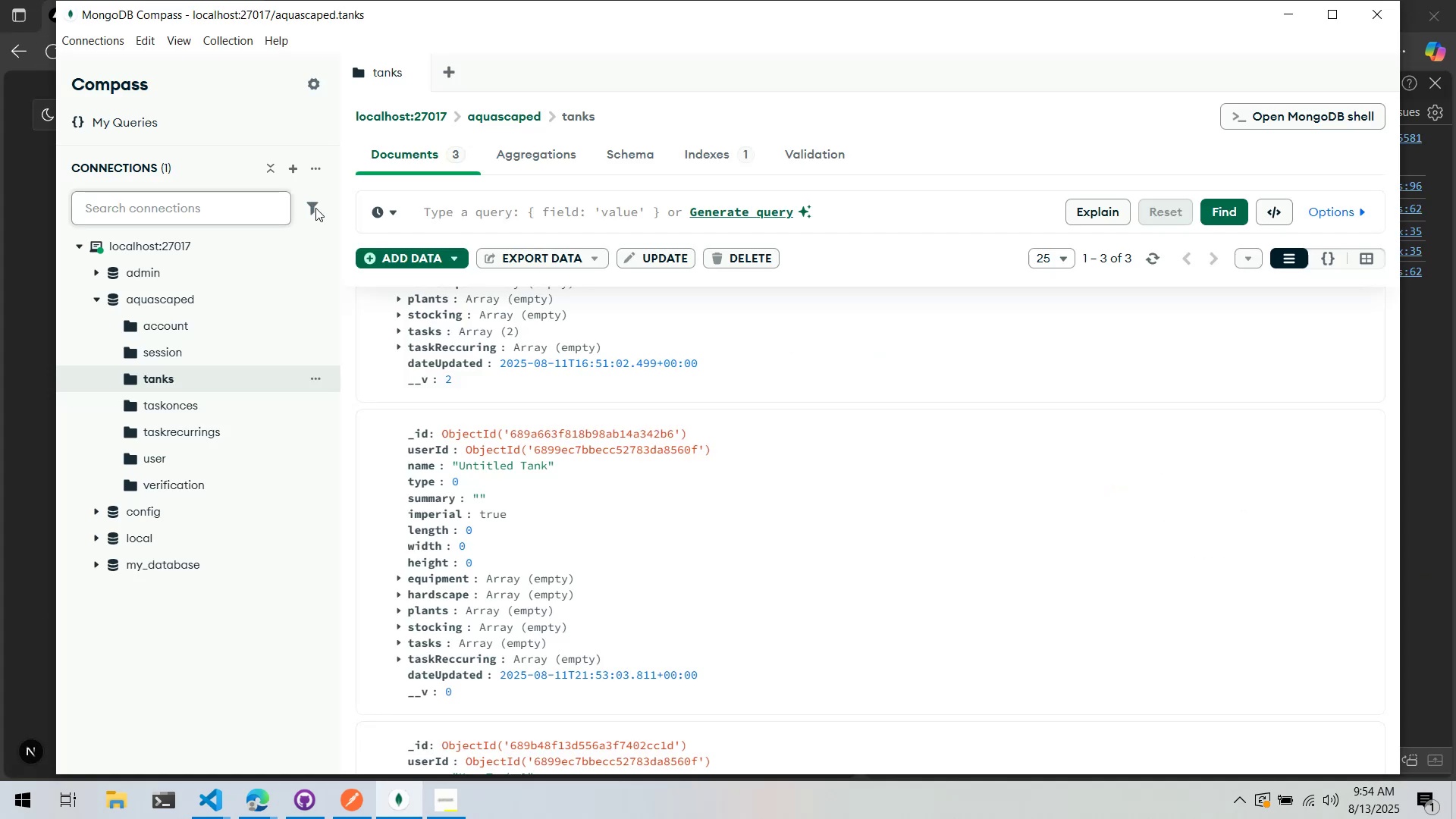 
key(Alt+AltLeft)
 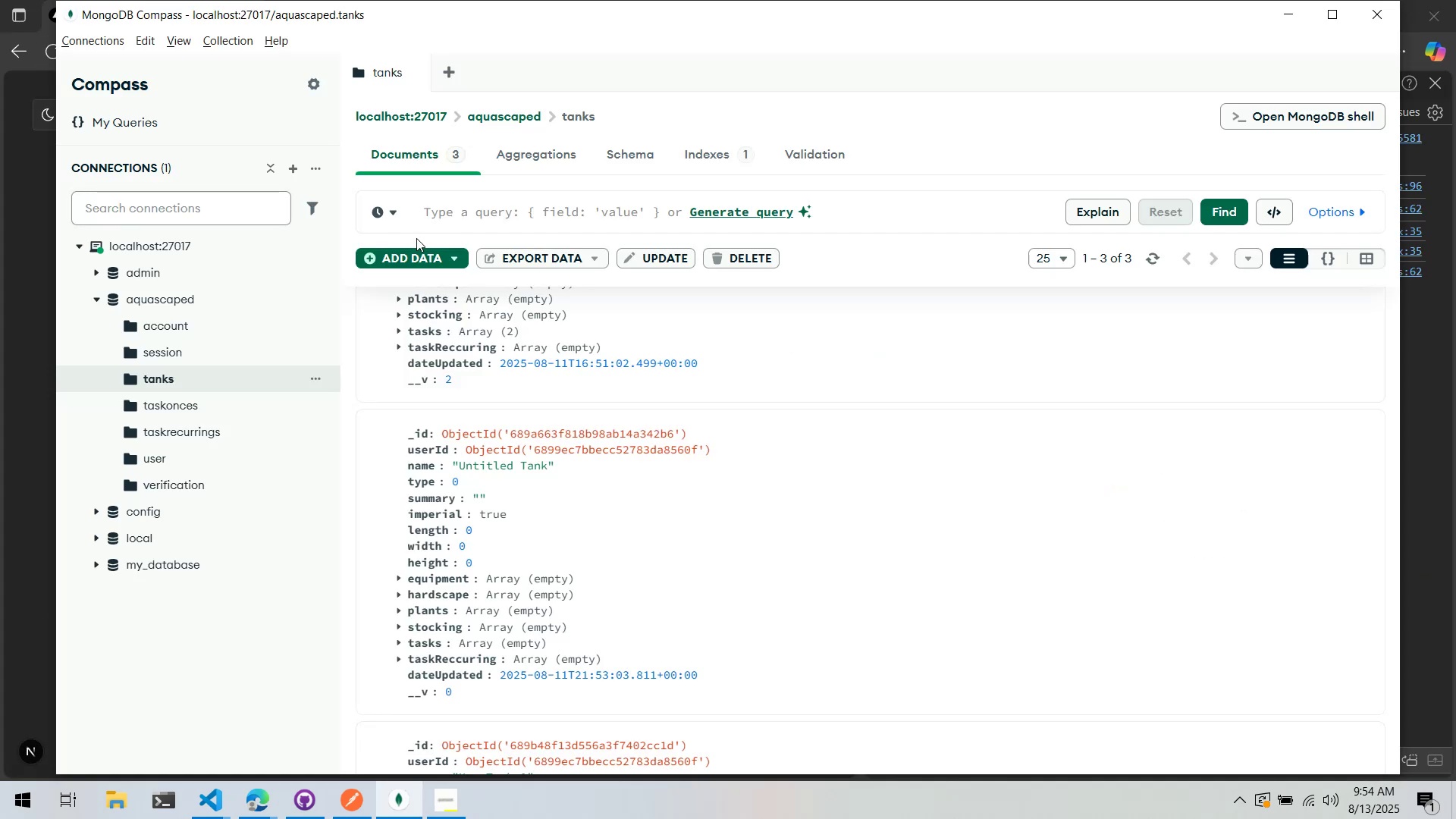 
key(Alt+Tab)
 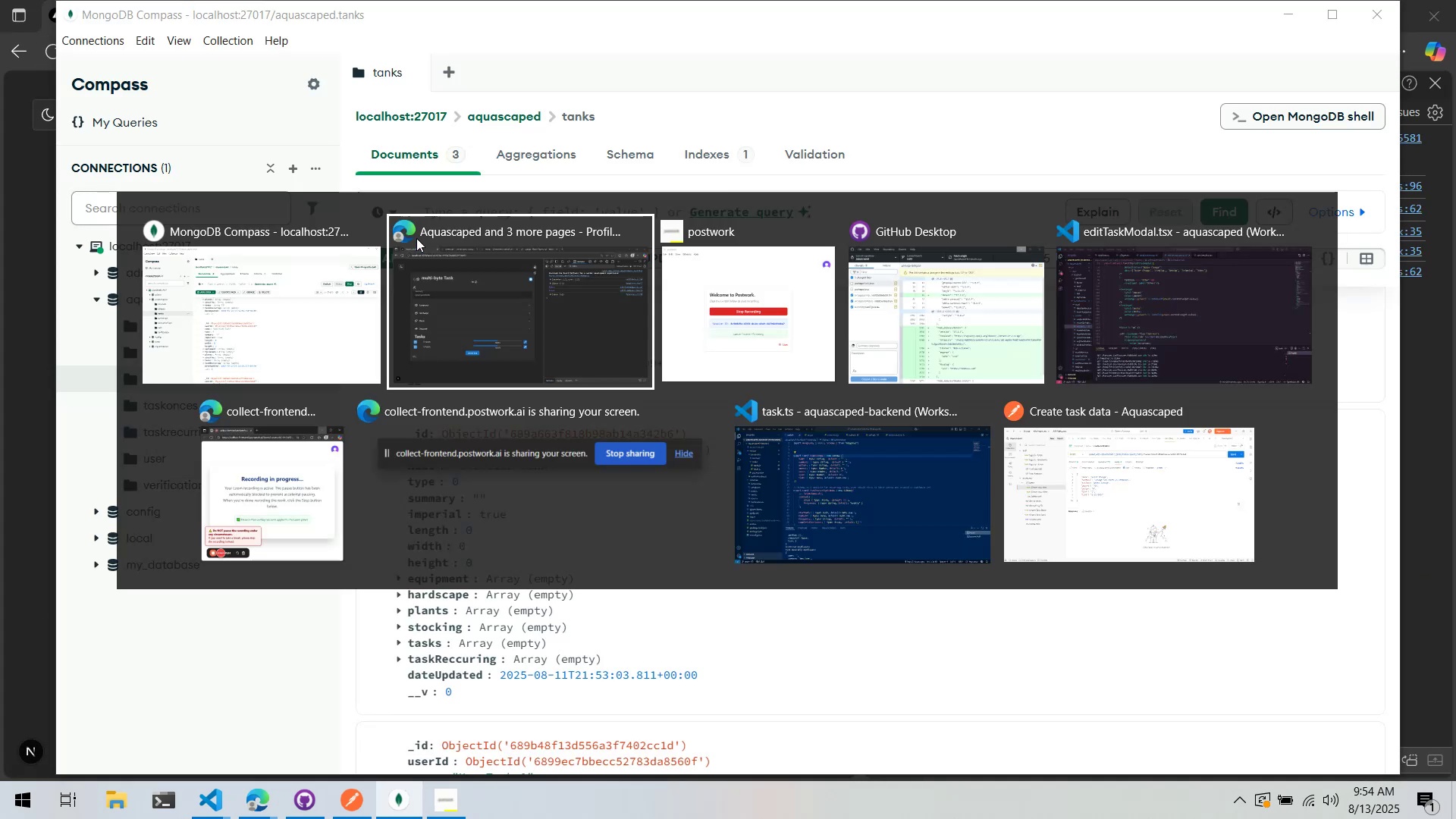 
key(Alt+Tab)
 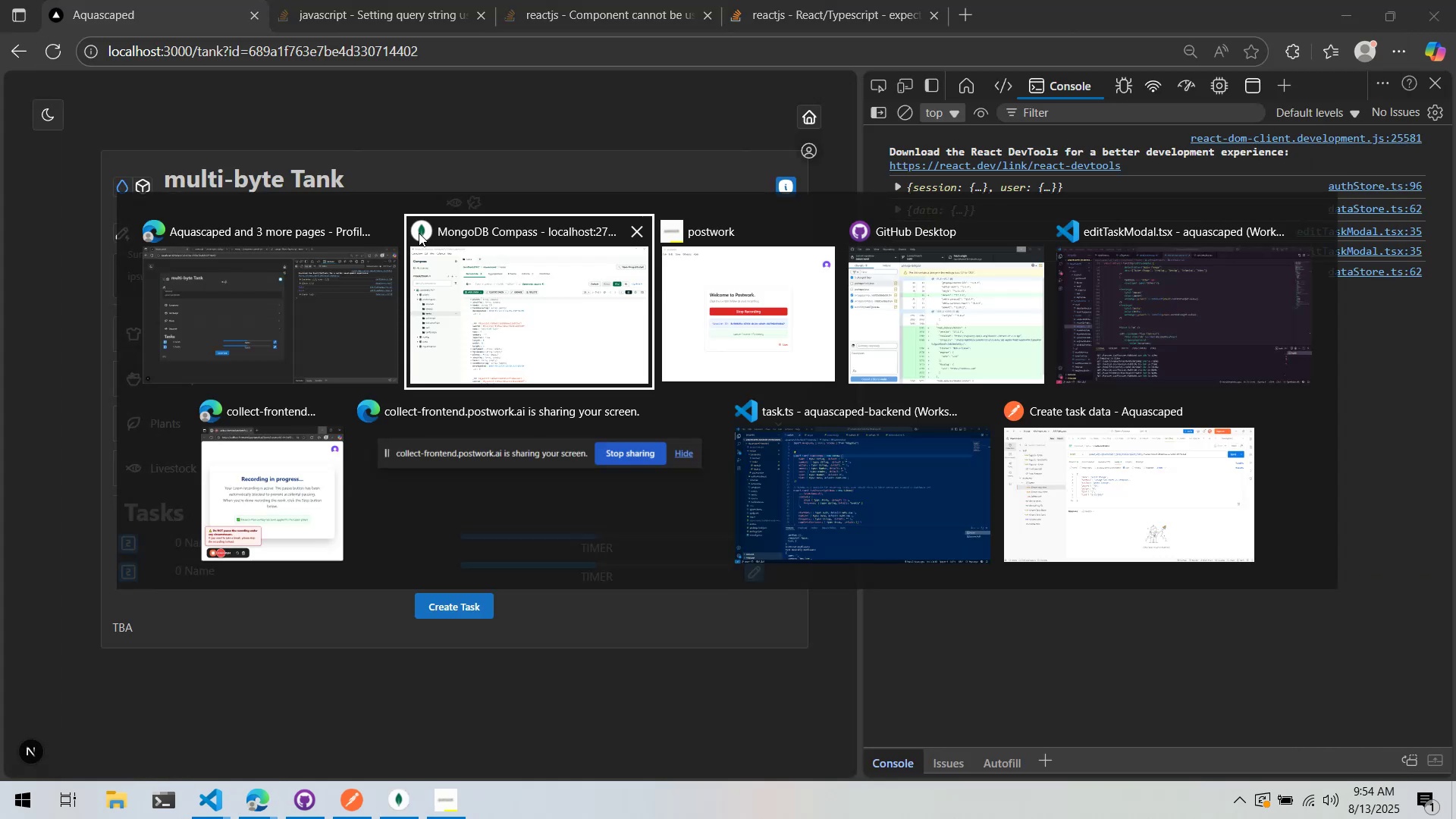 
key(Alt+Tab)
 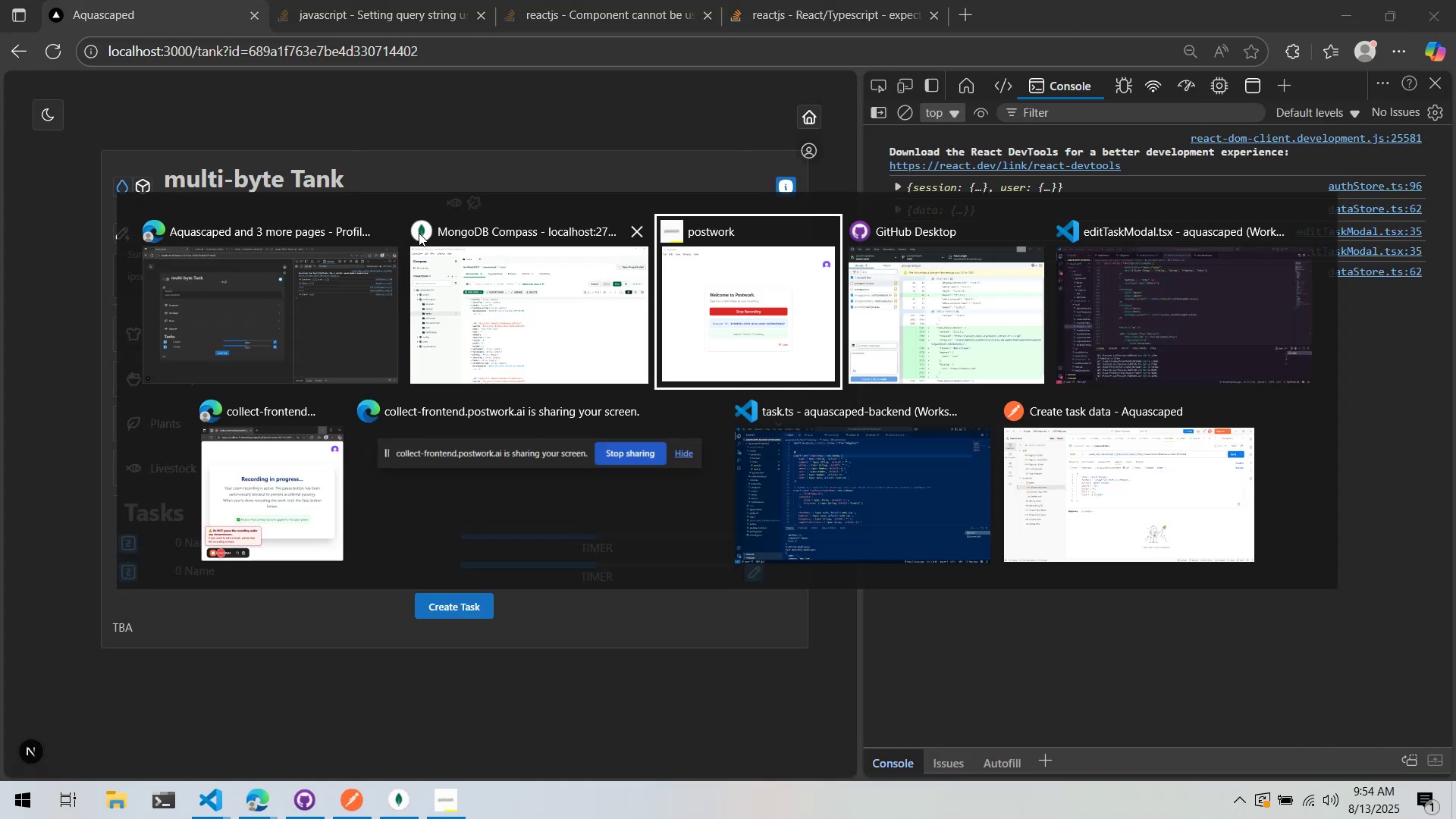 
key(Alt+Tab)
 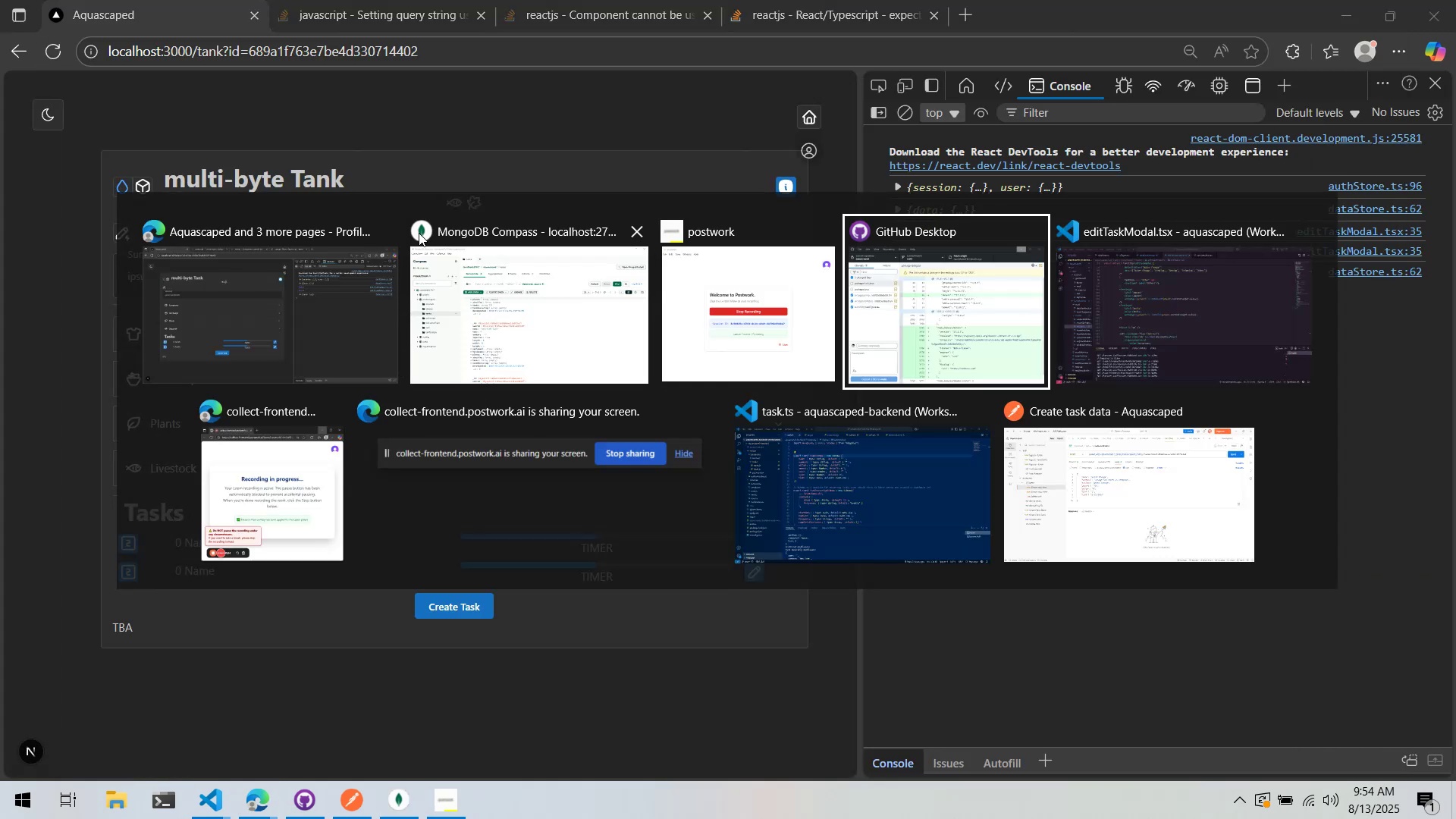 
key(Alt+Tab)
 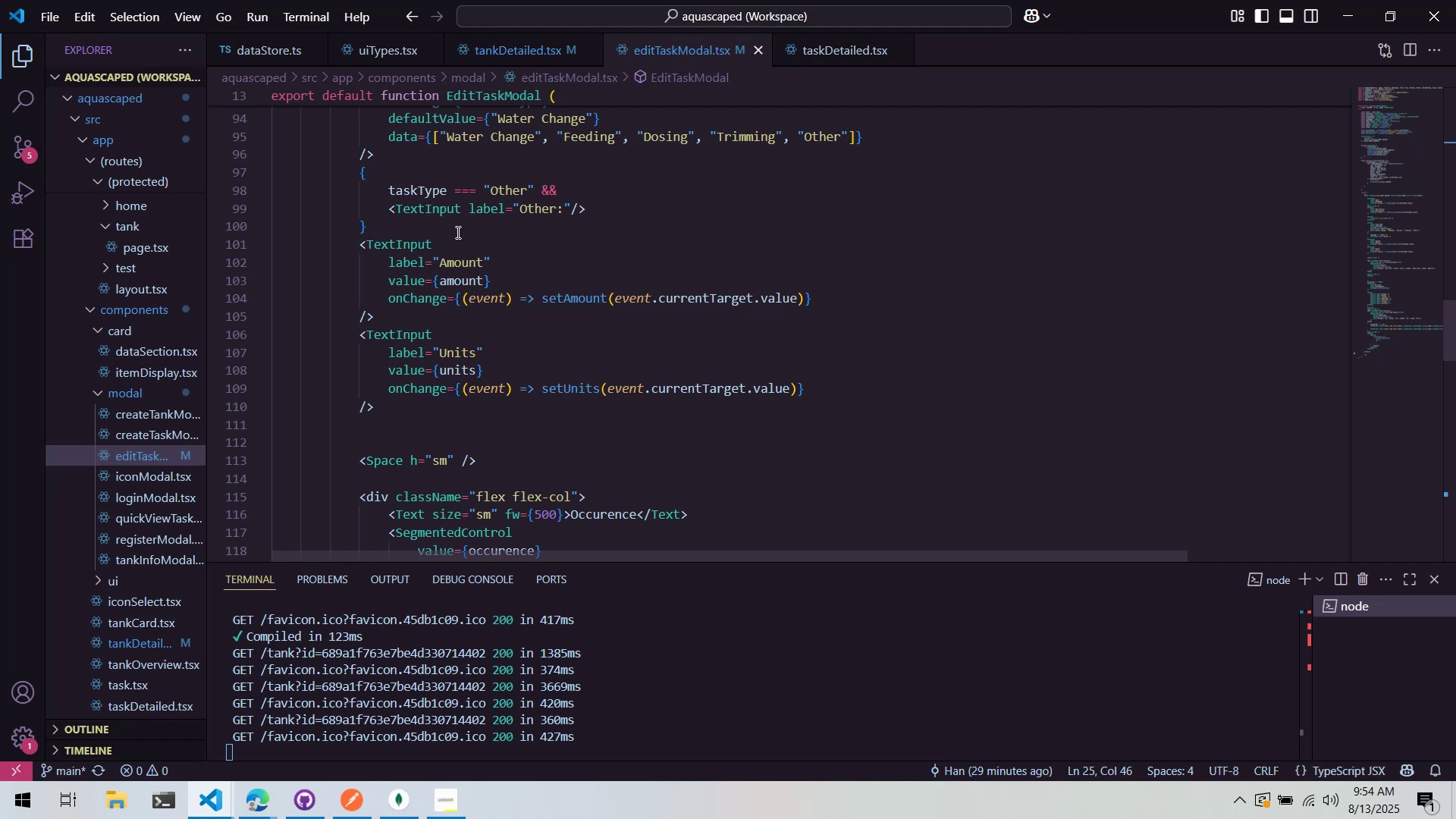 
scroll: coordinate [548, 268], scroll_direction: down, amount: 12.0
 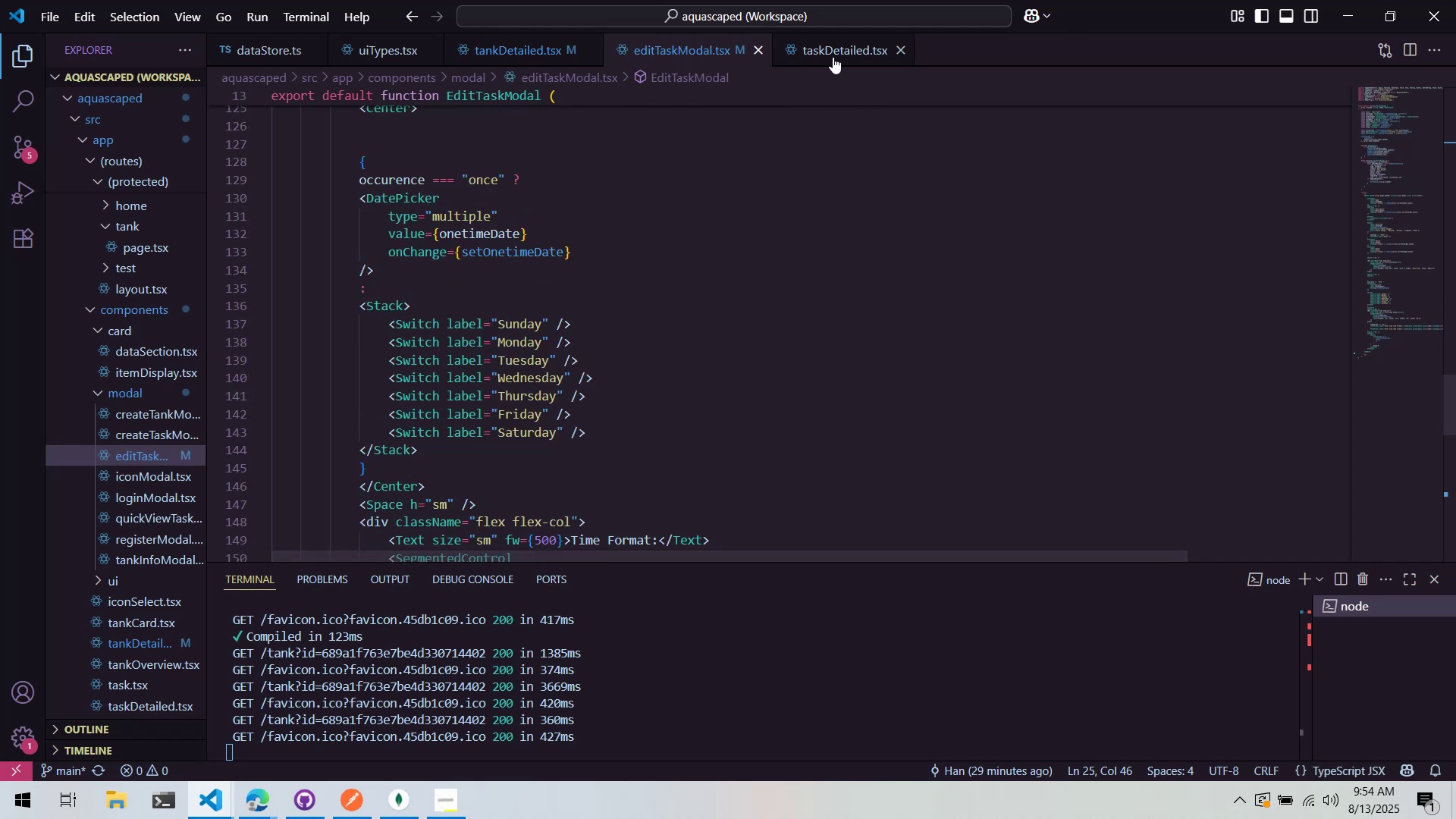 
left_click([833, 57])
 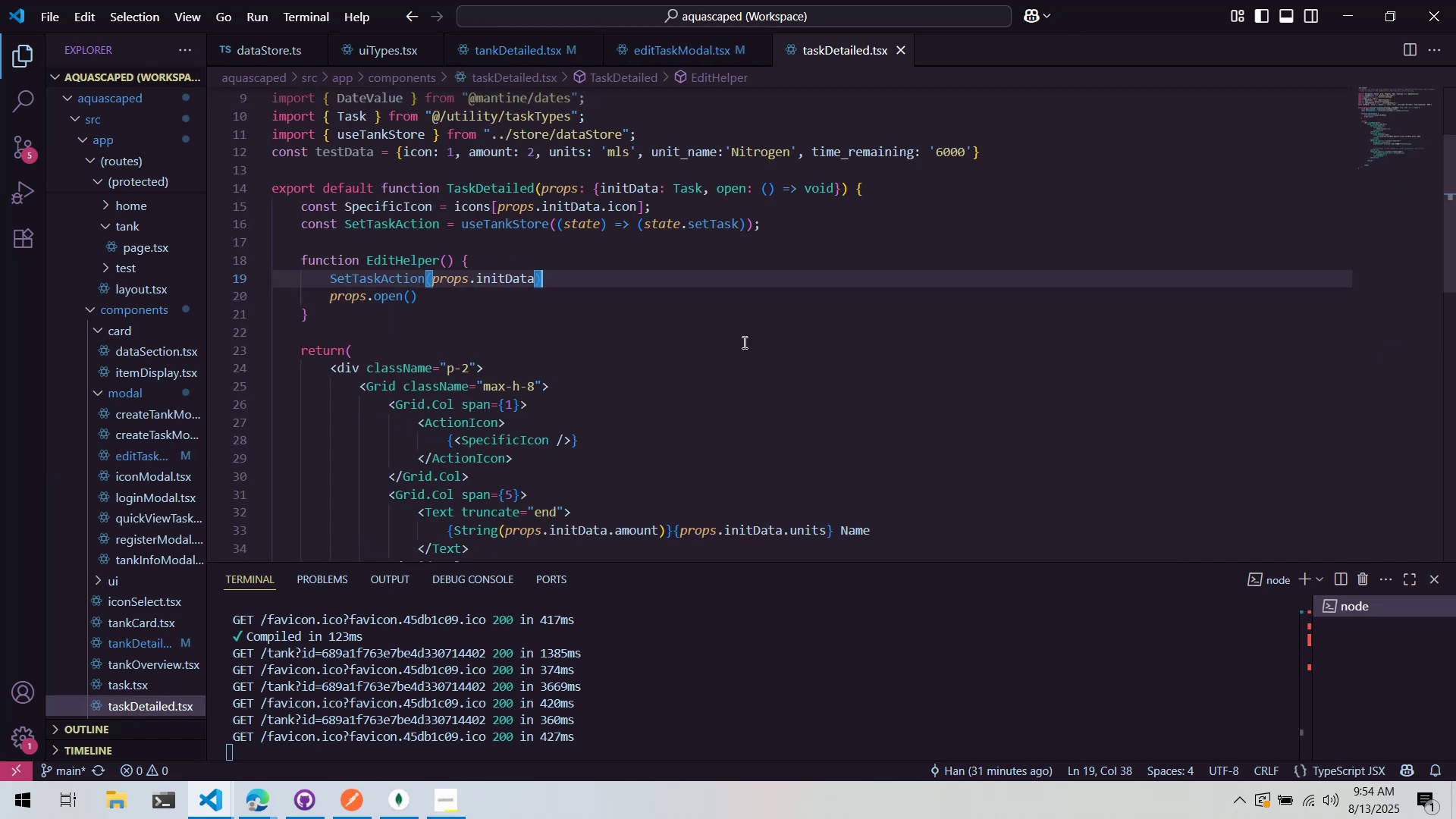 
scroll: coordinate [755, 327], scroll_direction: down, amount: 5.0
 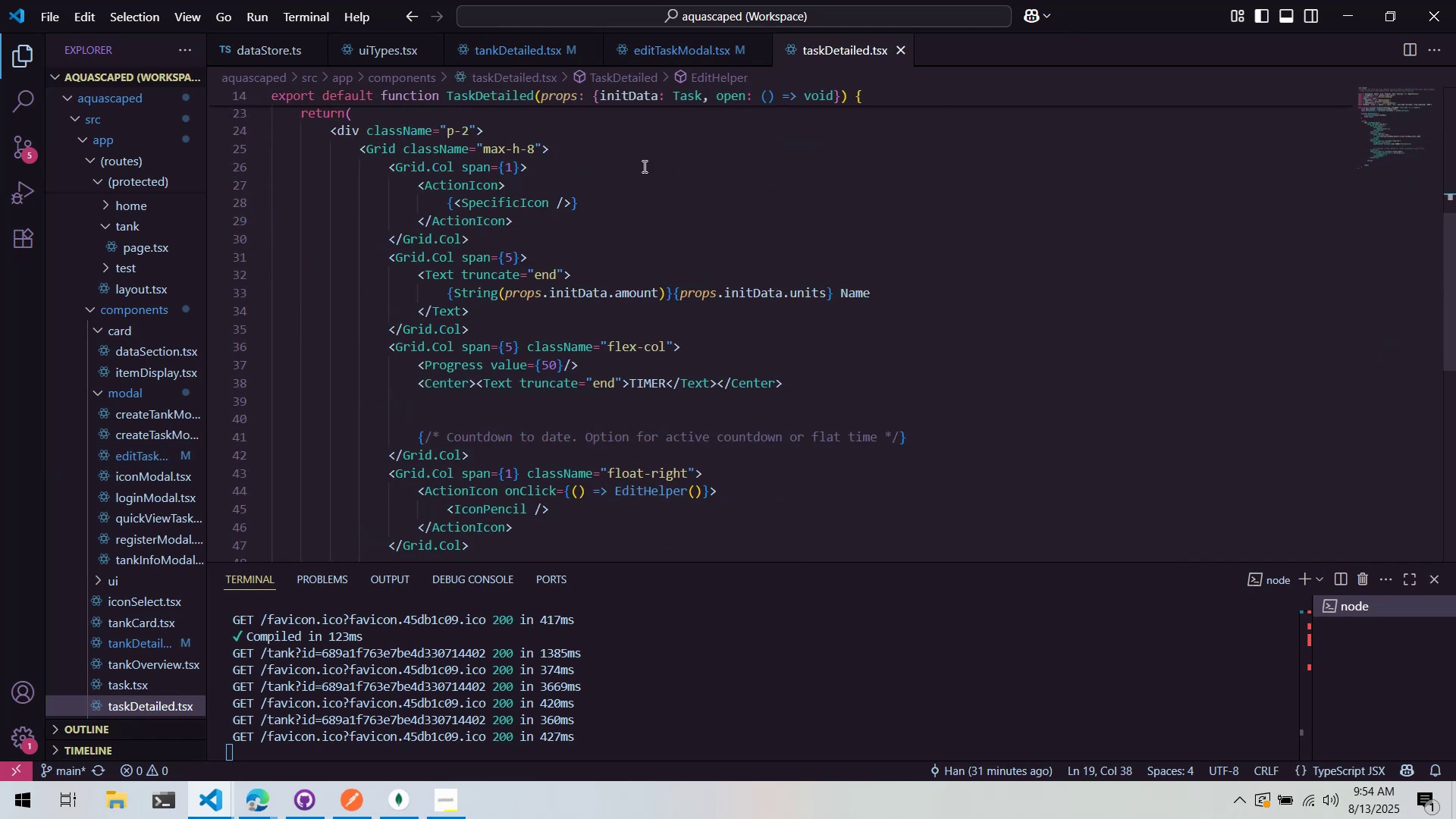 
wait(5.65)
 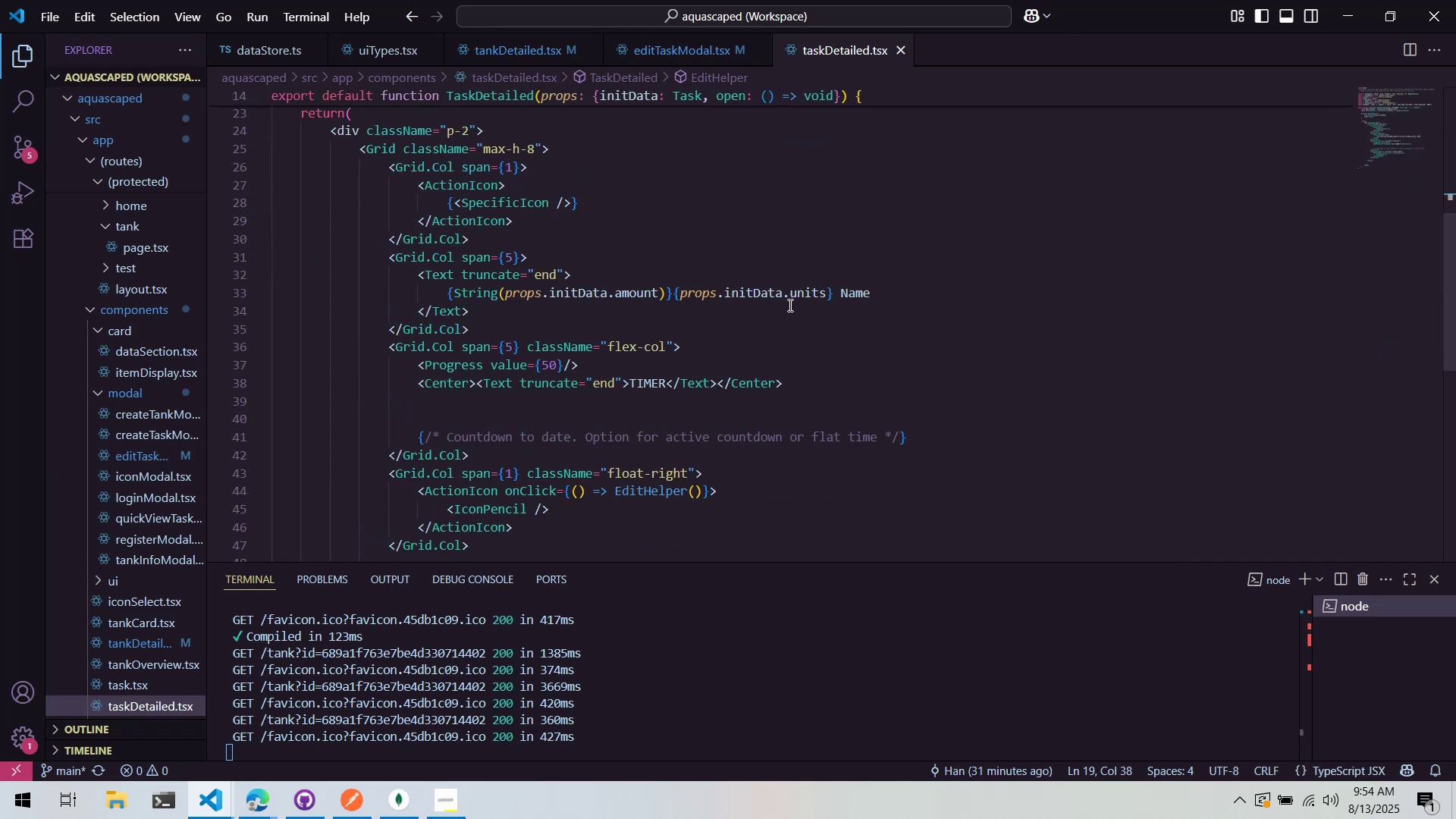 
double_click([862, 296])
 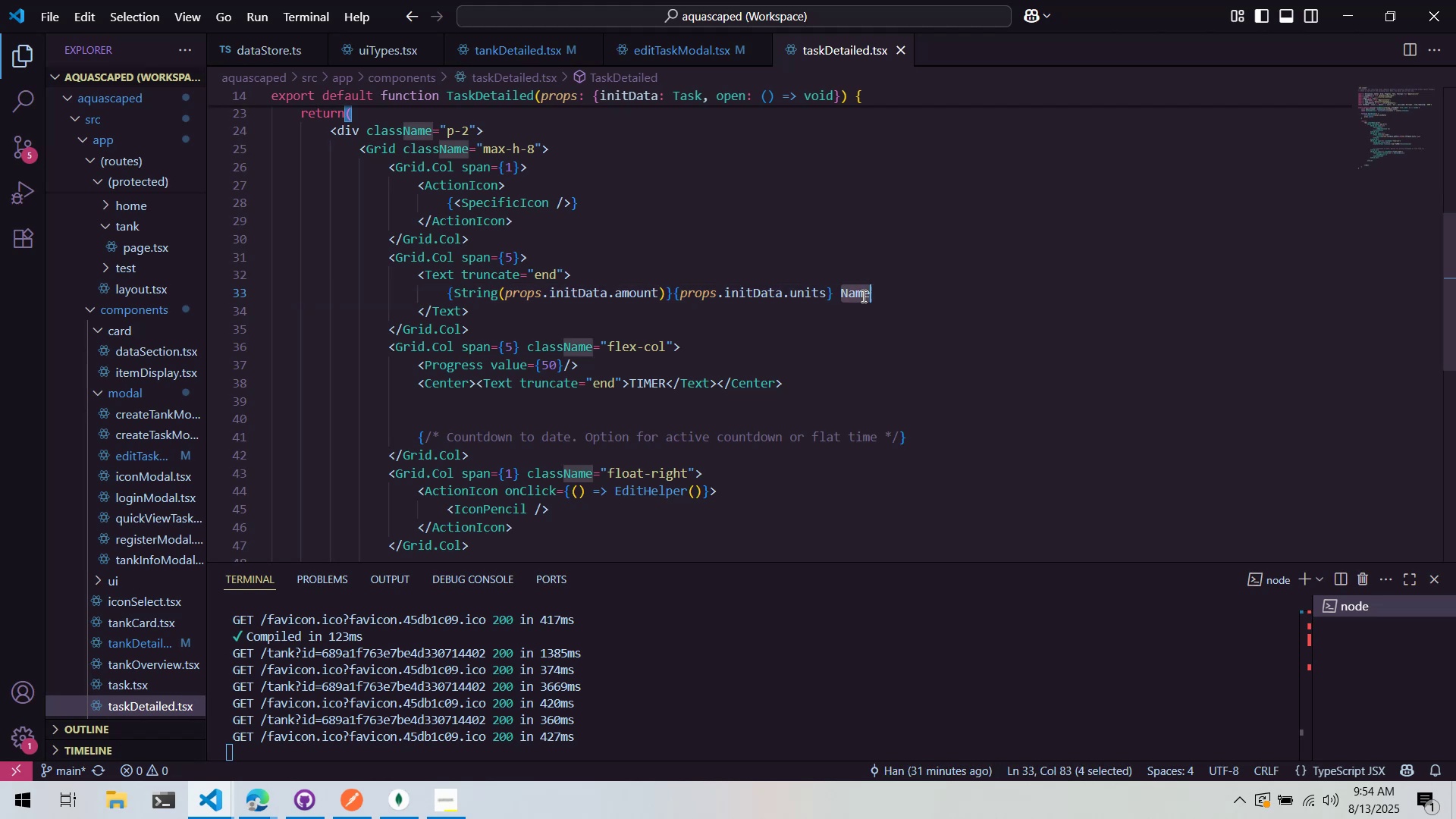 
triple_click([862, 296])
 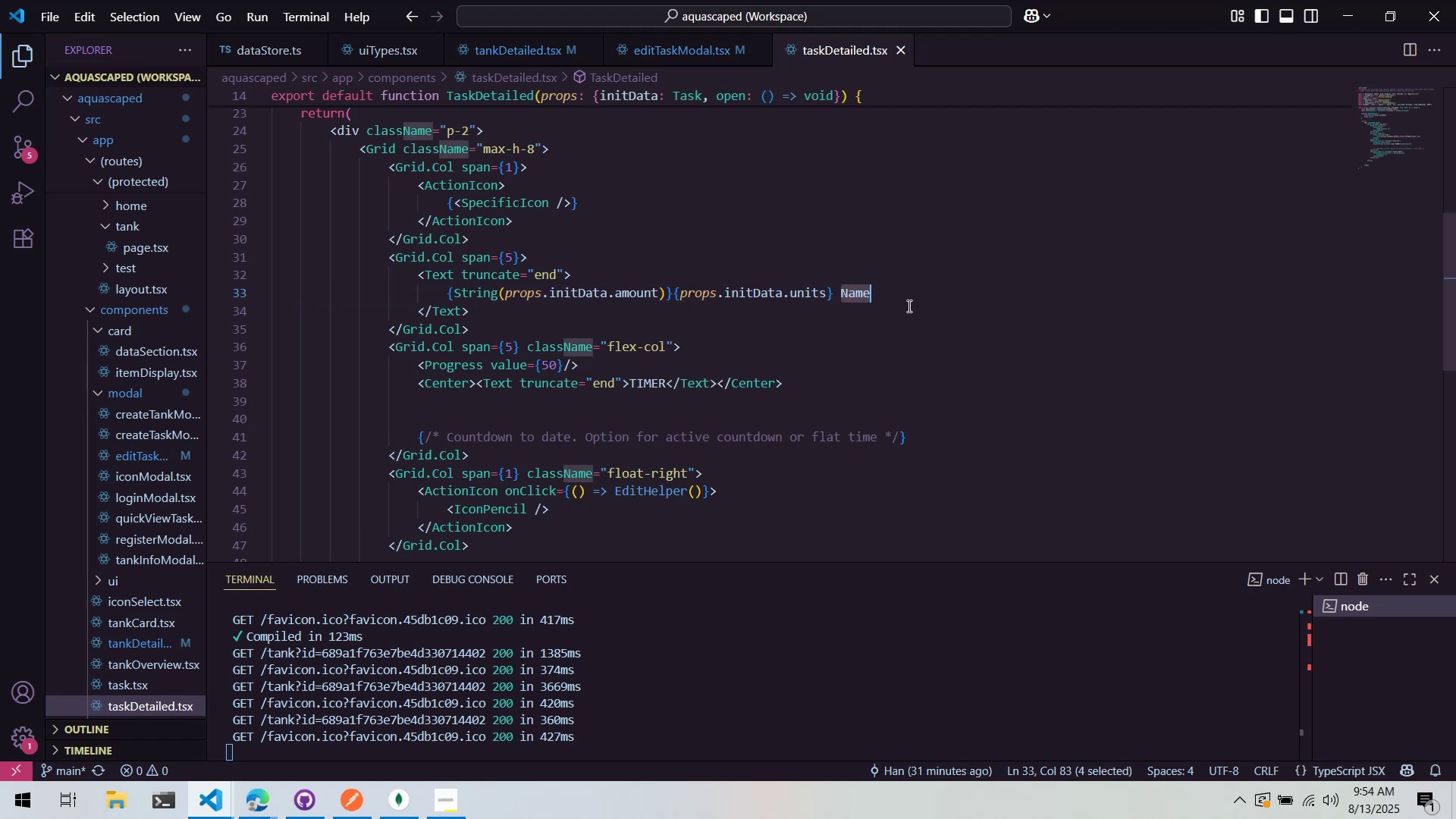 
scroll: coordinate [909, 305], scroll_direction: up, amount: 6.0
 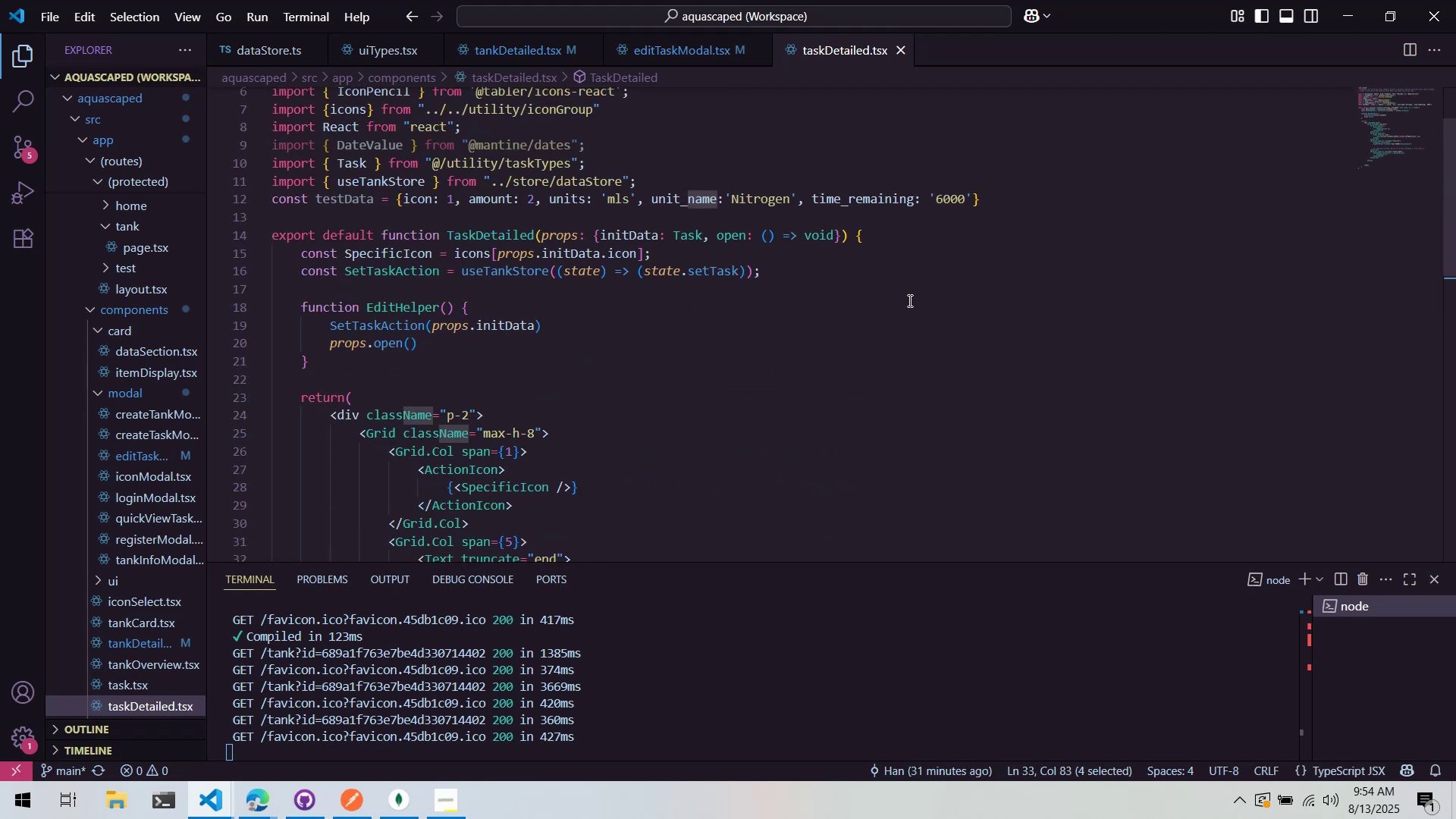 
scroll: coordinate [905, 293], scroll_direction: down, amount: 1.0
 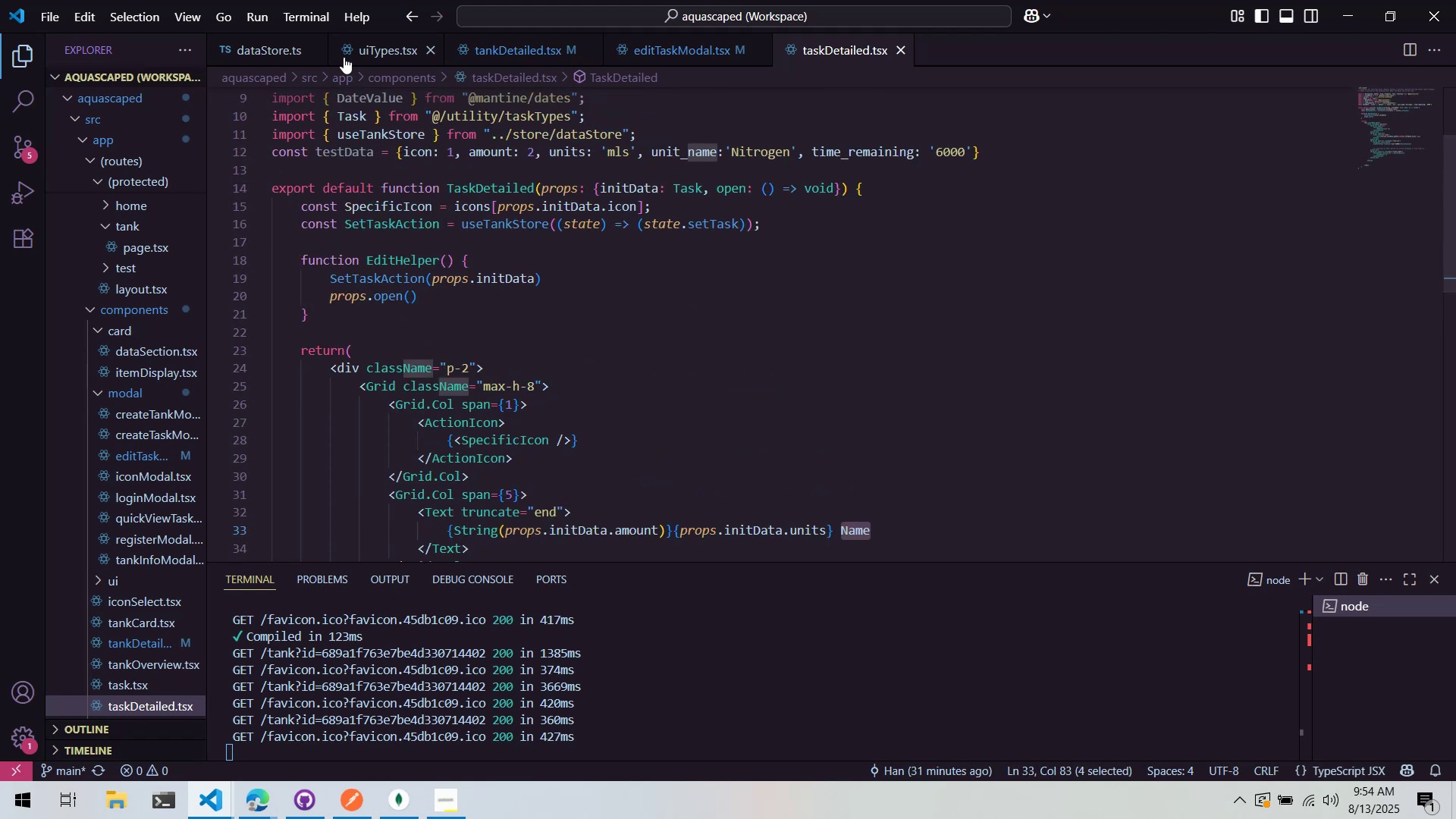 
left_click([272, 48])
 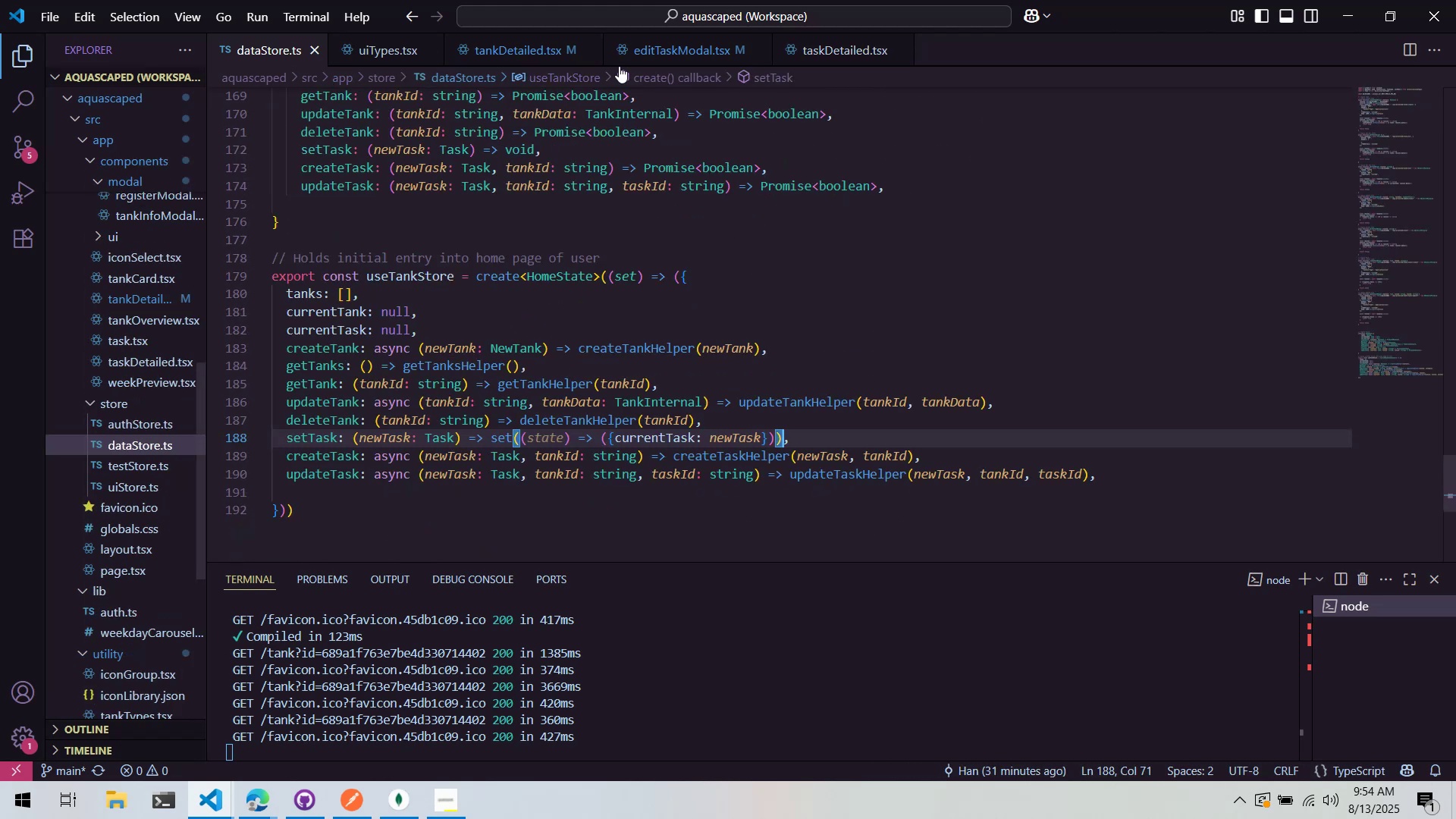 
left_click([841, 51])
 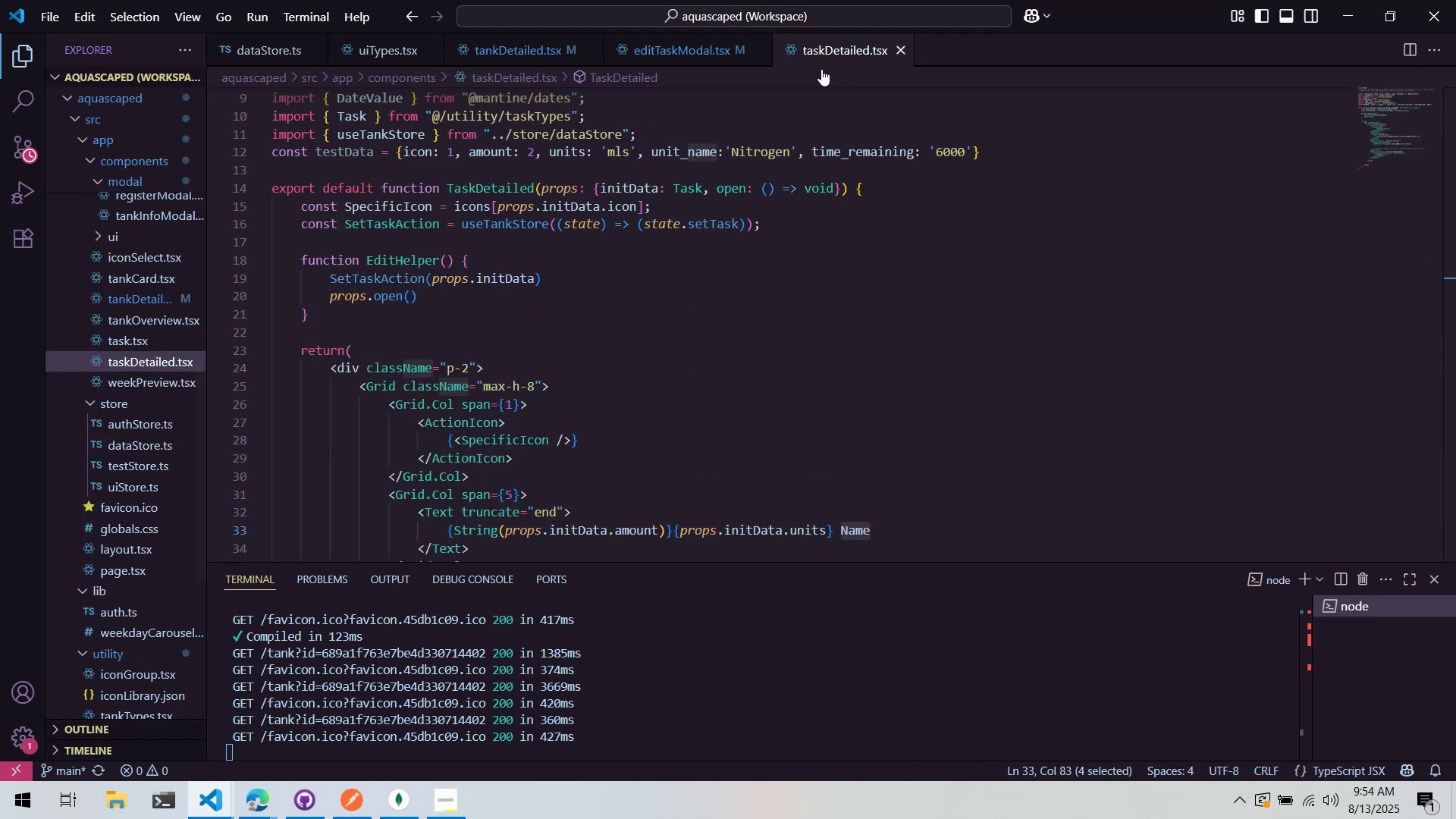 
key(Control+P)
 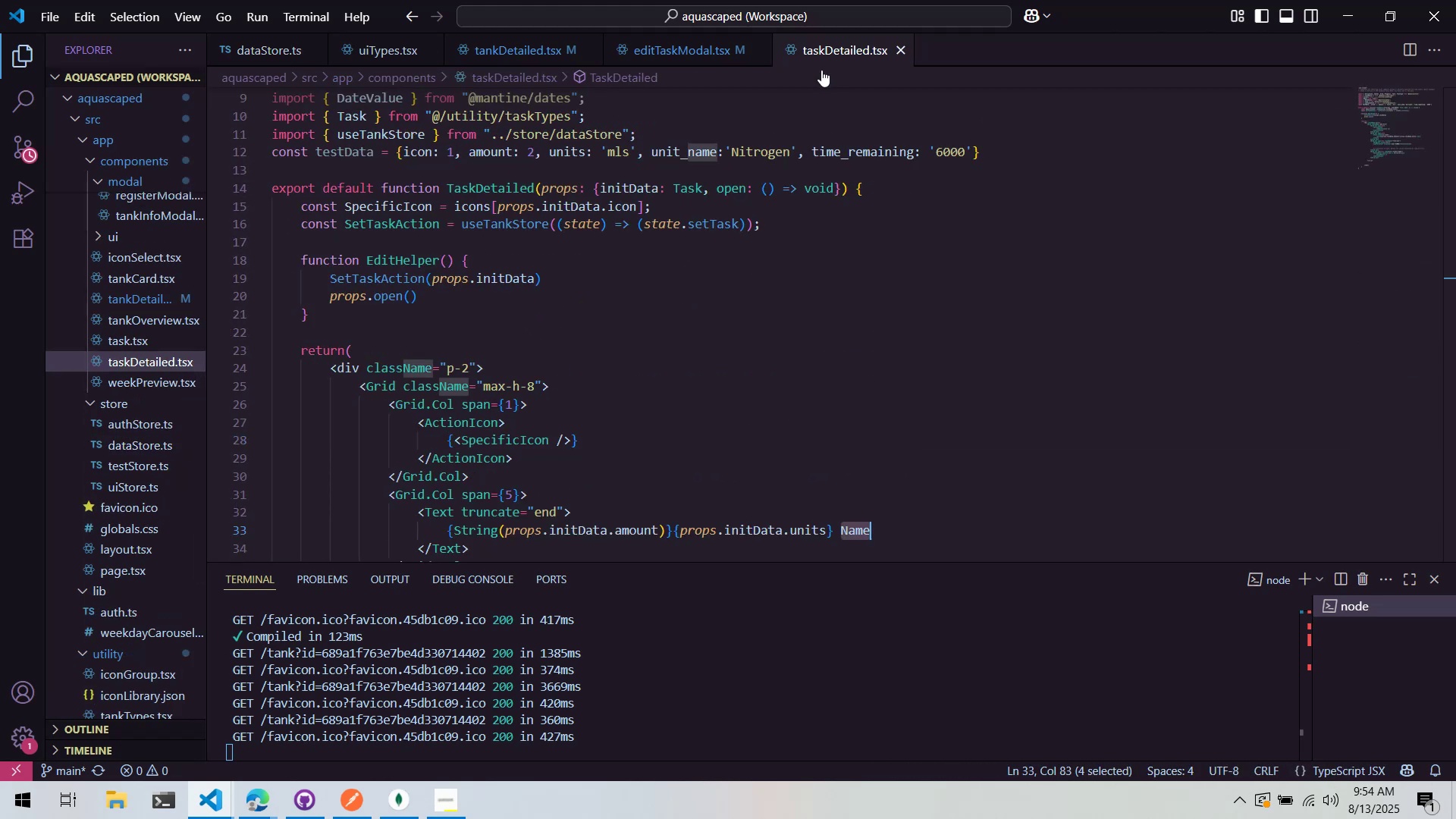 
type(task)
 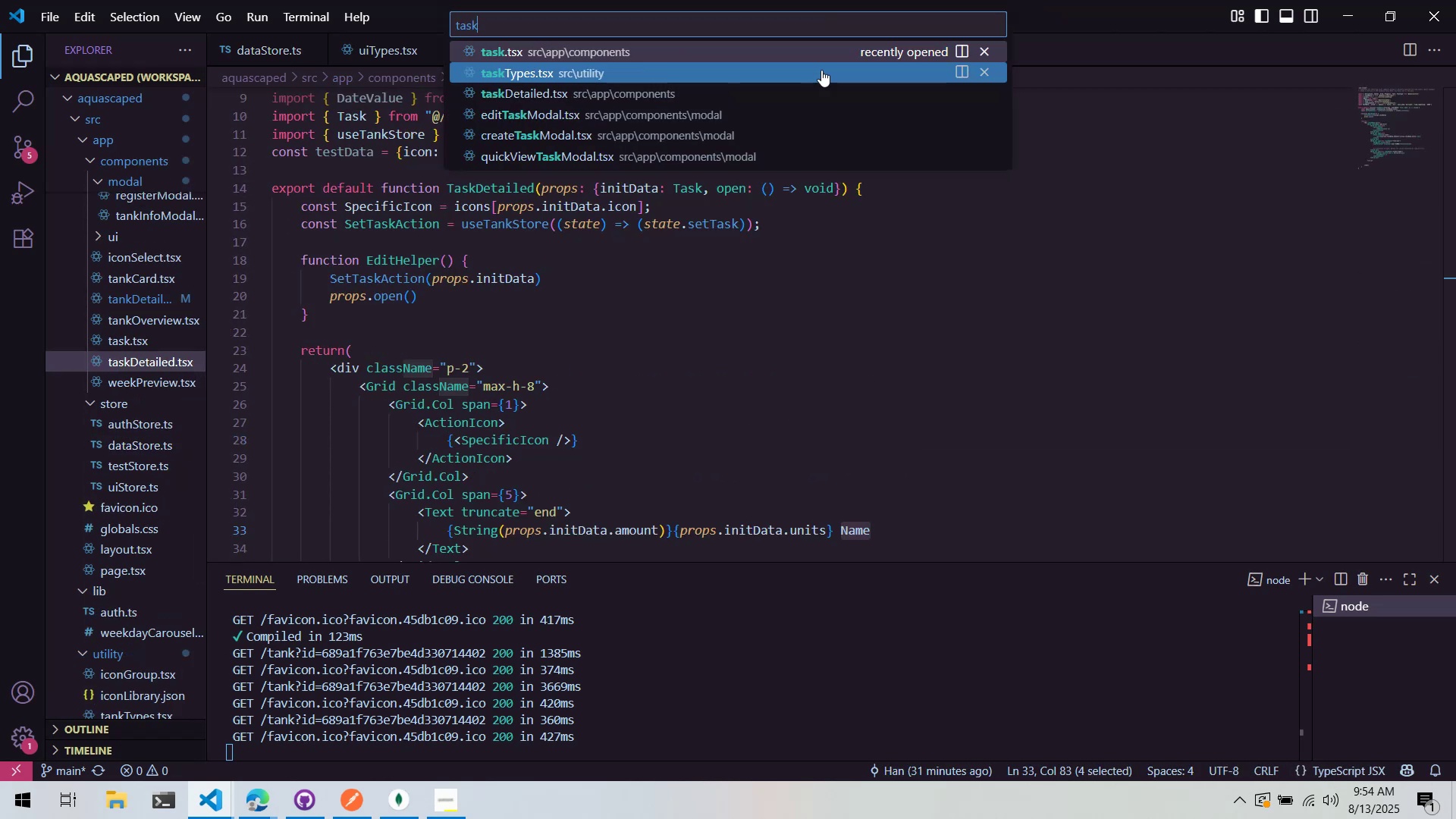 
hold_key(key=ShiftLeft, duration=0.35)
 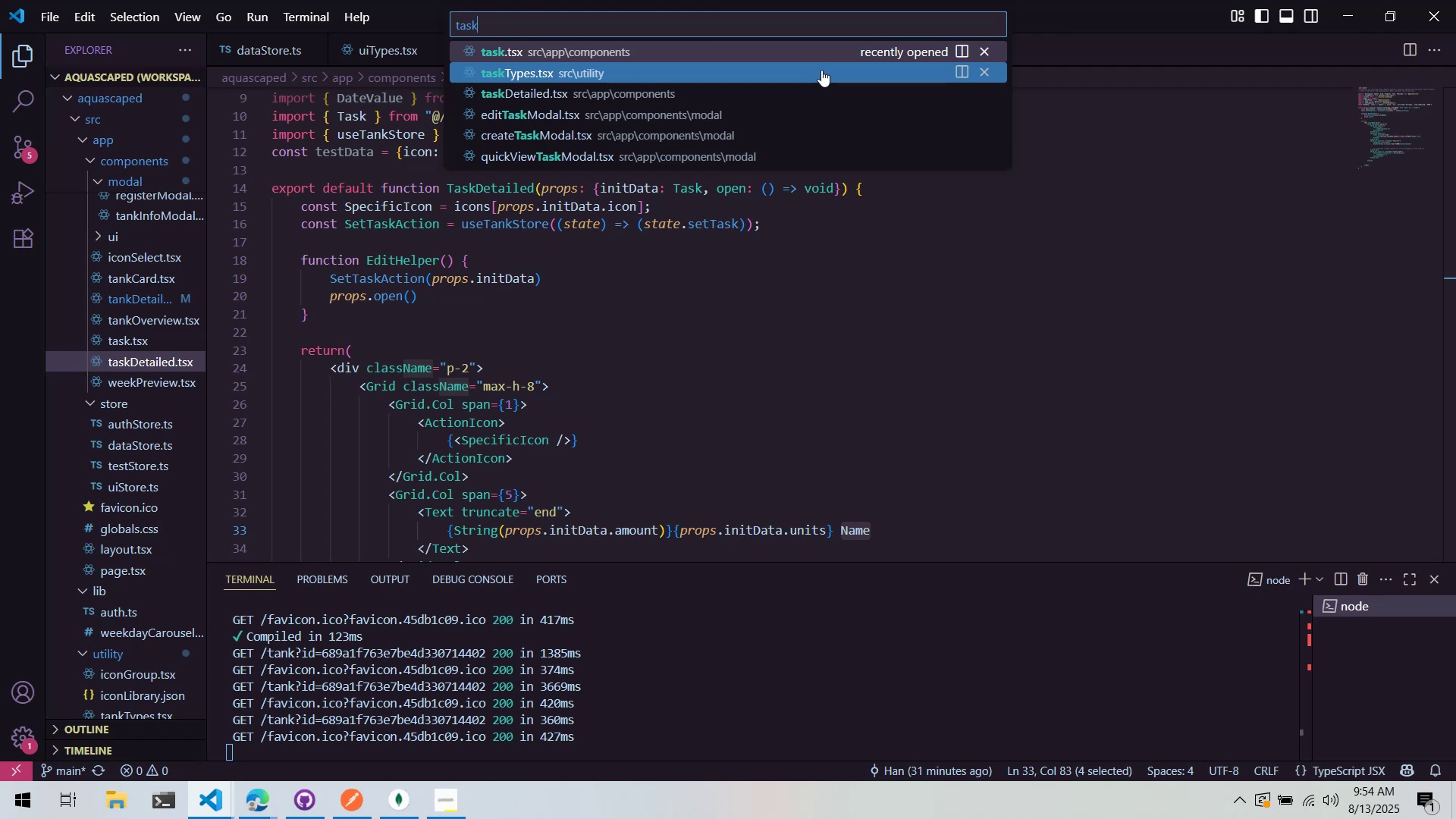 
left_click([821, 70])
 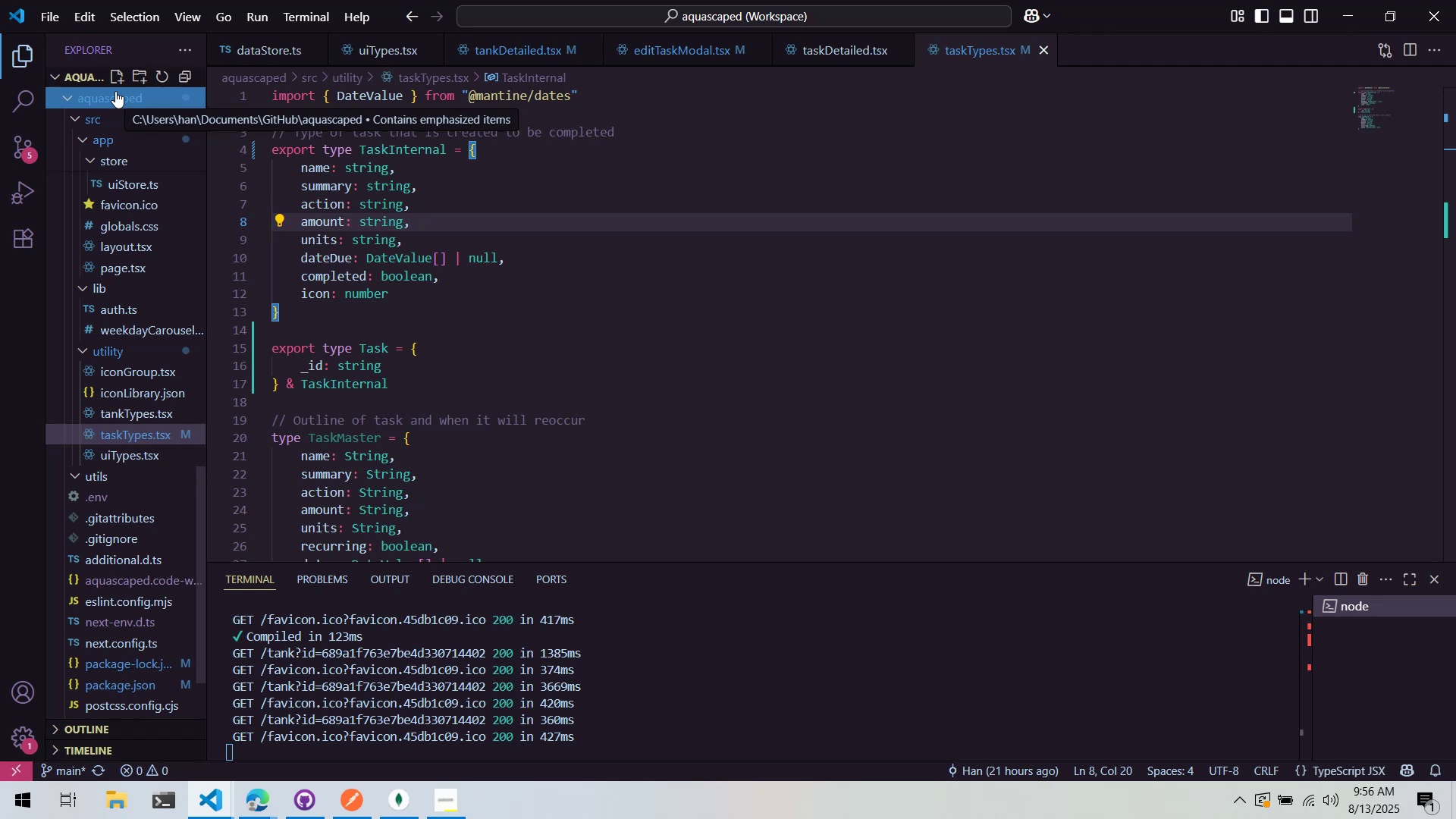 
wait(89.7)
 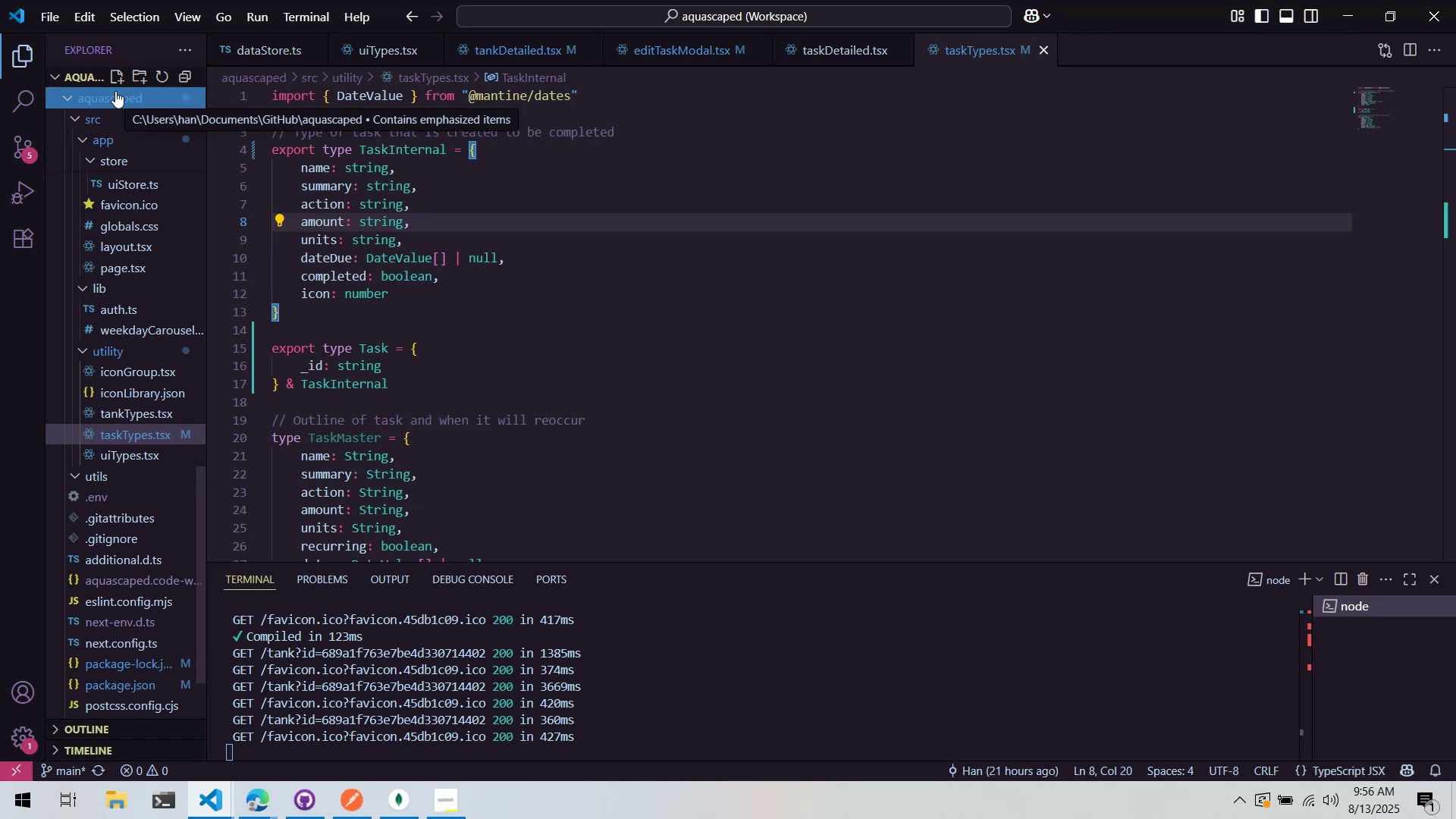 
key(Alt+AltLeft)
 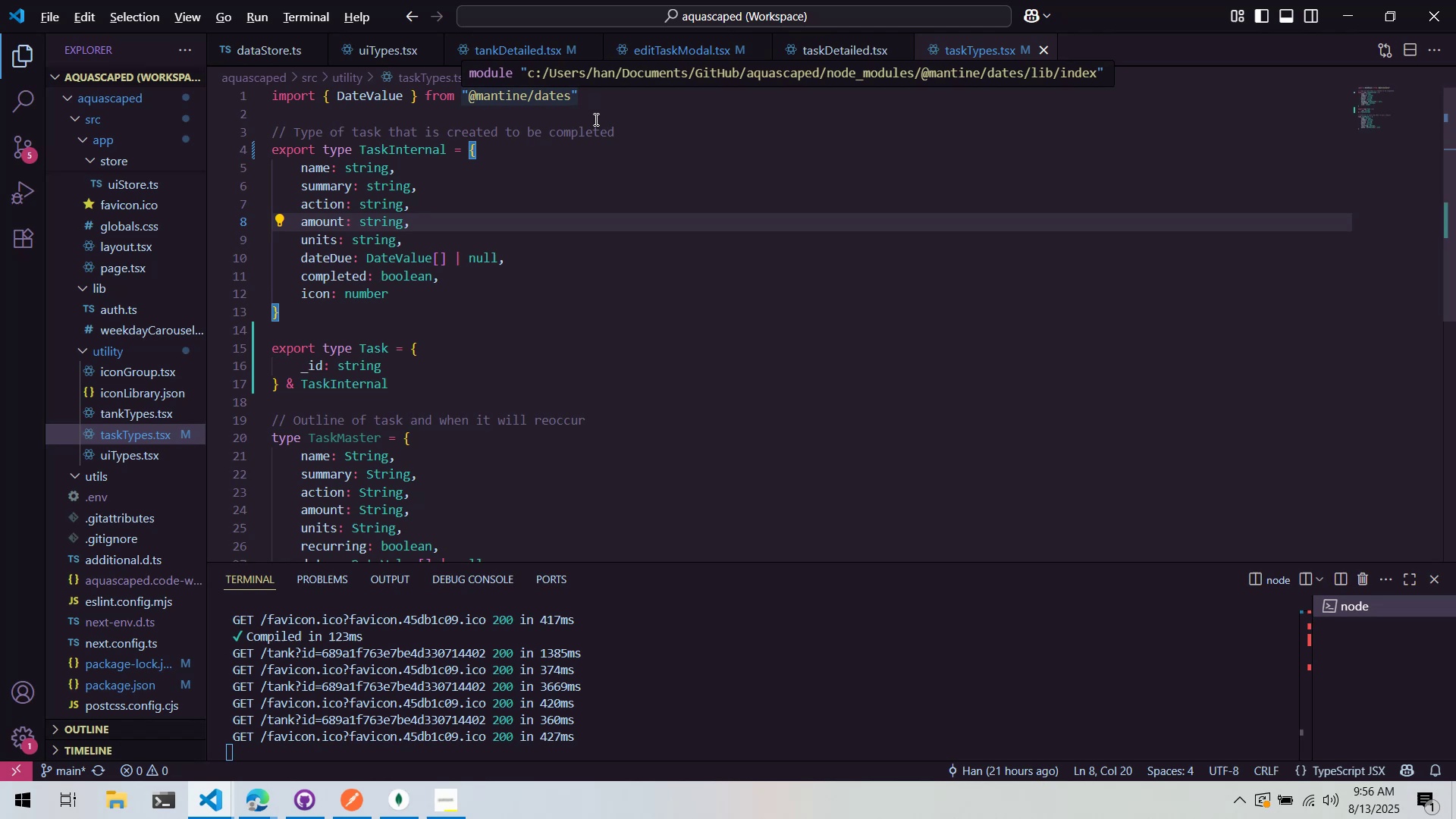 
key(Alt+Tab)
 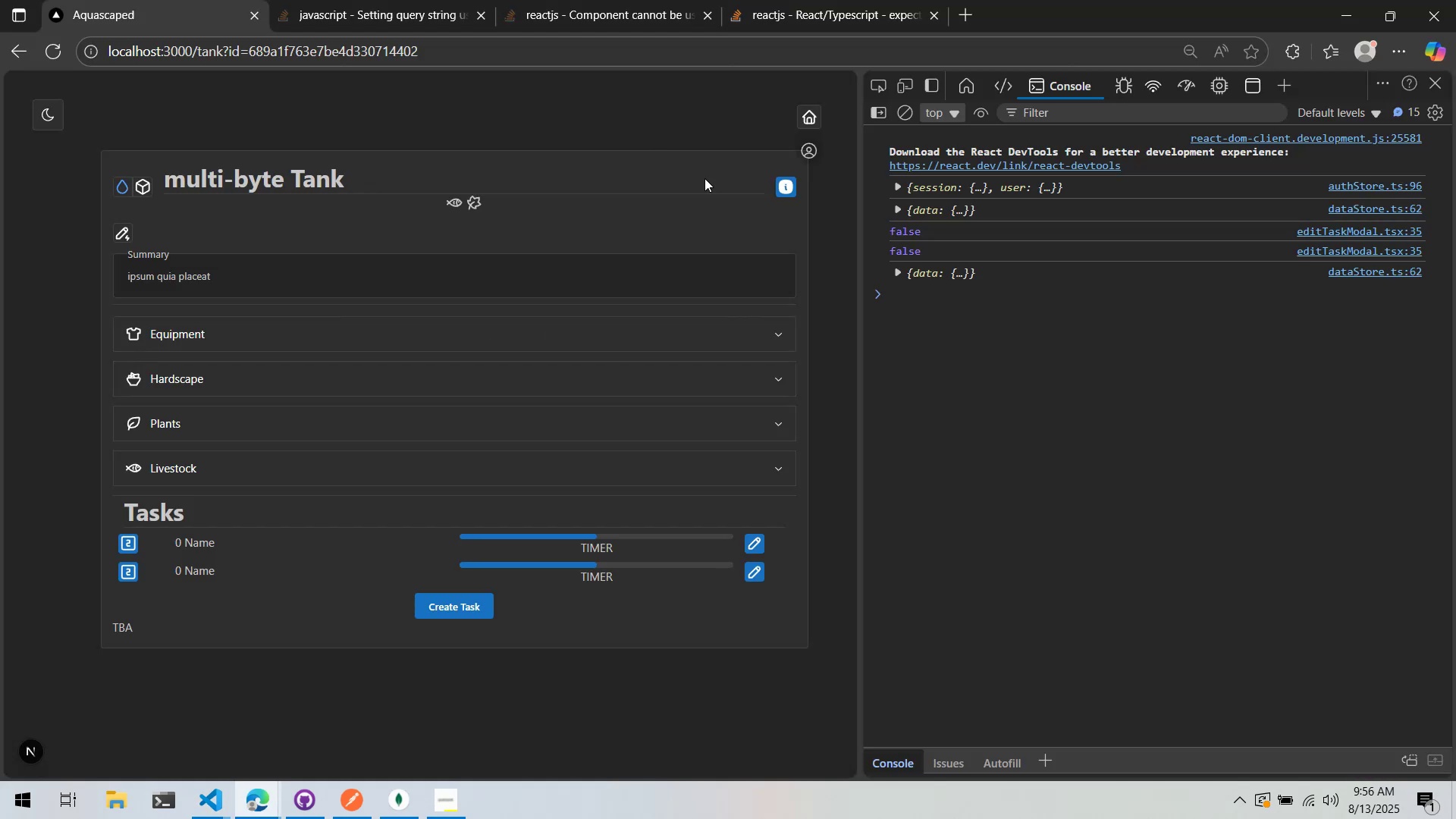 
key(Alt+AltLeft)
 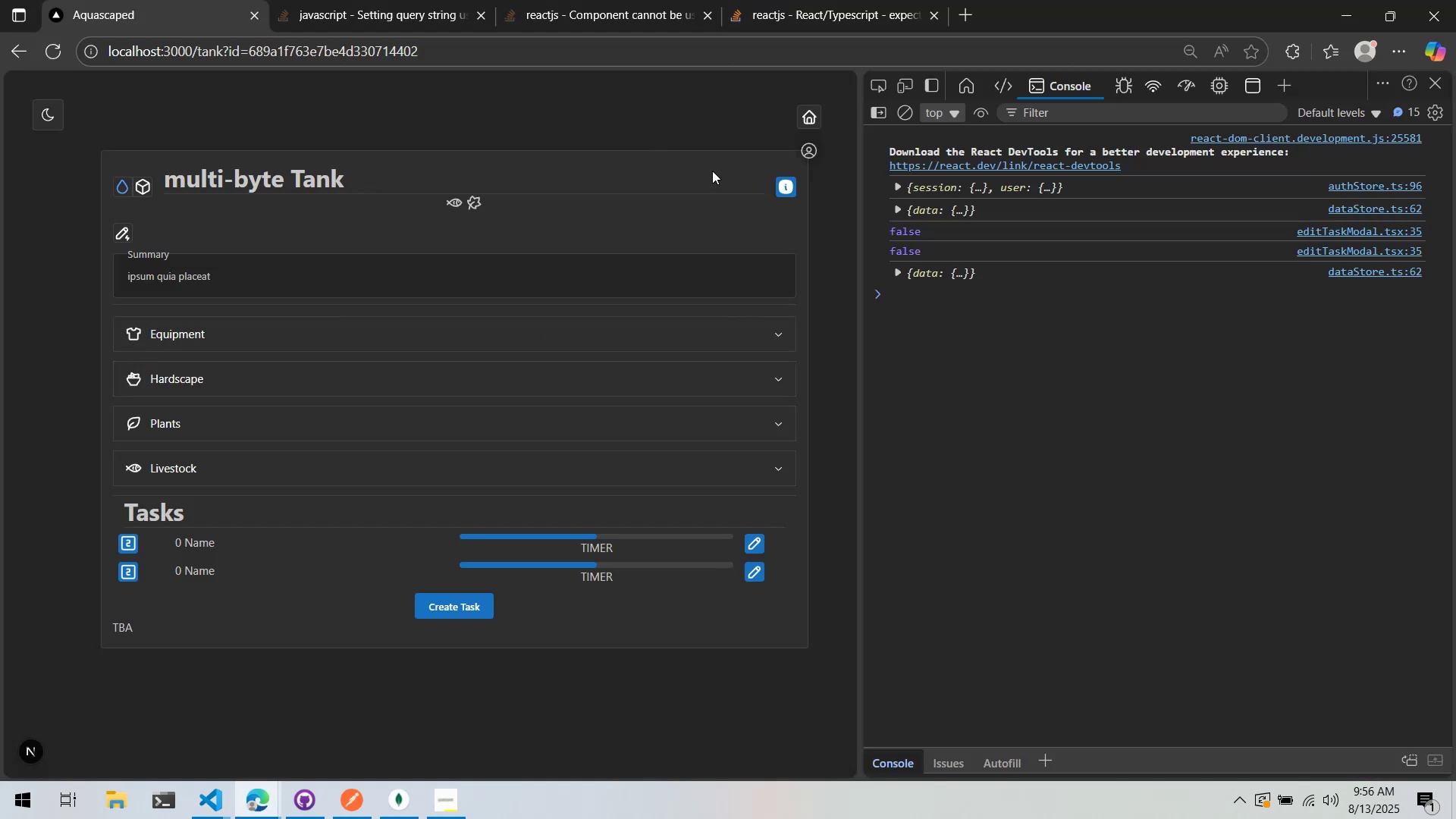 
key(Alt+Tab)
 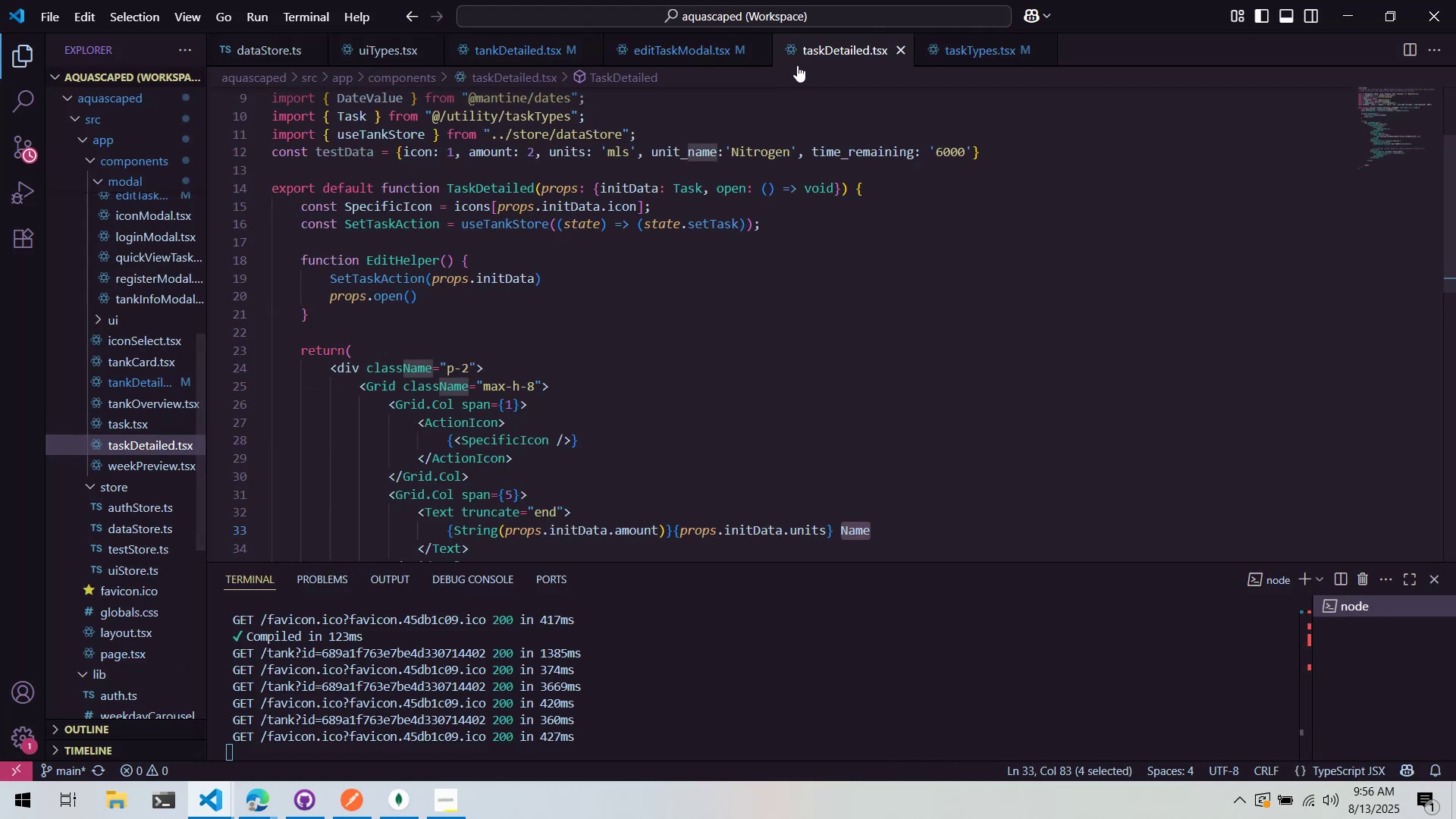 
scroll: coordinate [817, 308], scroll_direction: down, amount: 2.0
 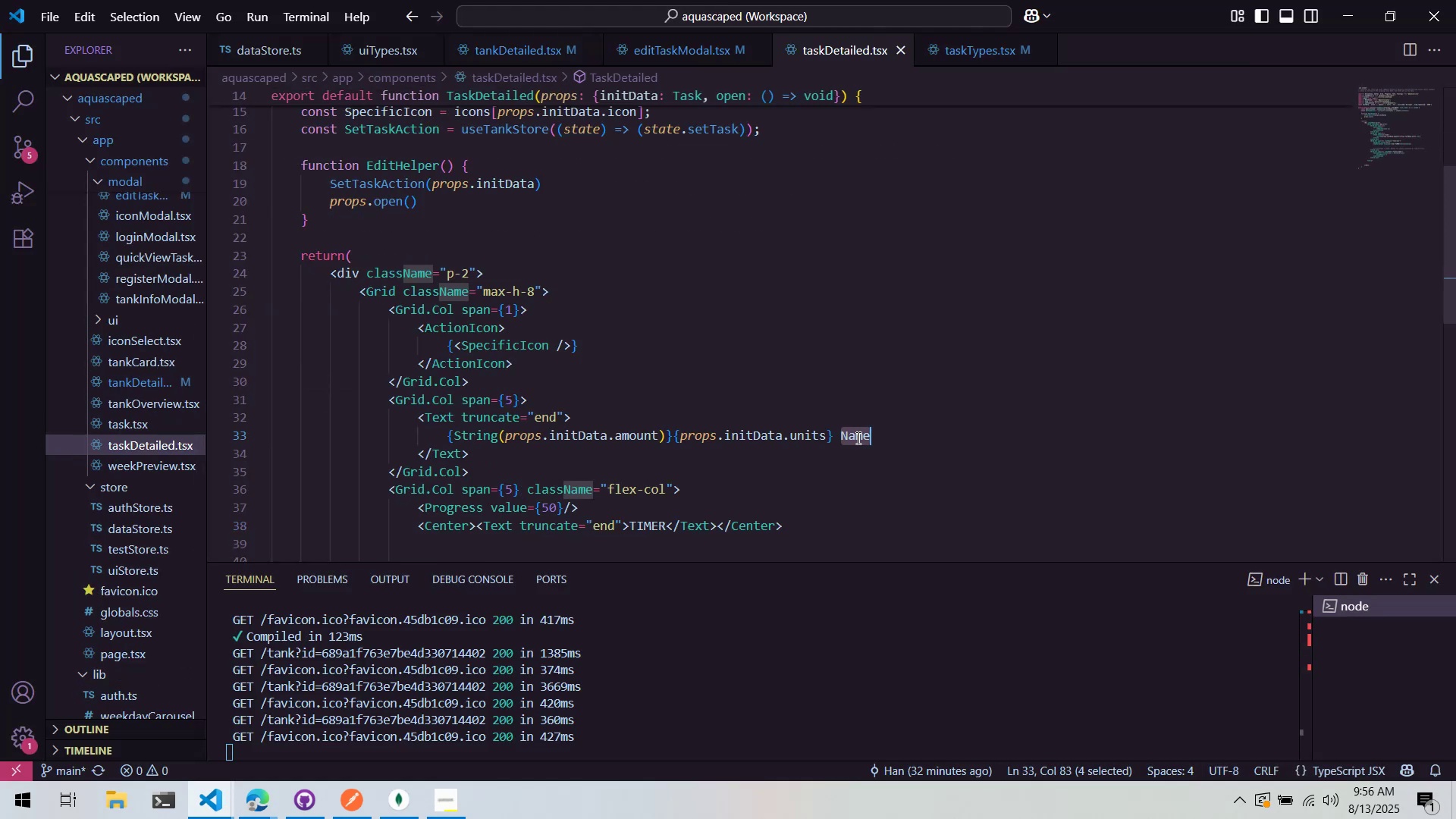 
double_click([857, 438])
 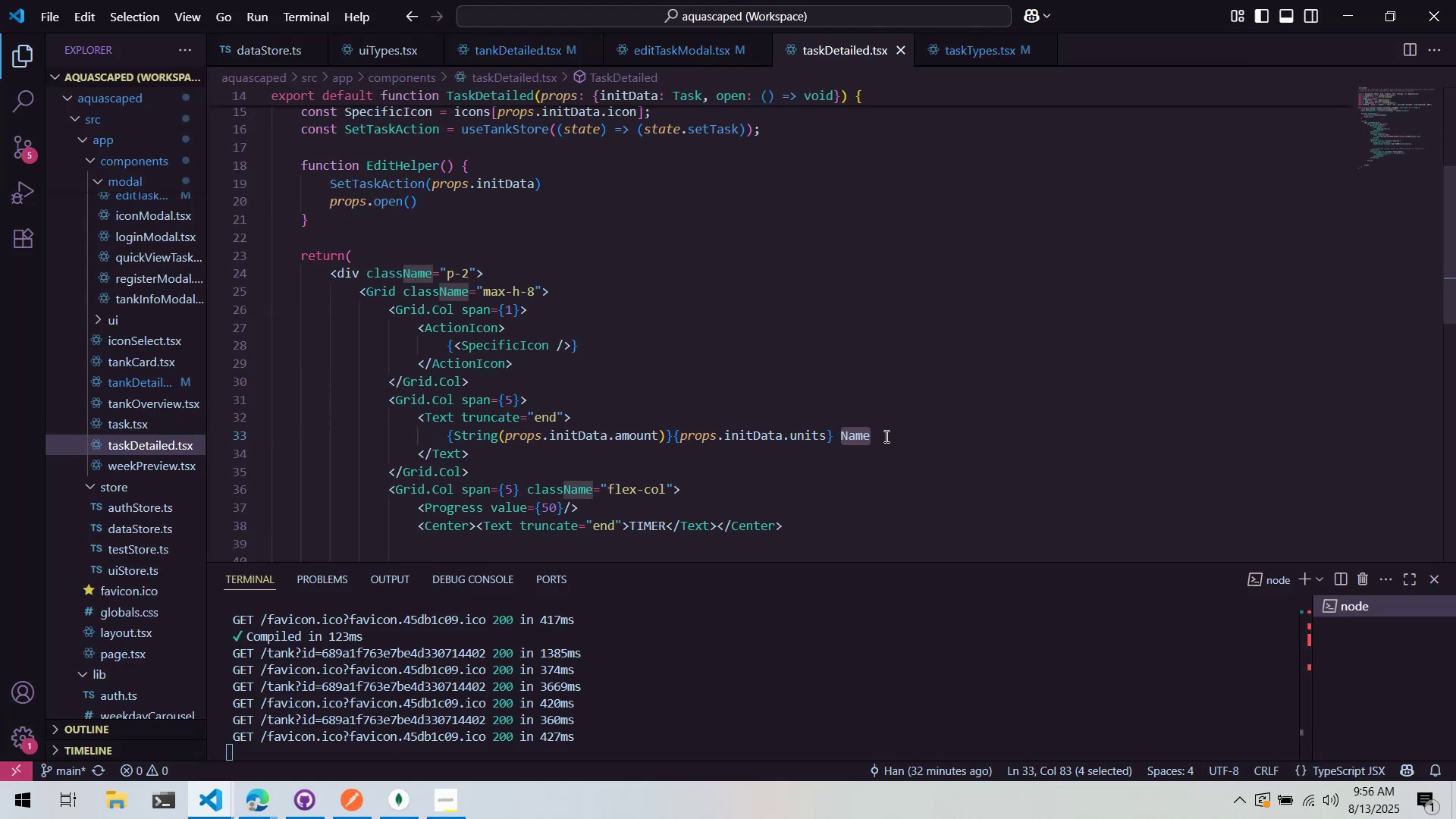 
key(Control+X)
 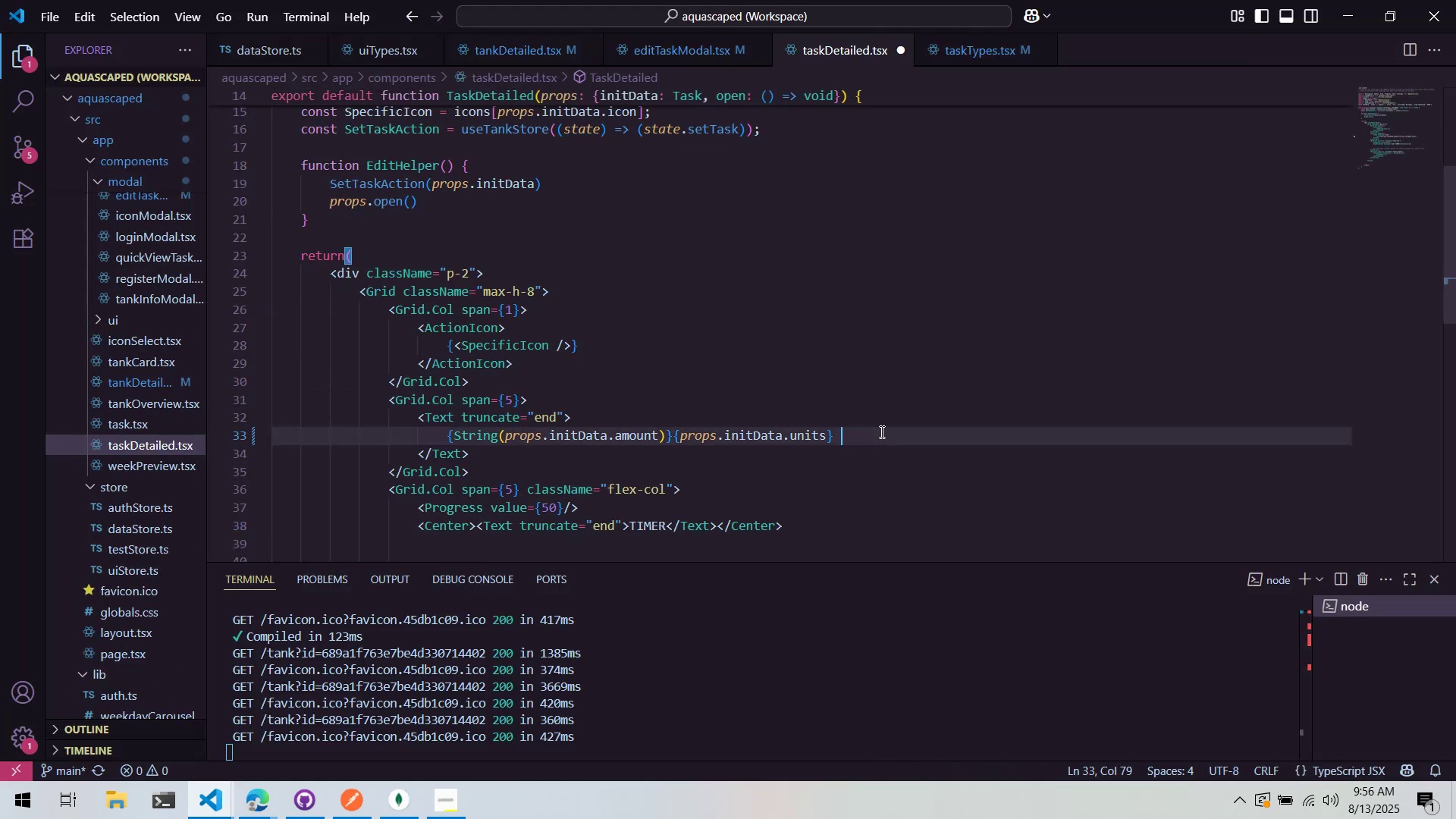 
type({props)
 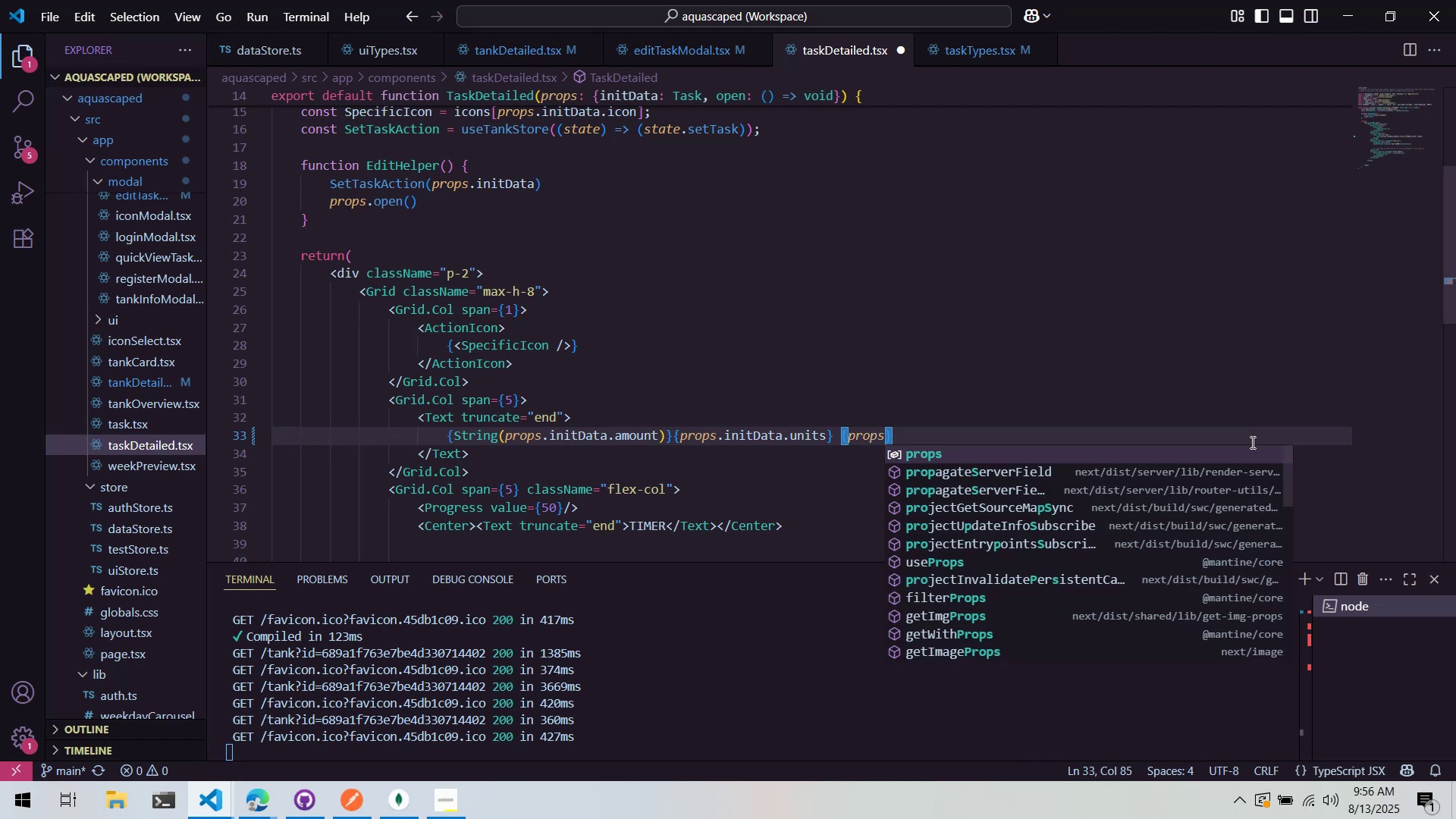 
scroll: coordinate [737, 304], scroll_direction: up, amount: 3.0
 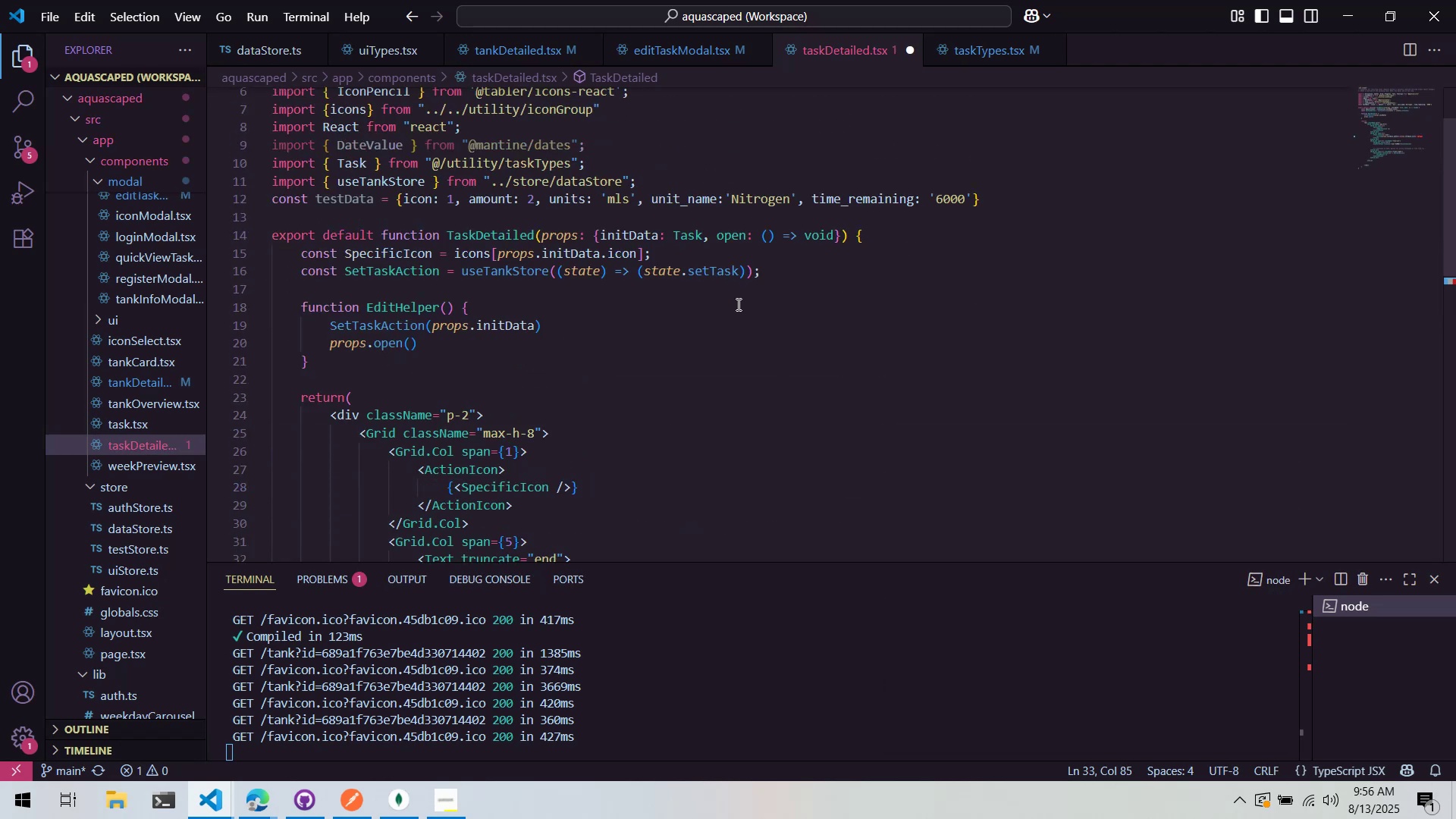 
scroll: coordinate [737, 304], scroll_direction: down, amount: 4.0
 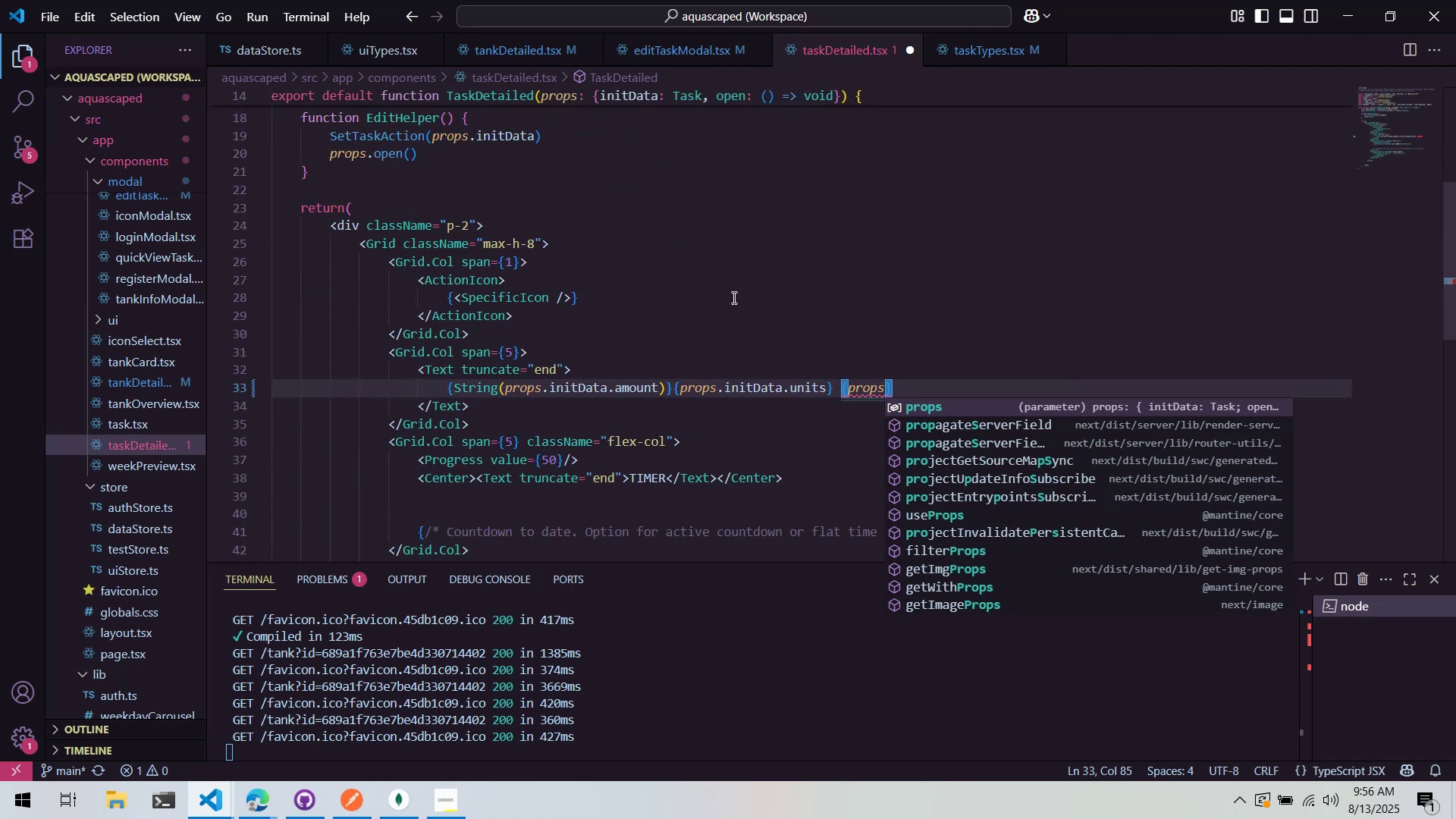 
type(init)
key(Backspace)
key(Backspace)
key(Backspace)
key(Backspace)
type(.initData.name})
 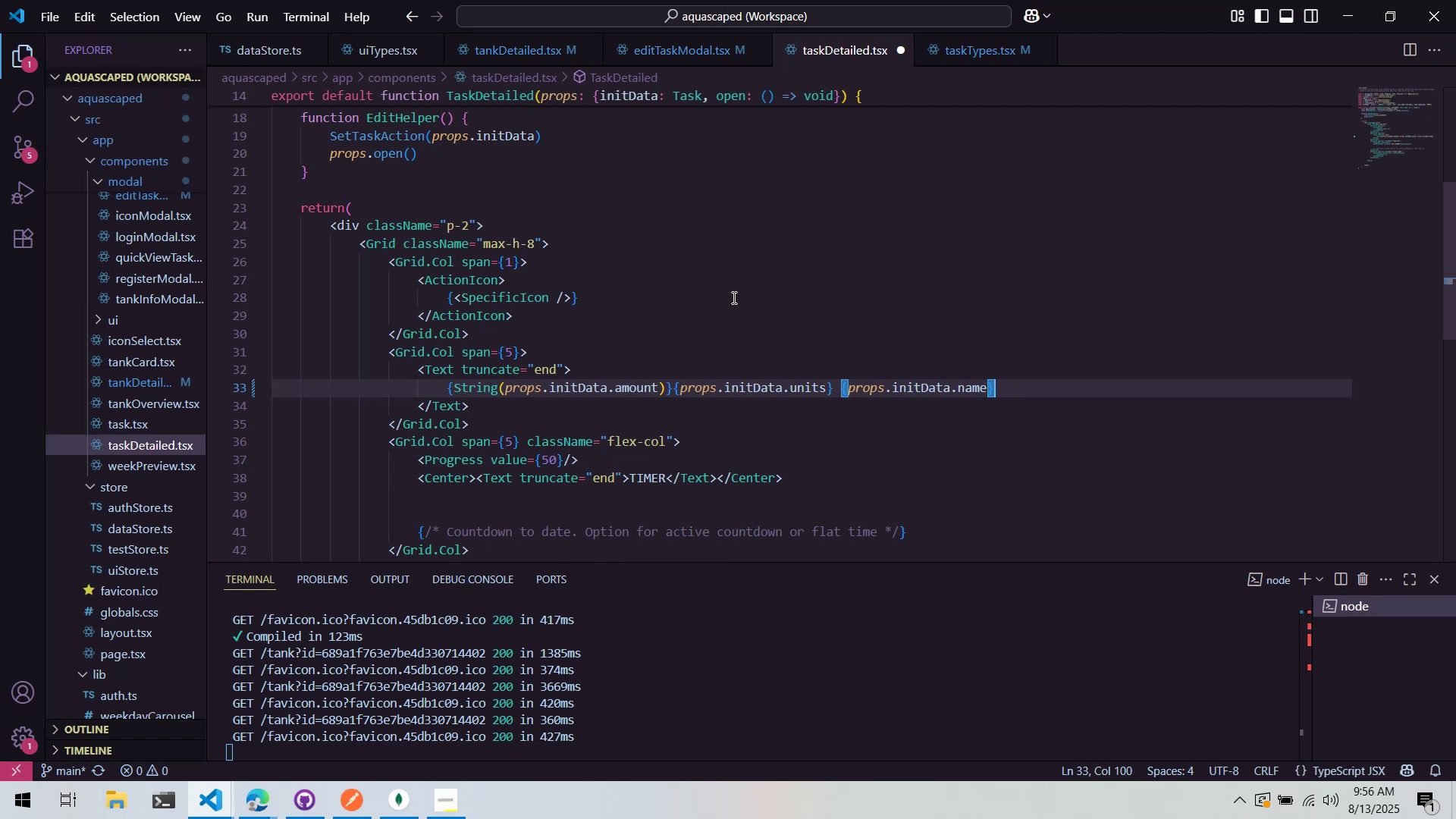 
 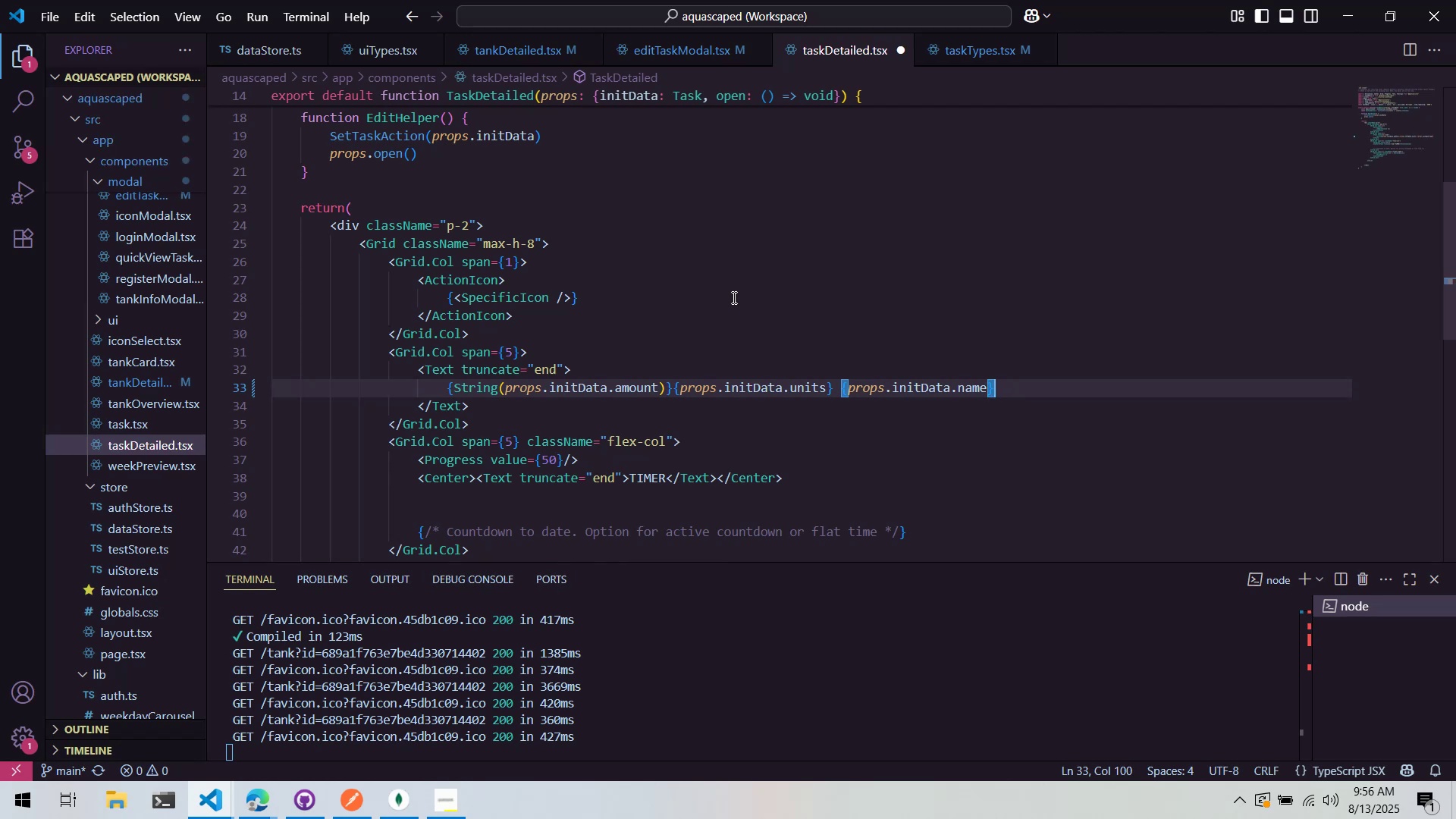 
key(Control+ControlLeft)
 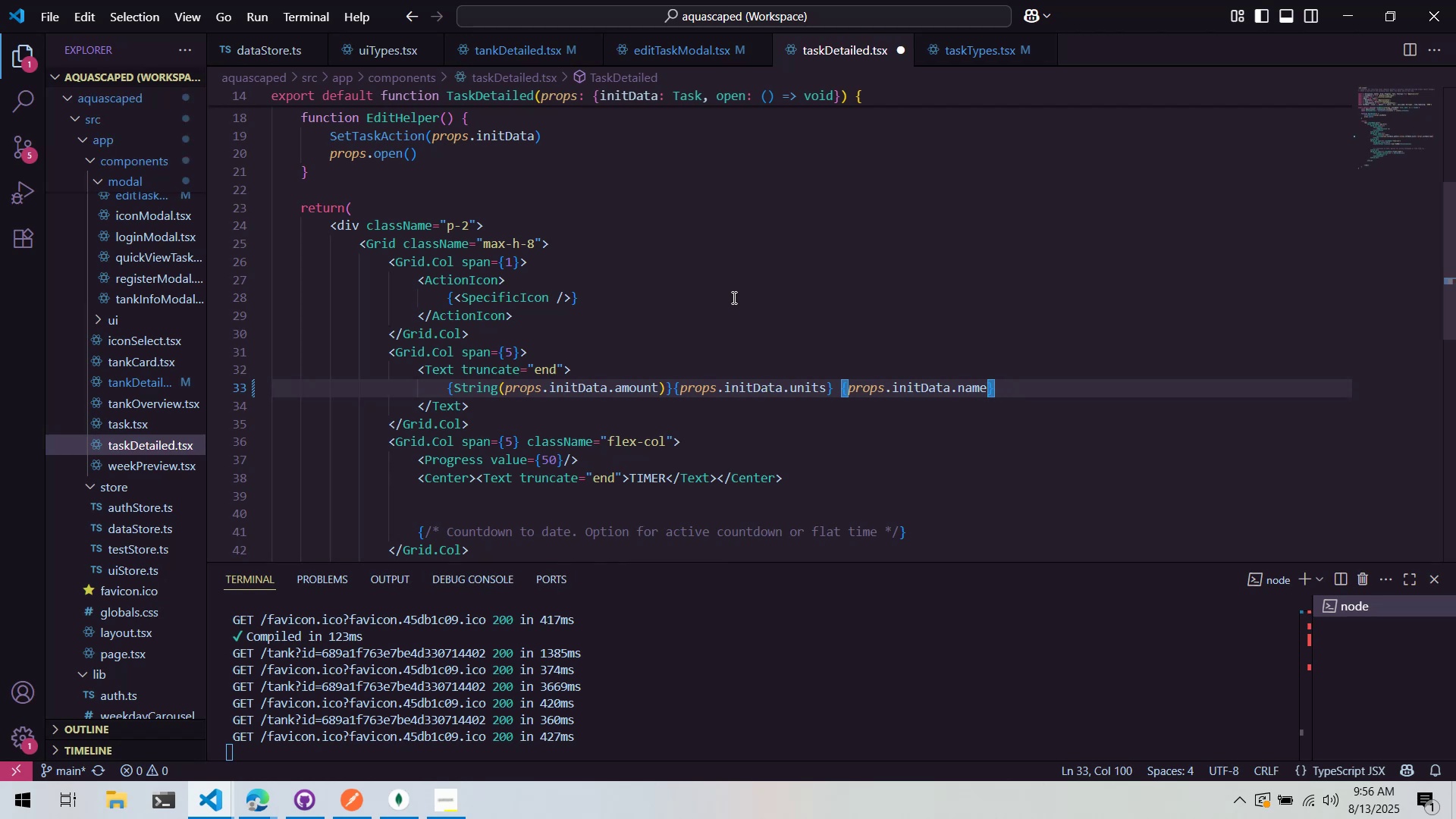 
key(Control+S)
 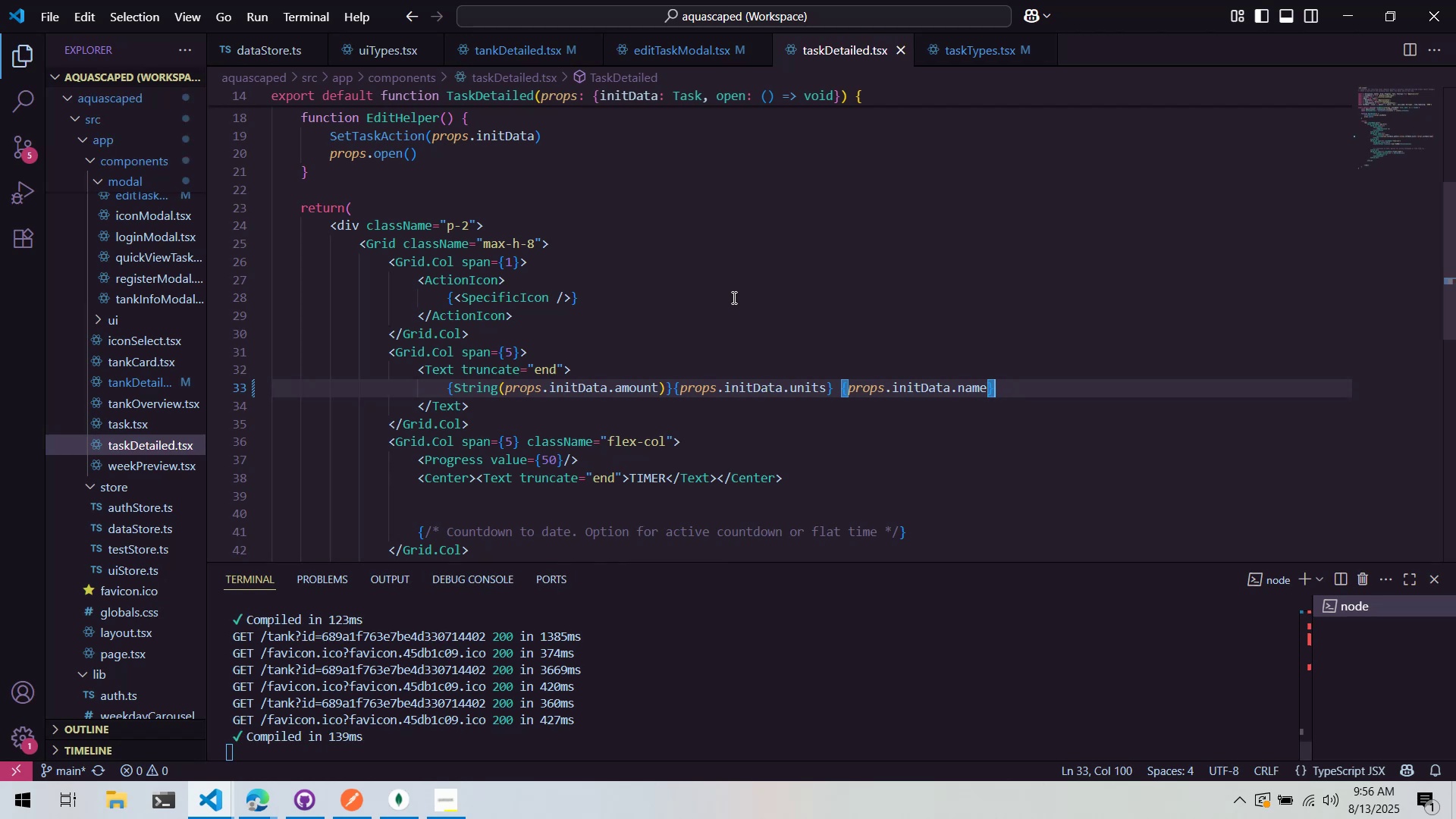 
key(Alt+AltLeft)
 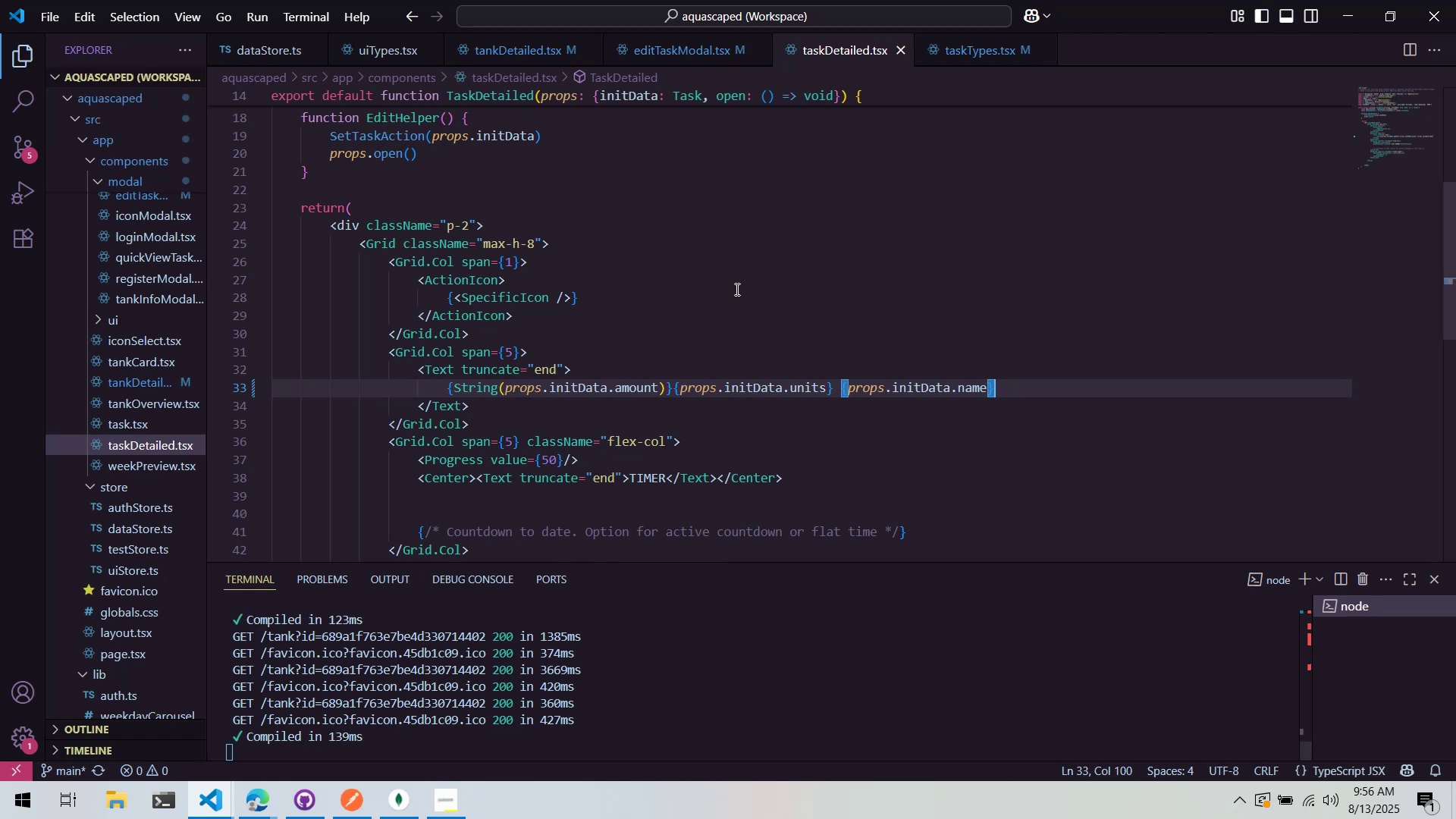 
key(Alt+Tab)
 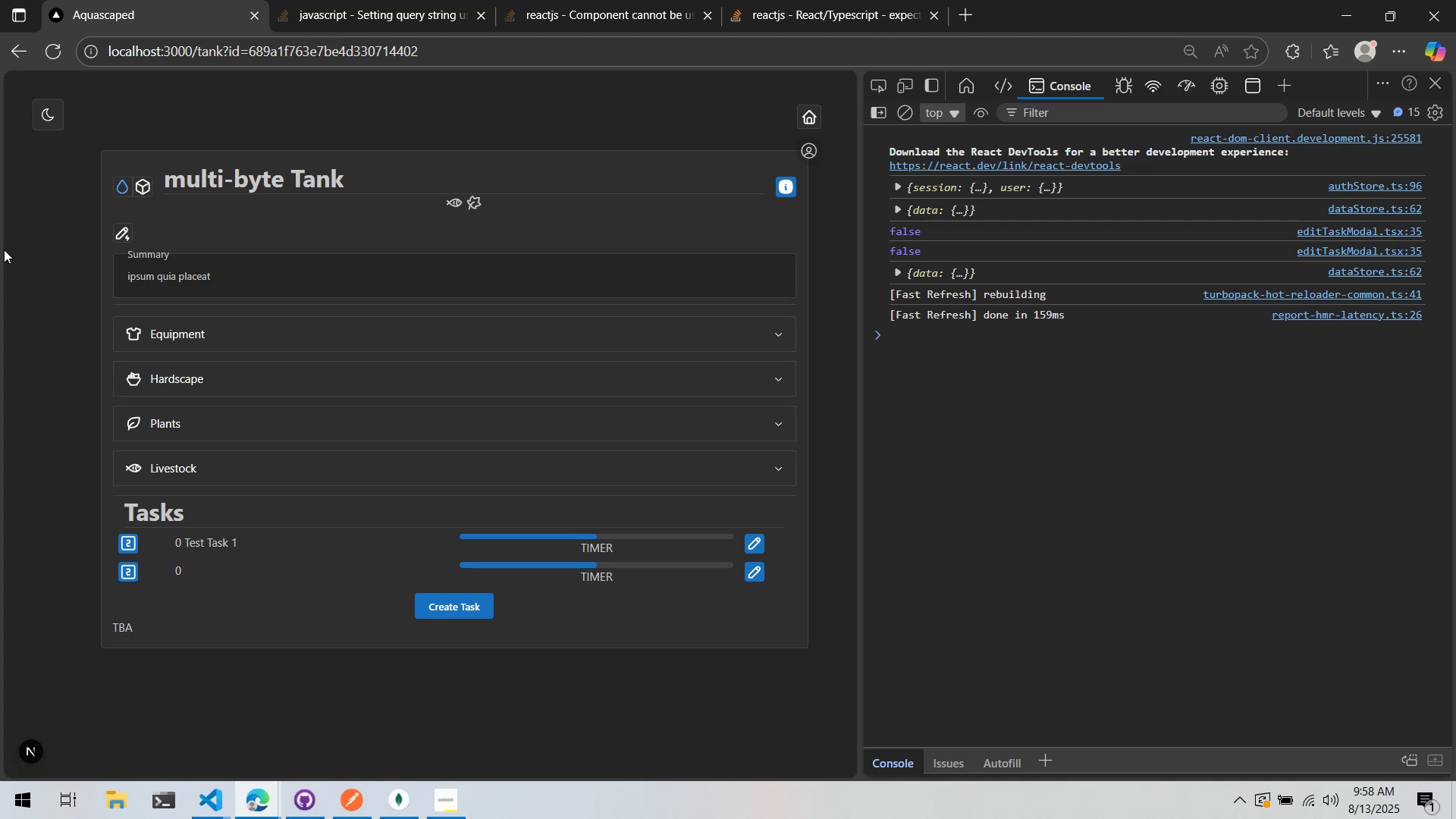 
wait(118.06)
 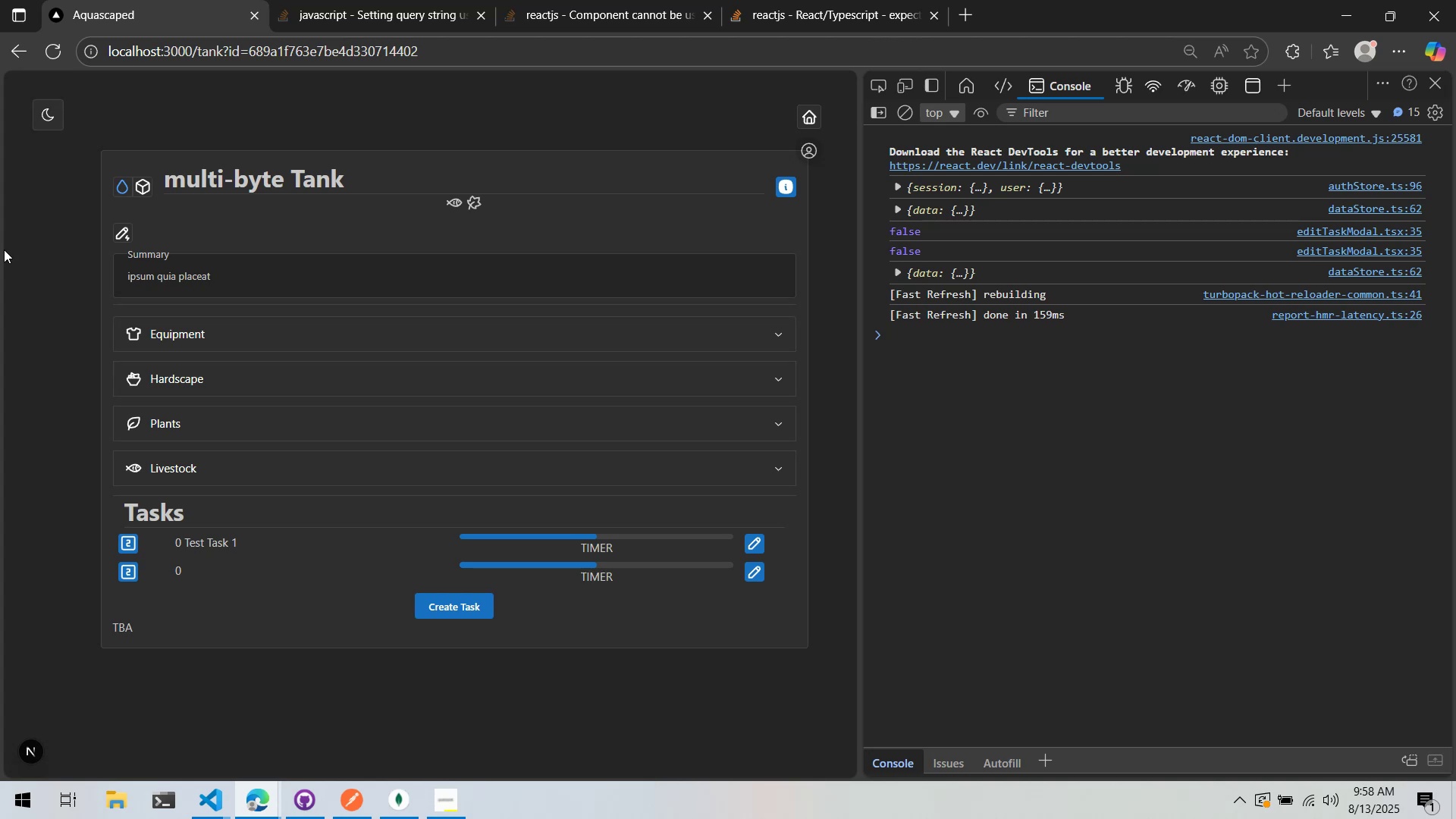 
left_click([138, 544])
 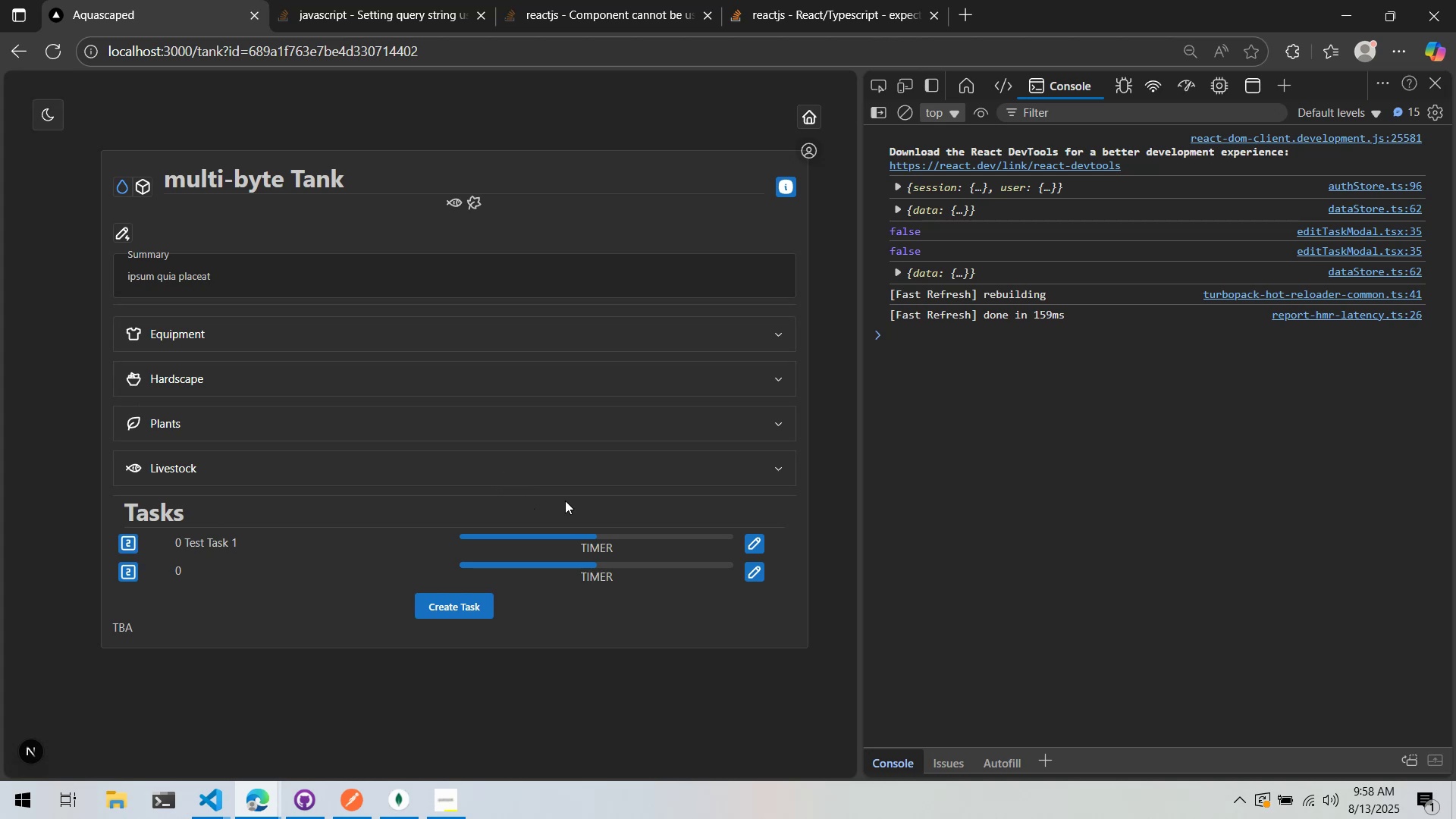 
left_click([760, 544])
 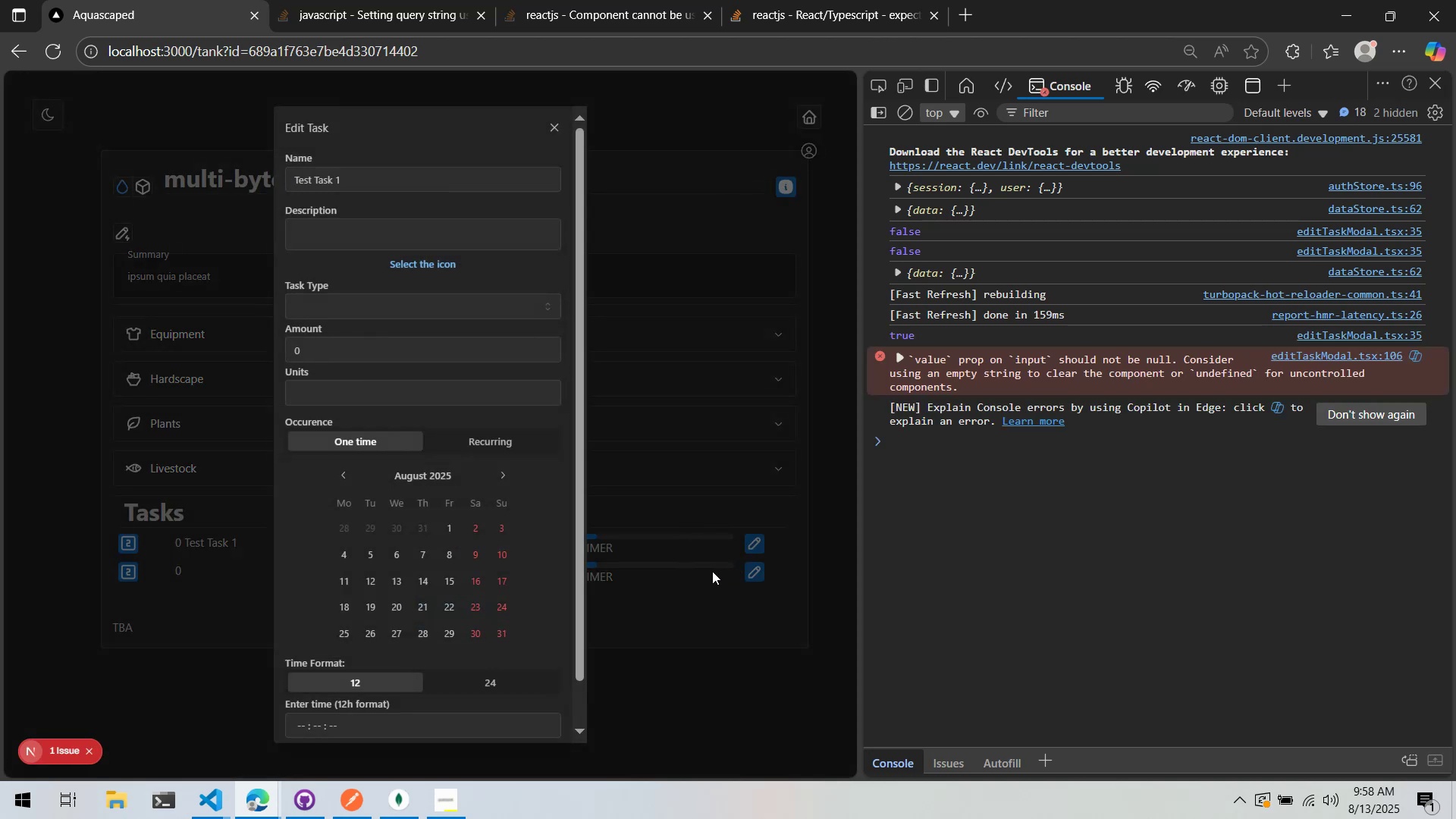 
wait(8.07)
 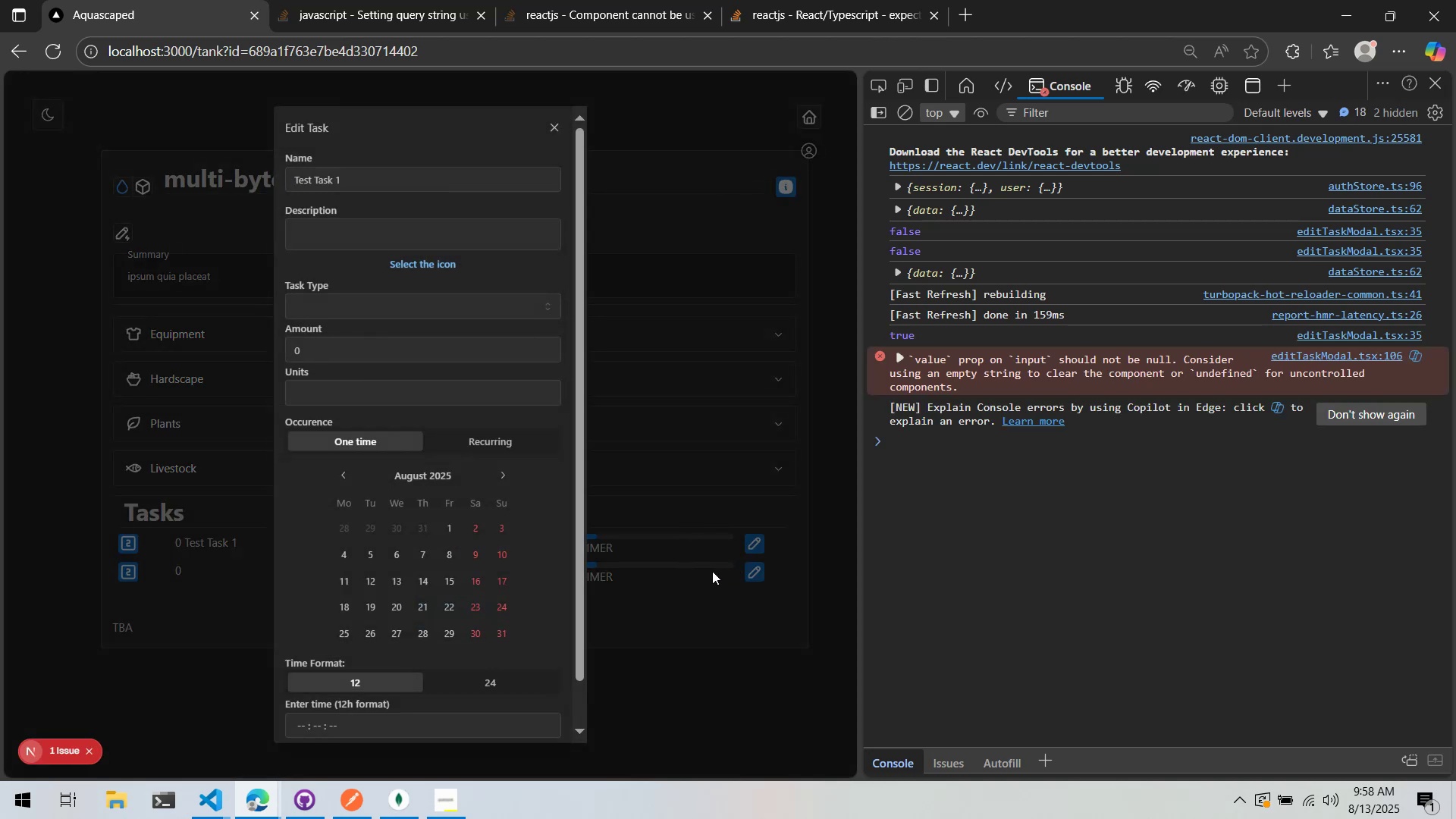 
key(Alt+AltLeft)
 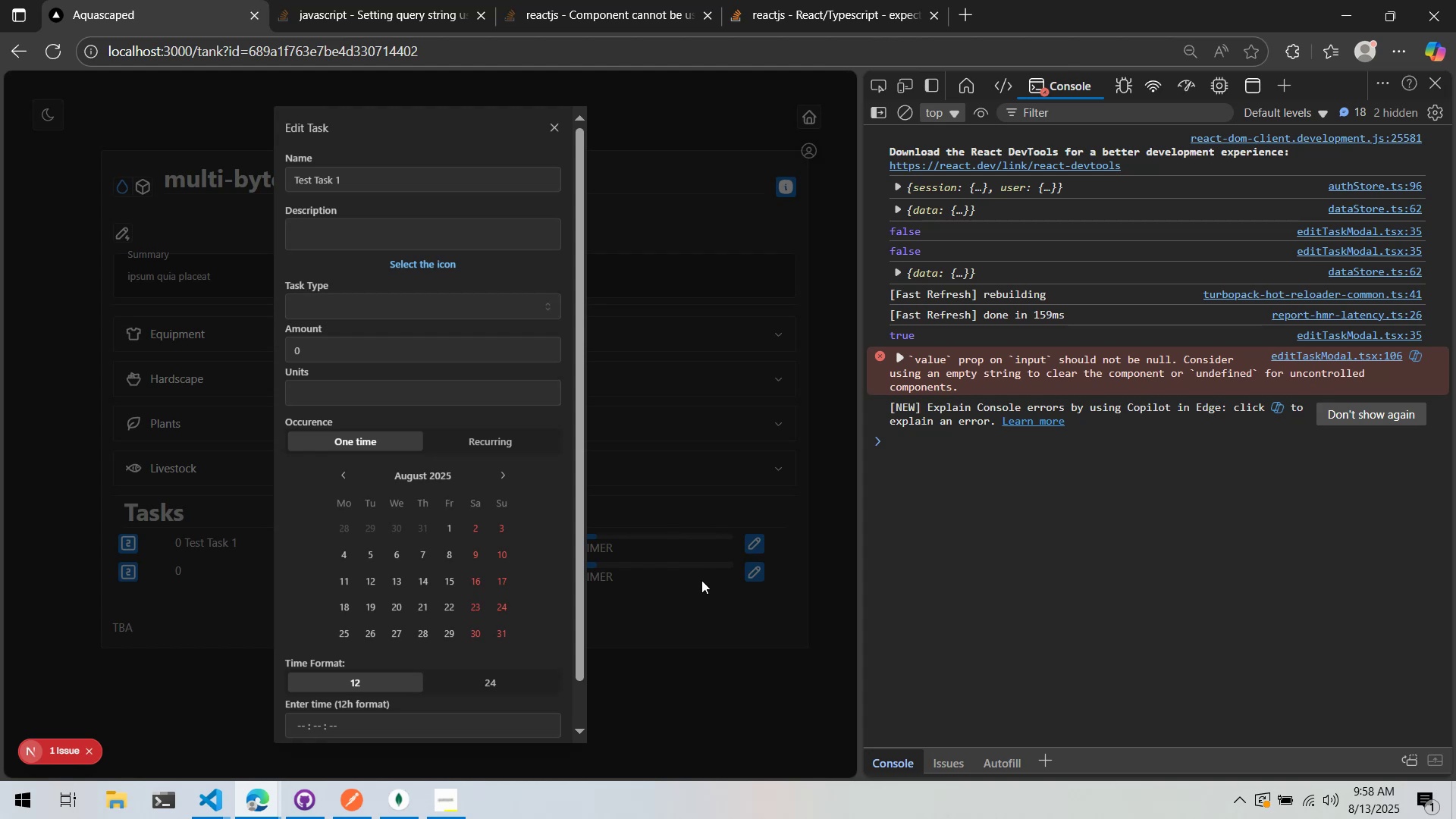 
key(Alt+Tab)
 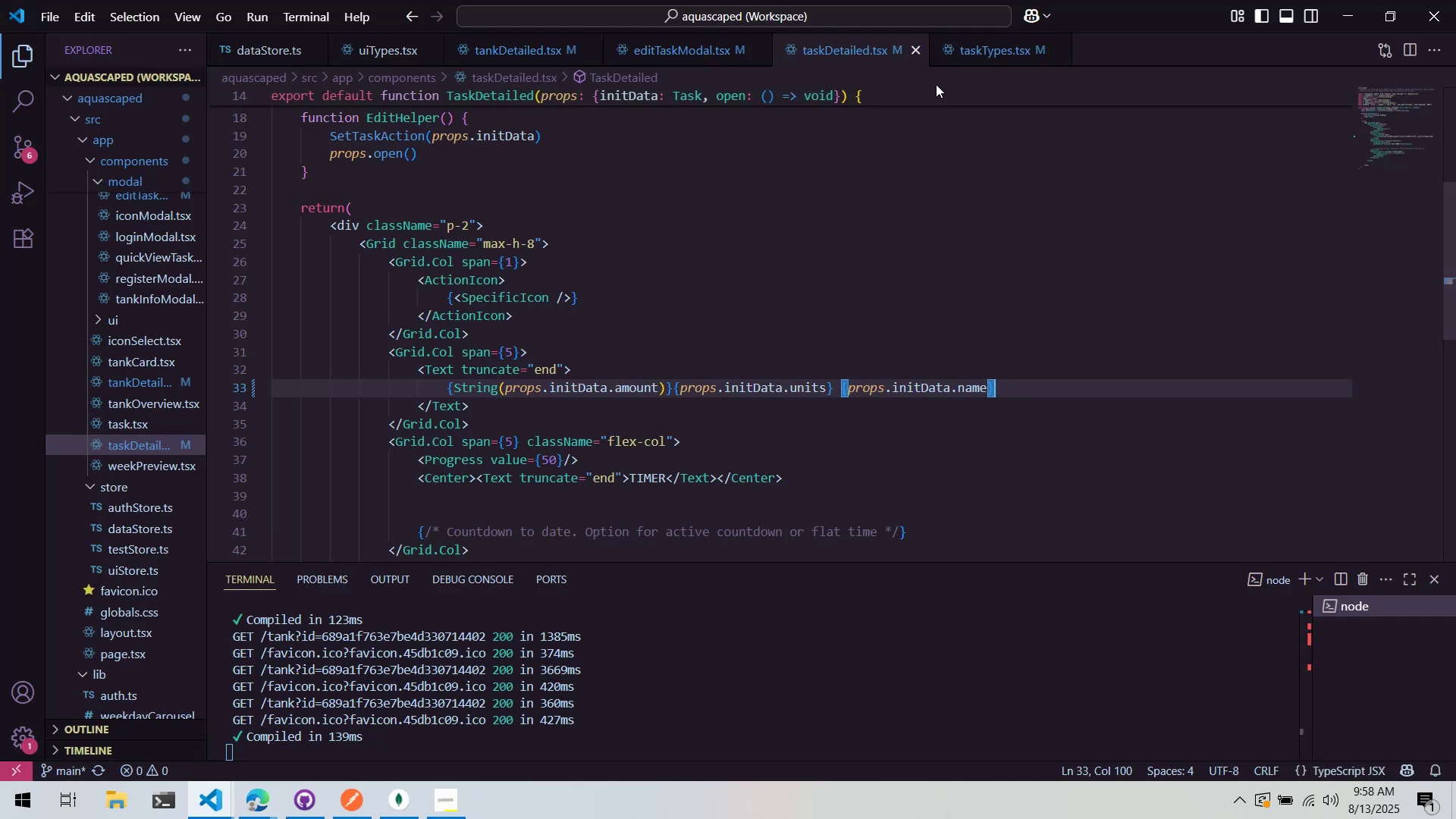 
left_click([679, 56])
 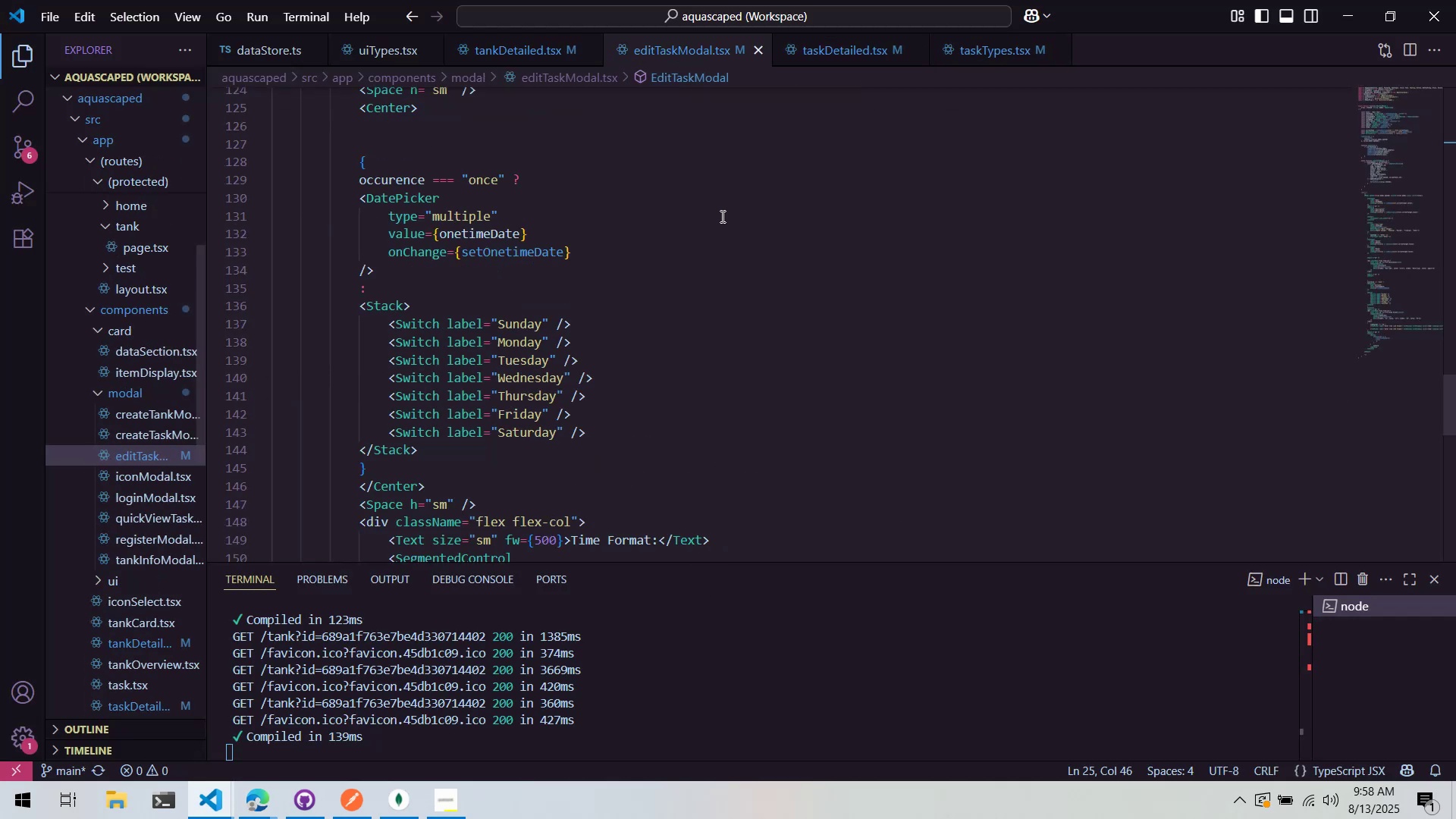 
left_click([746, 265])
 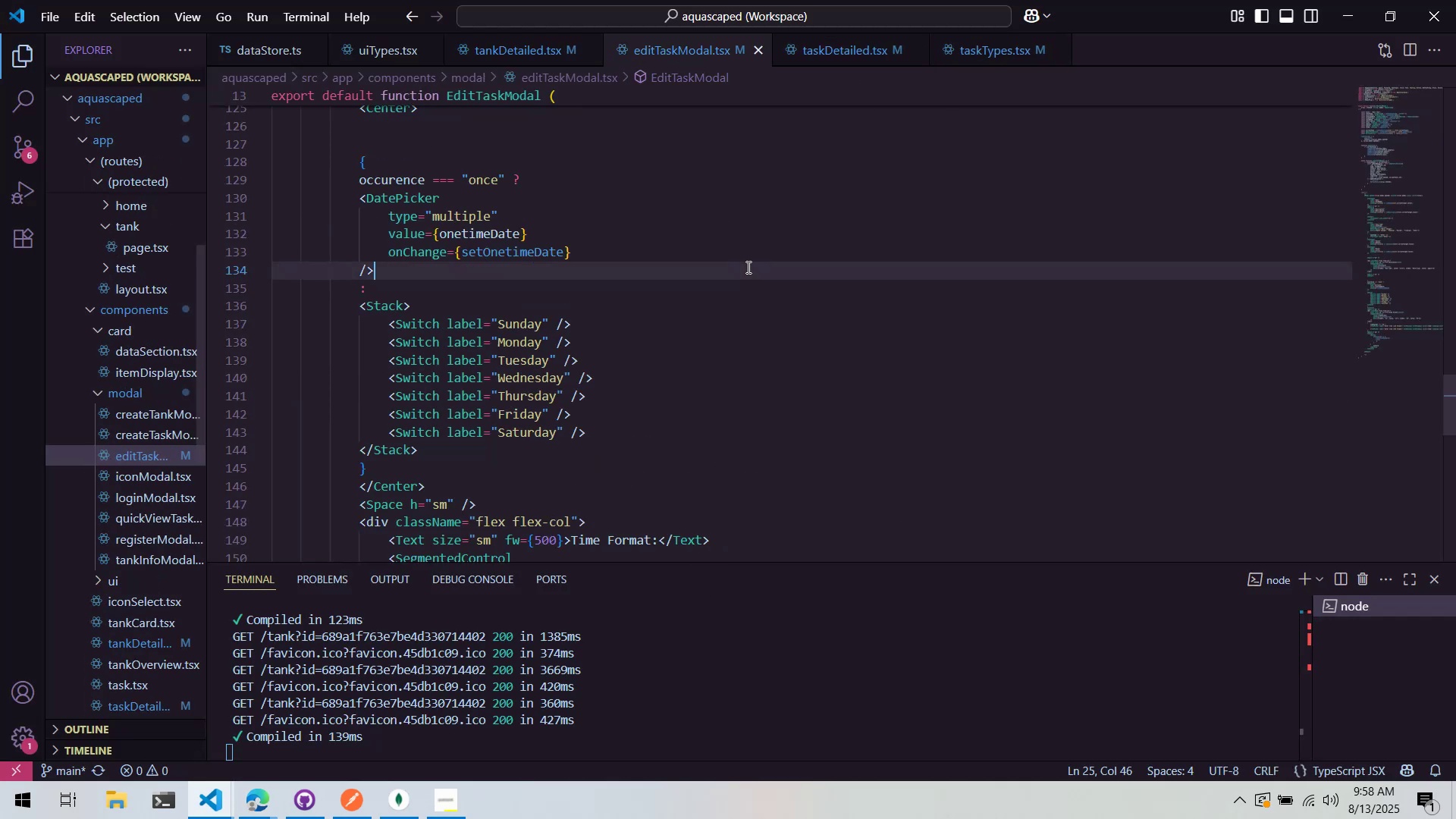 
scroll: coordinate [744, 278], scroll_direction: up, amount: 12.0
 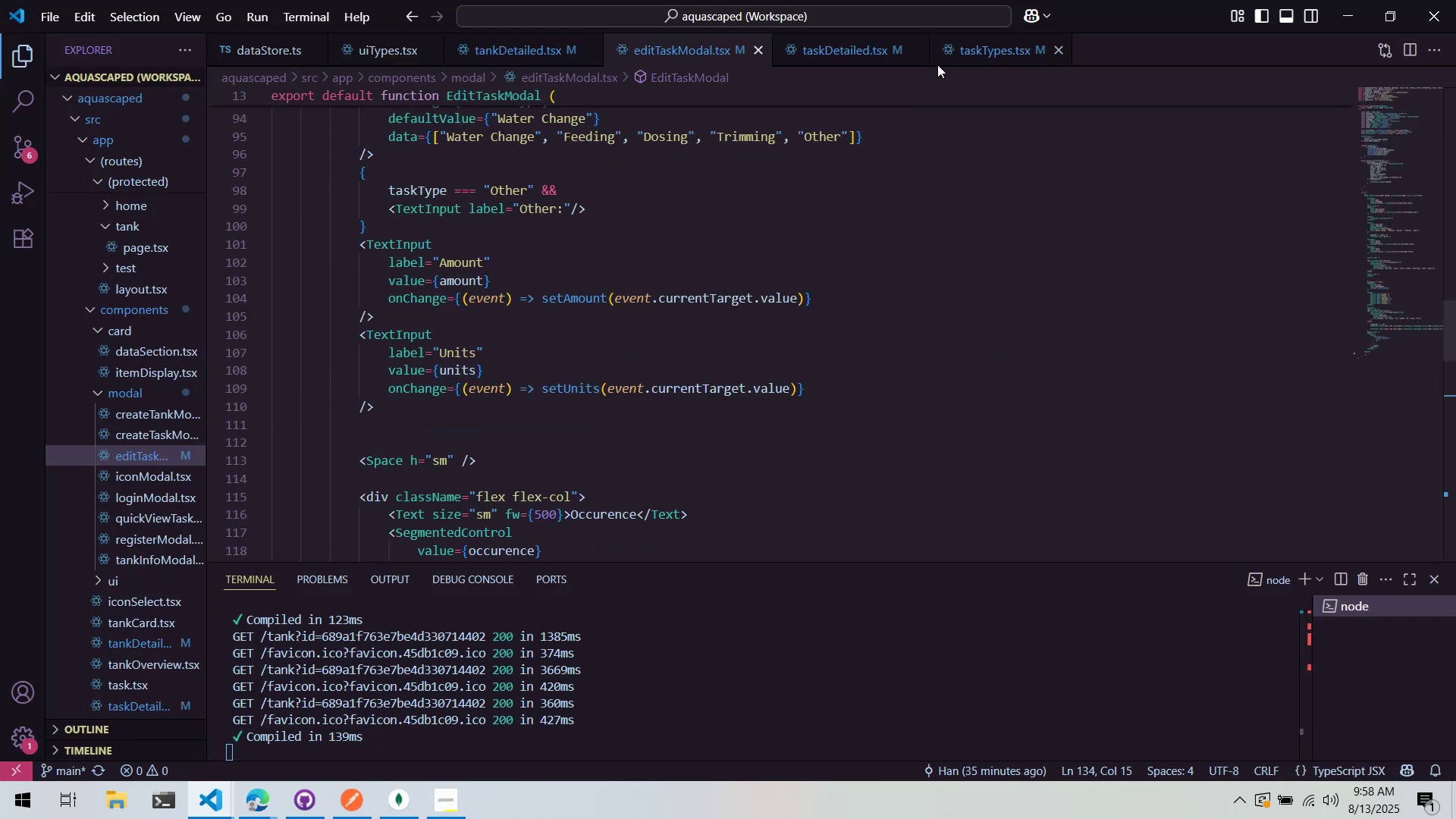 
key(Alt+Tab)
 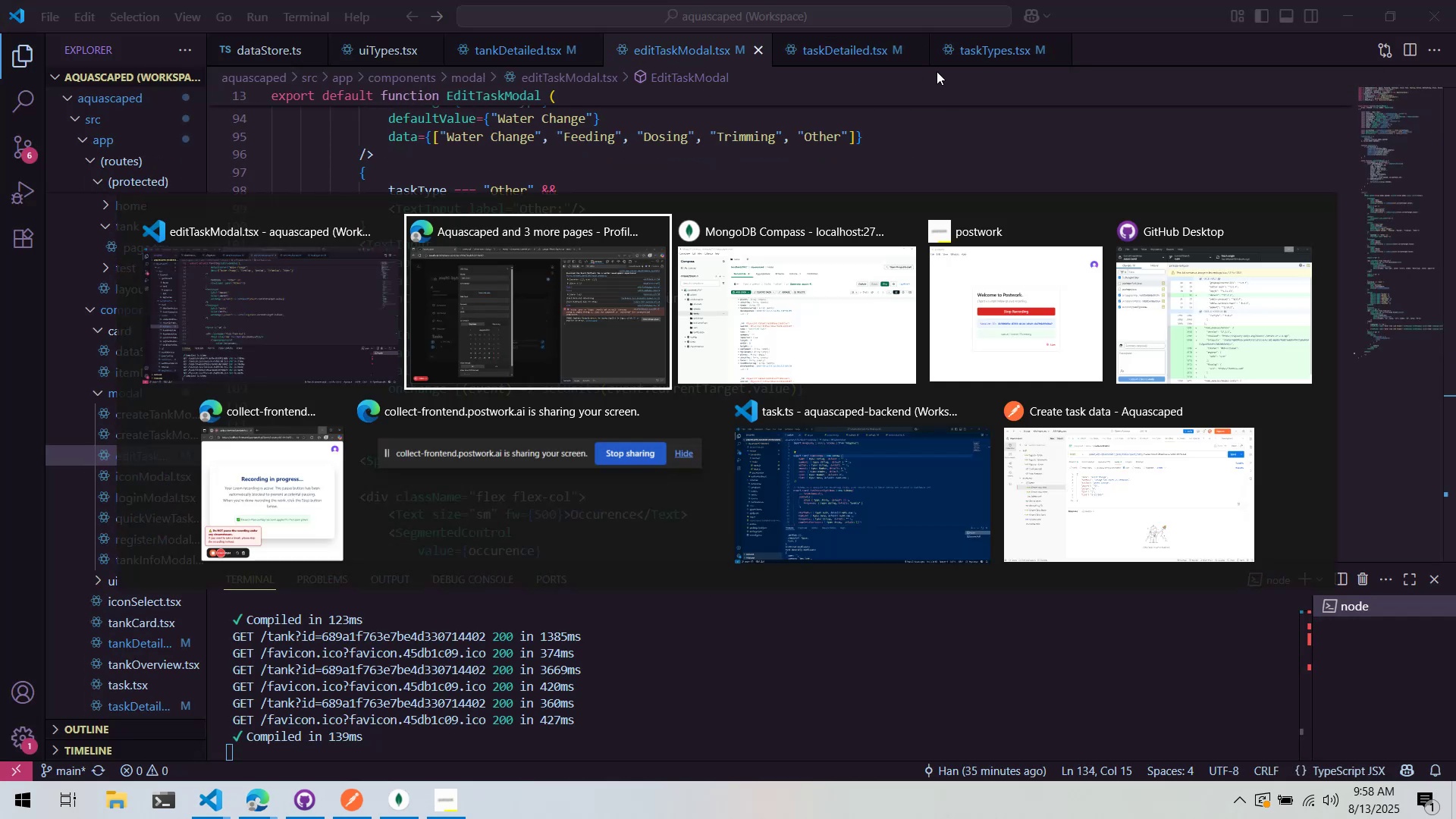 
key(Alt+Tab)
 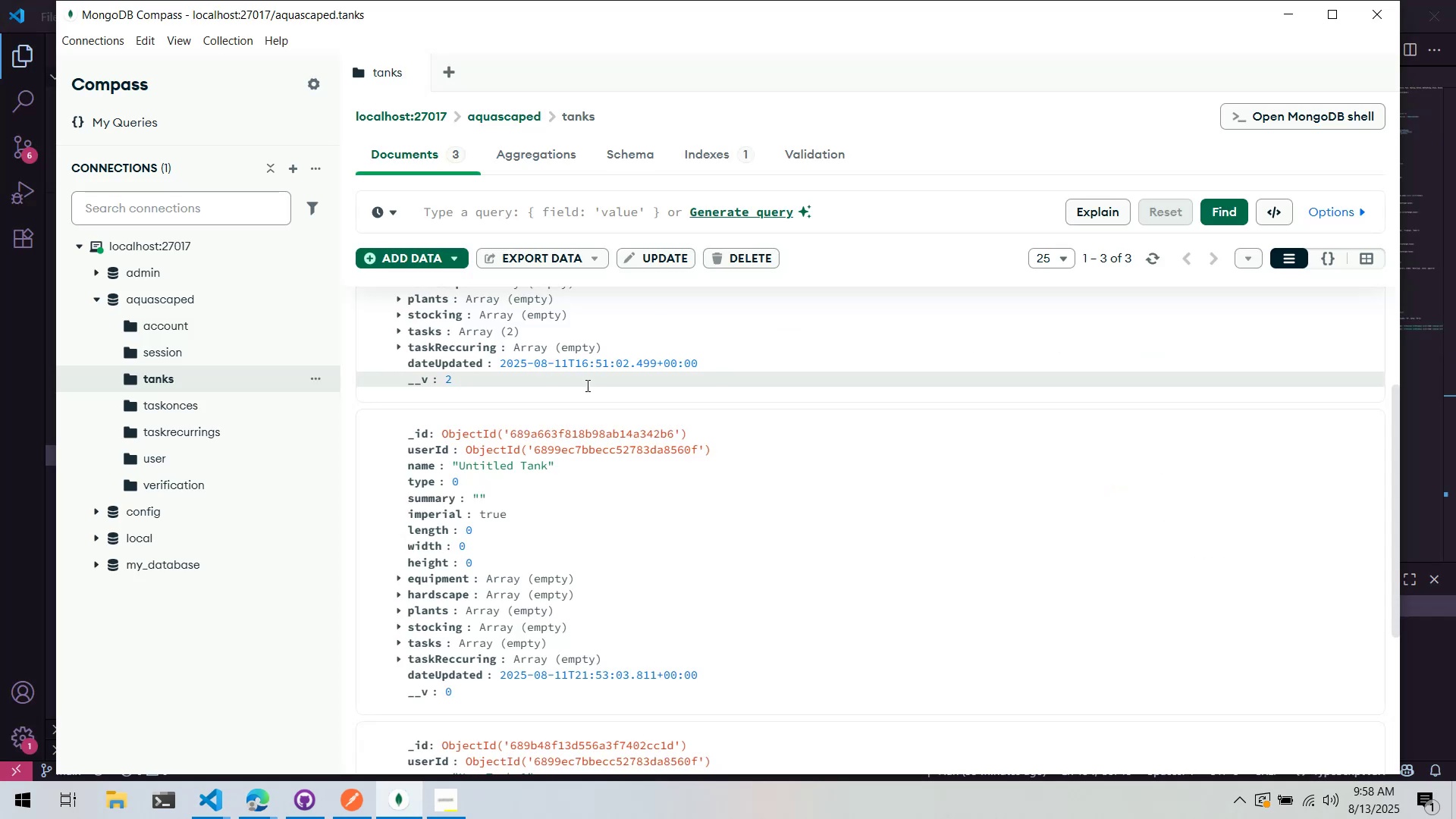 
scroll: coordinate [570, 392], scroll_direction: up, amount: 3.0
 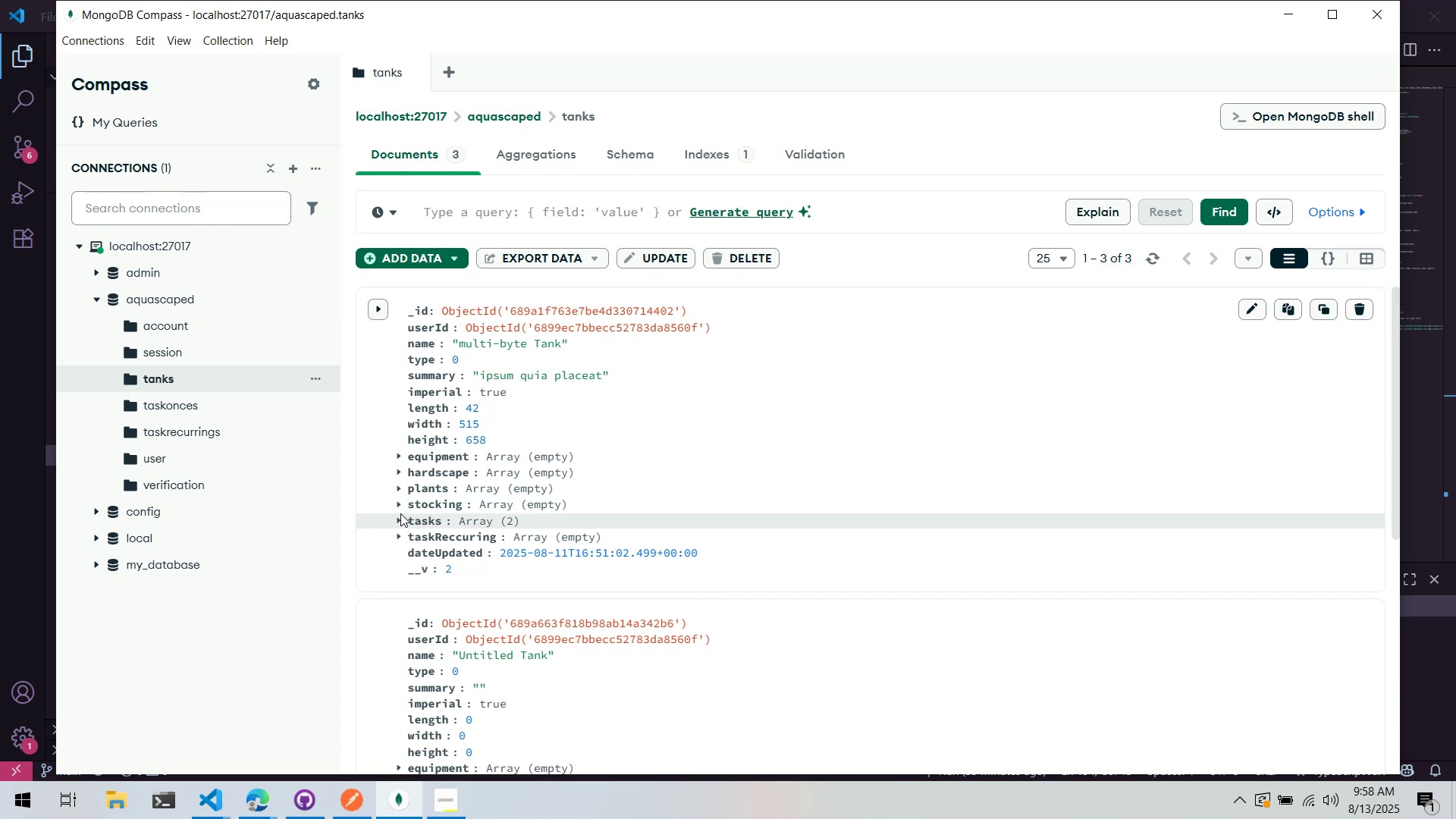 
left_click([398, 517])
 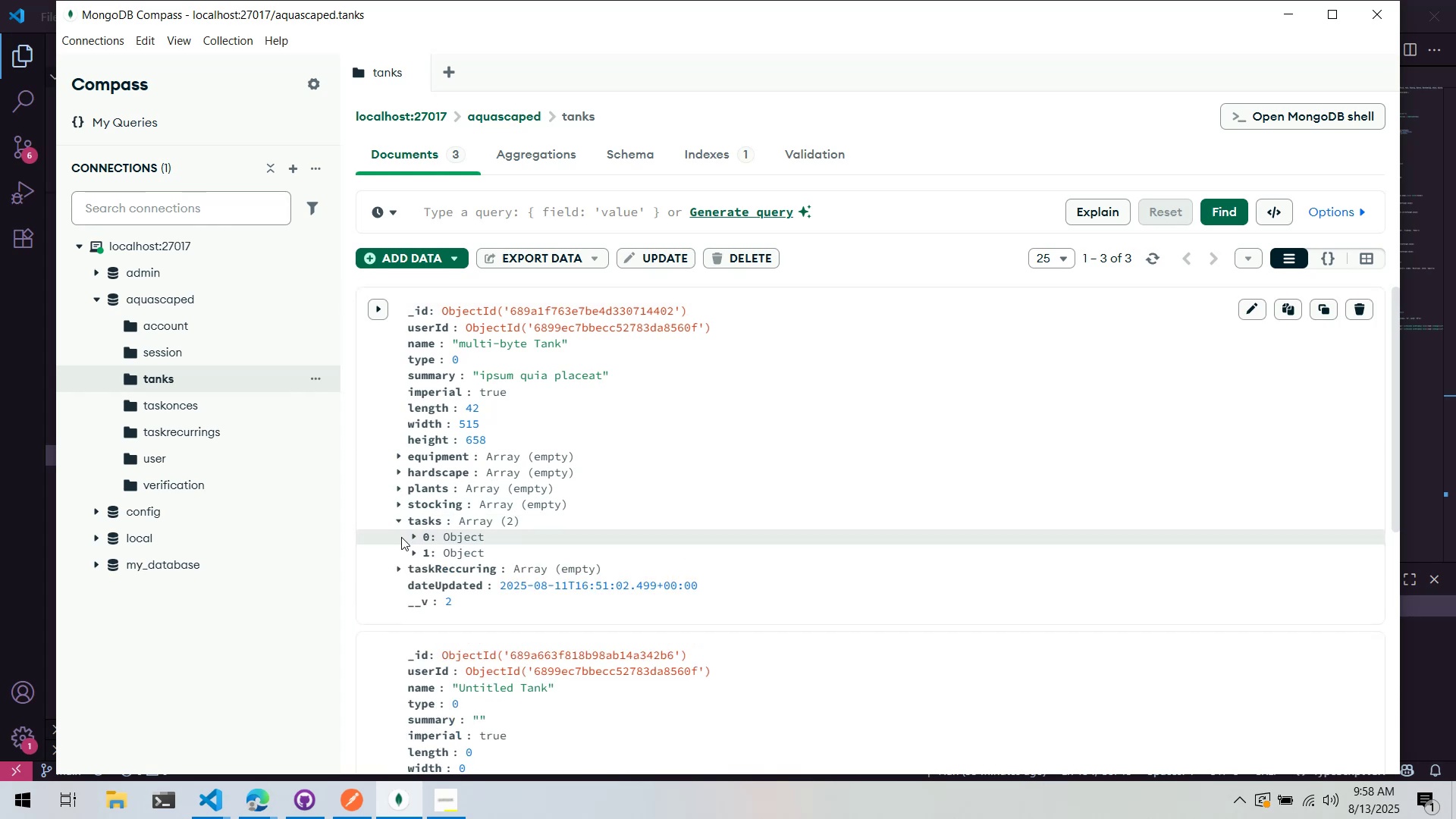 
left_click([410, 549])
 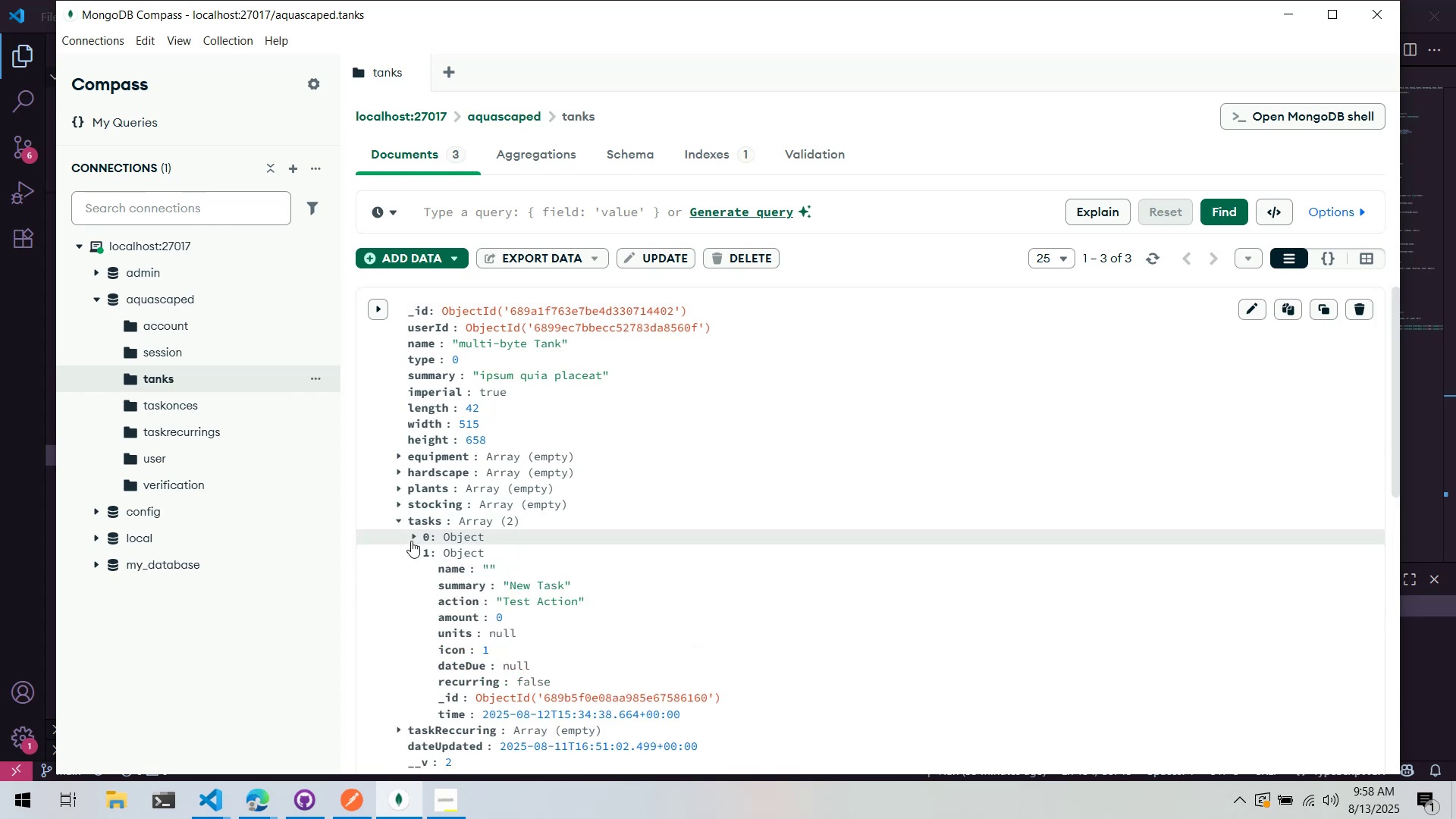 
left_click([413, 538])
 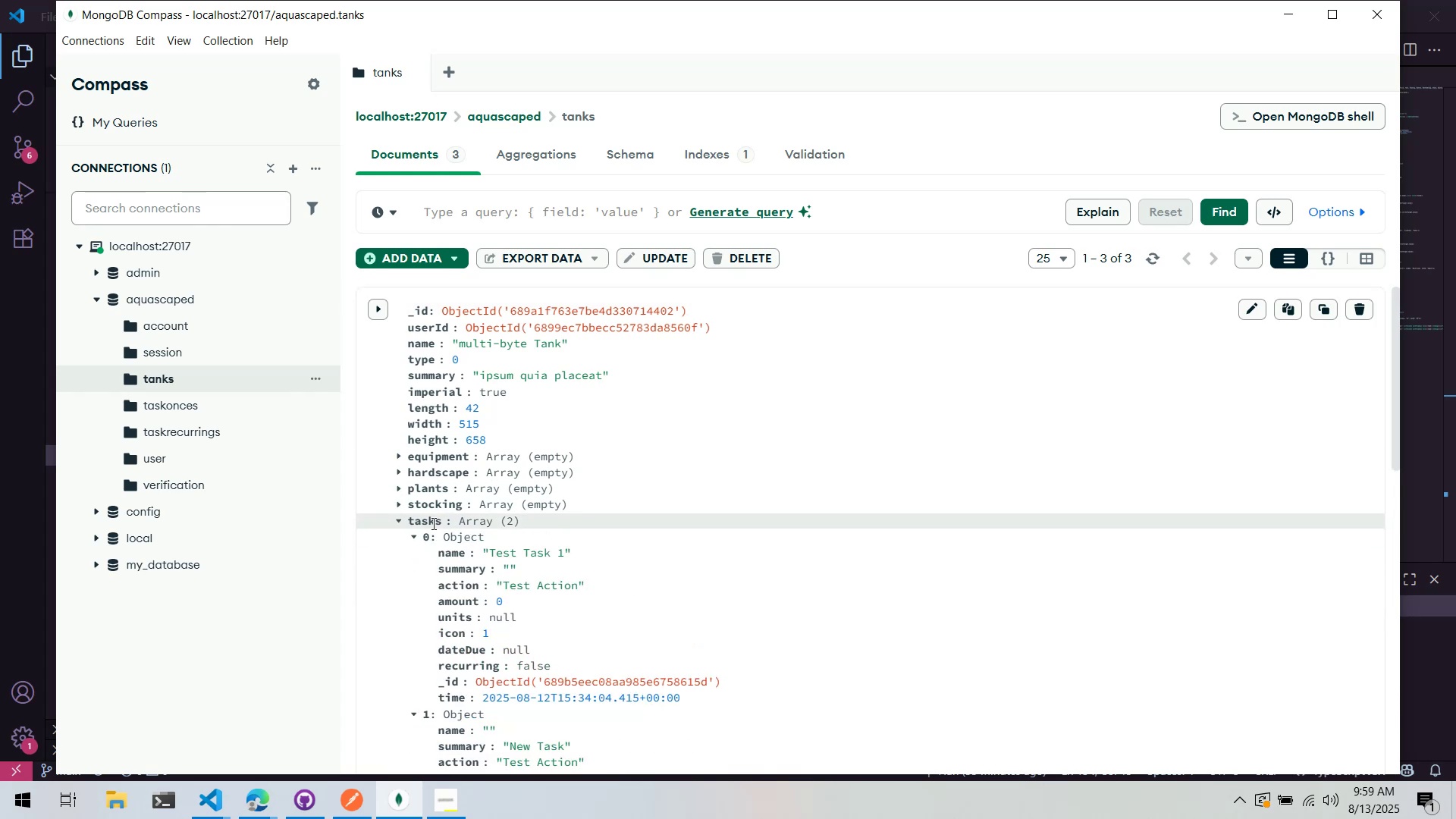 
scroll: coordinate [447, 516], scroll_direction: down, amount: 1.0
 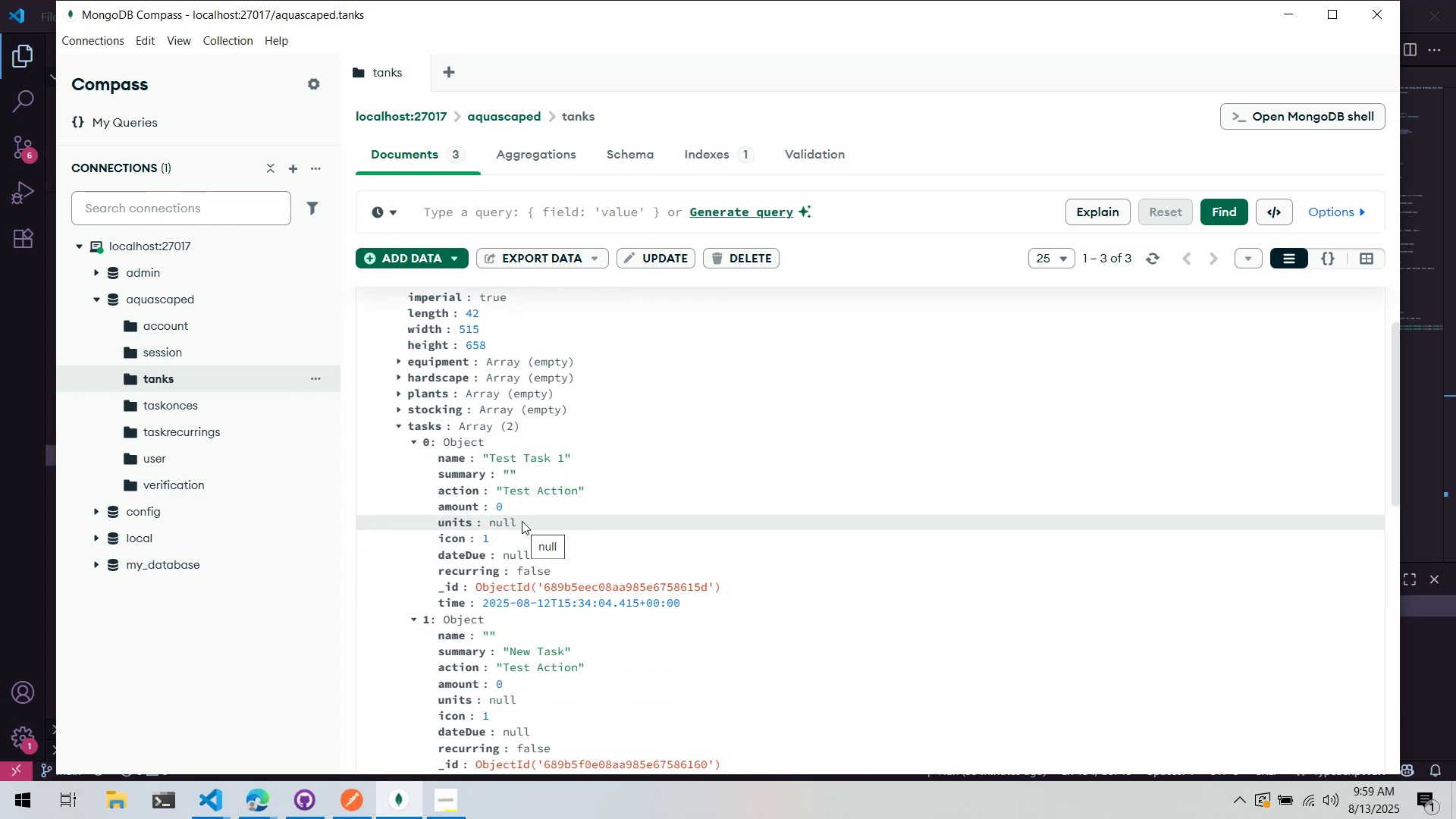 
key(Alt+AltLeft)
 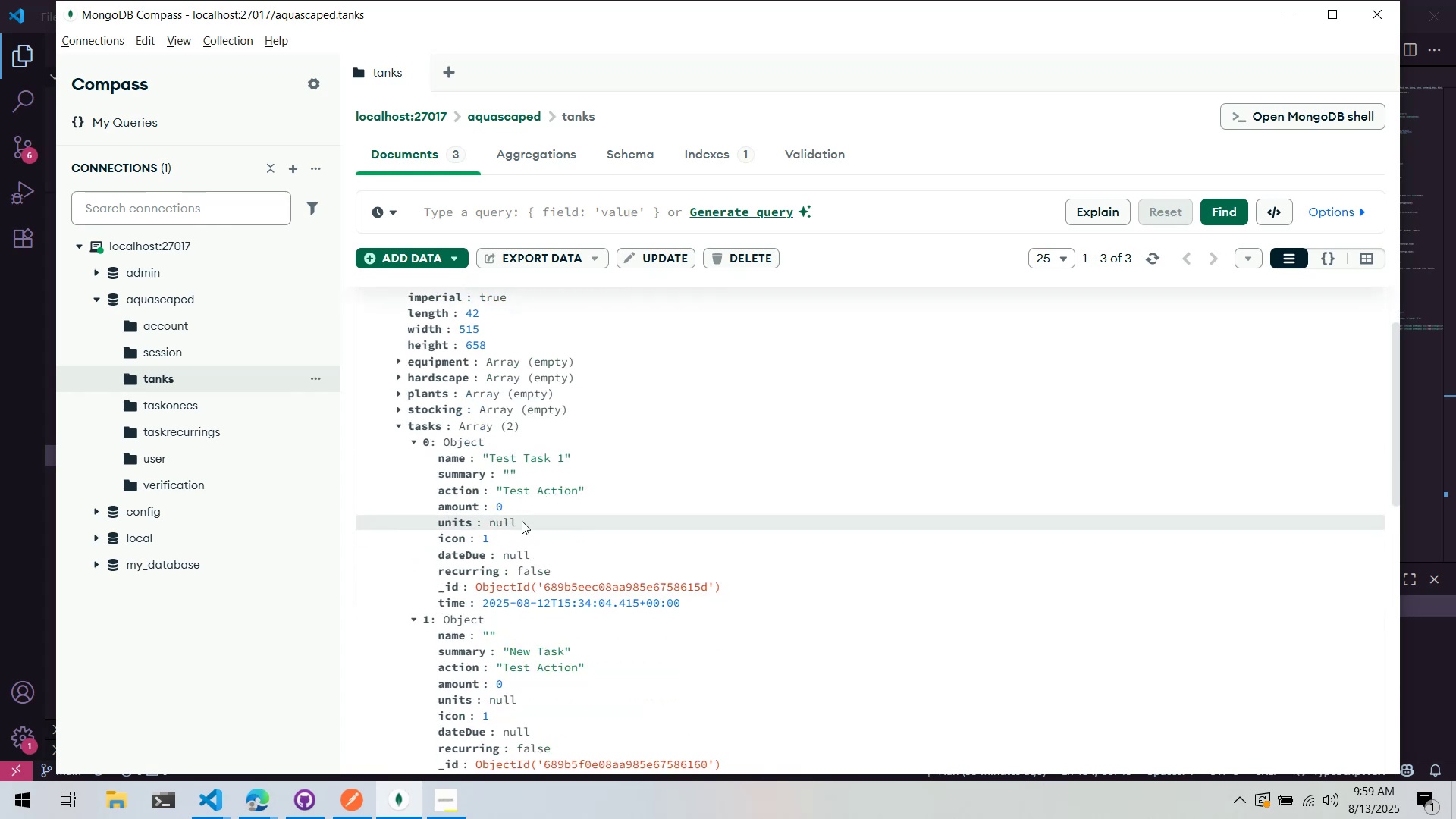 
key(Alt+Tab)
 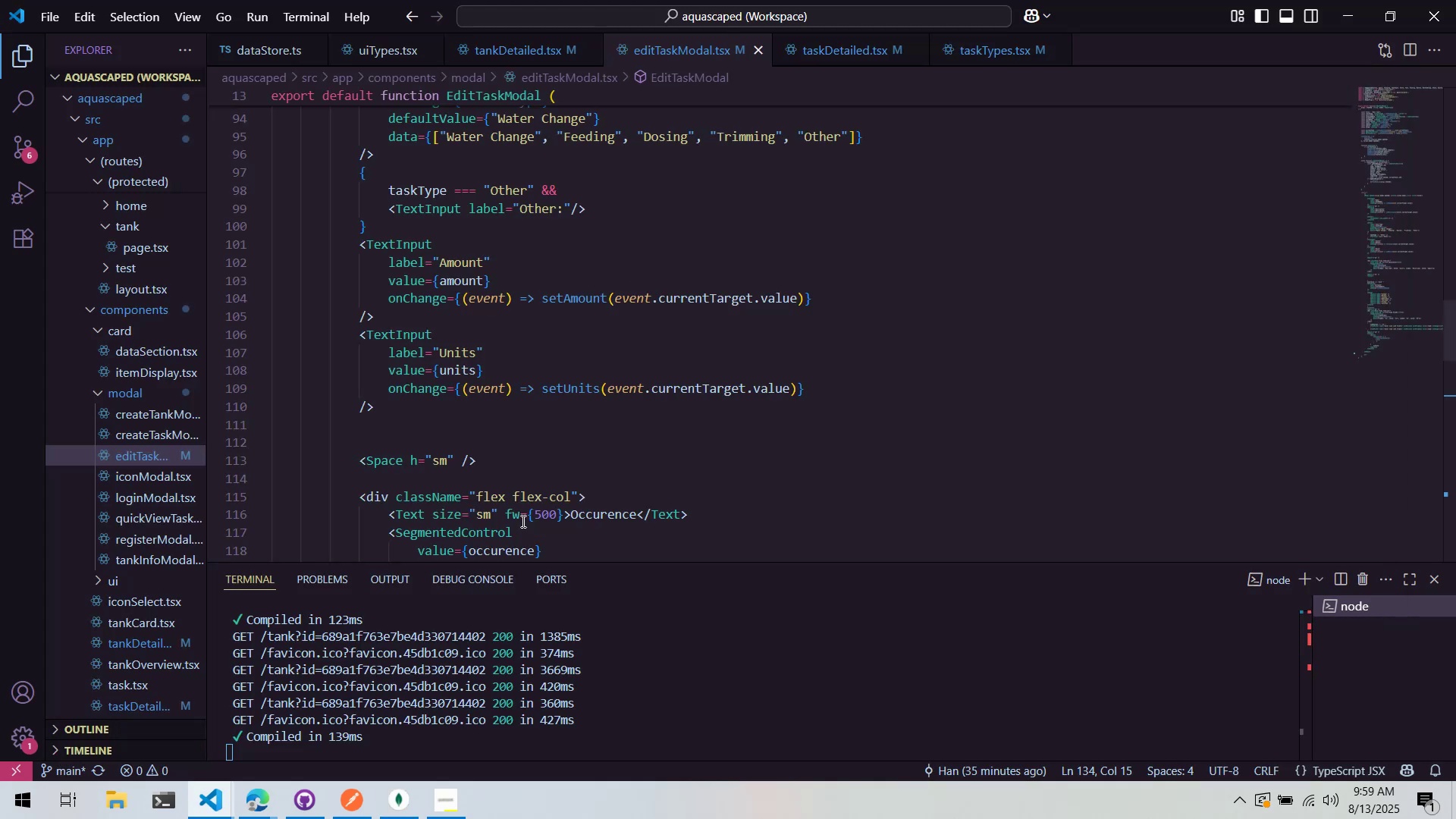 
key(Alt+Tab)
 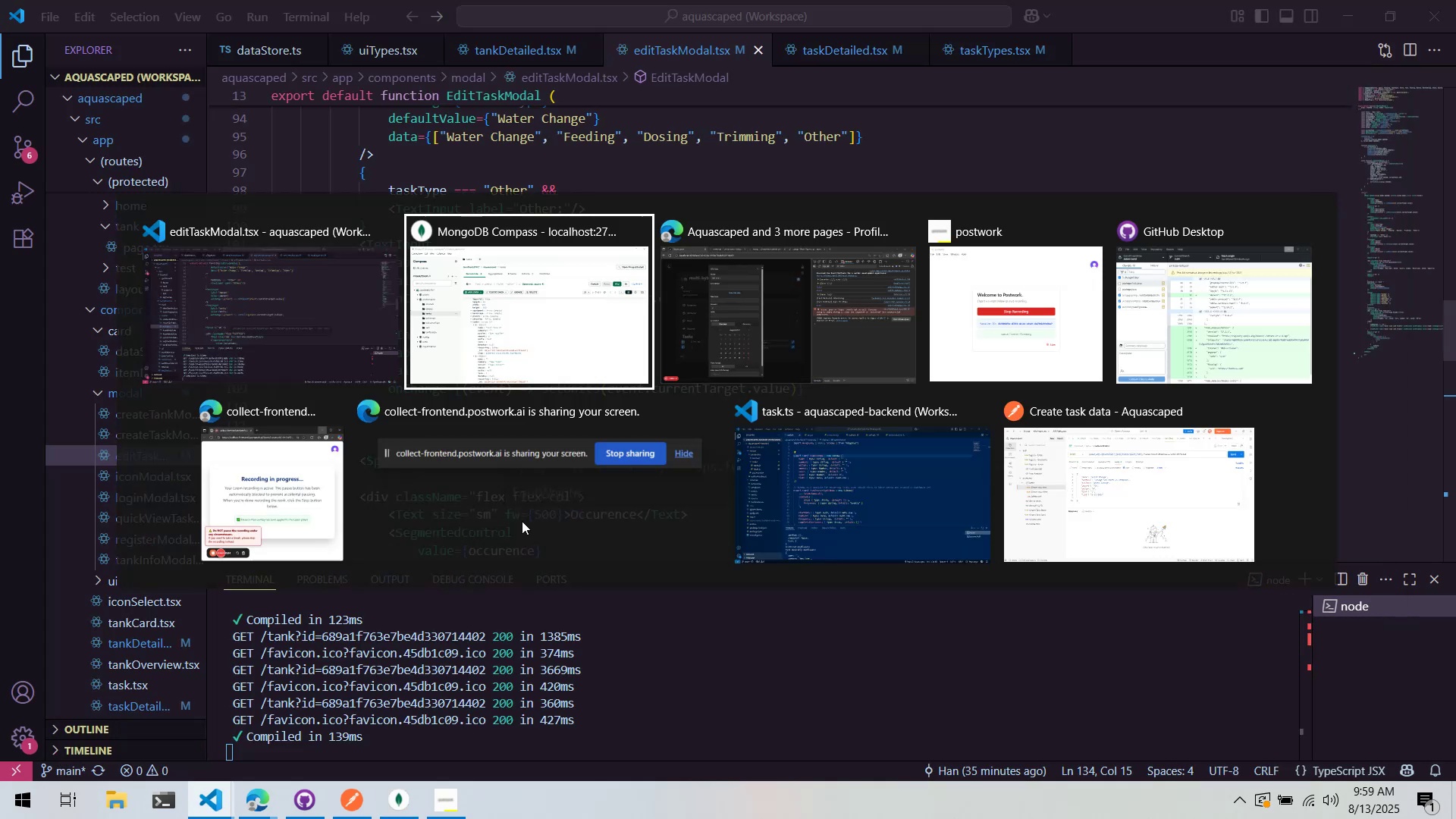 
key(Alt+Tab)
 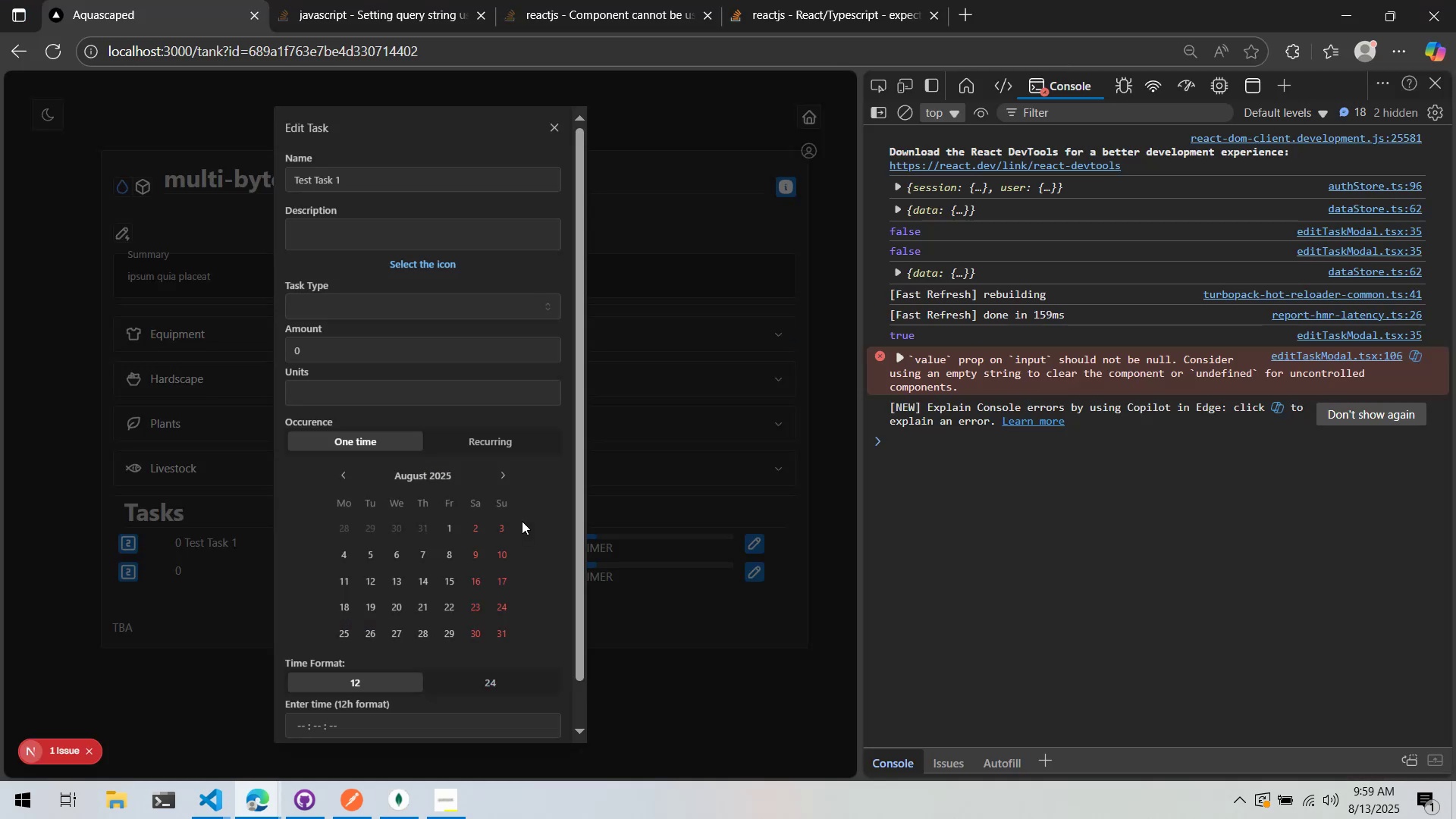 
key(Alt+AltLeft)
 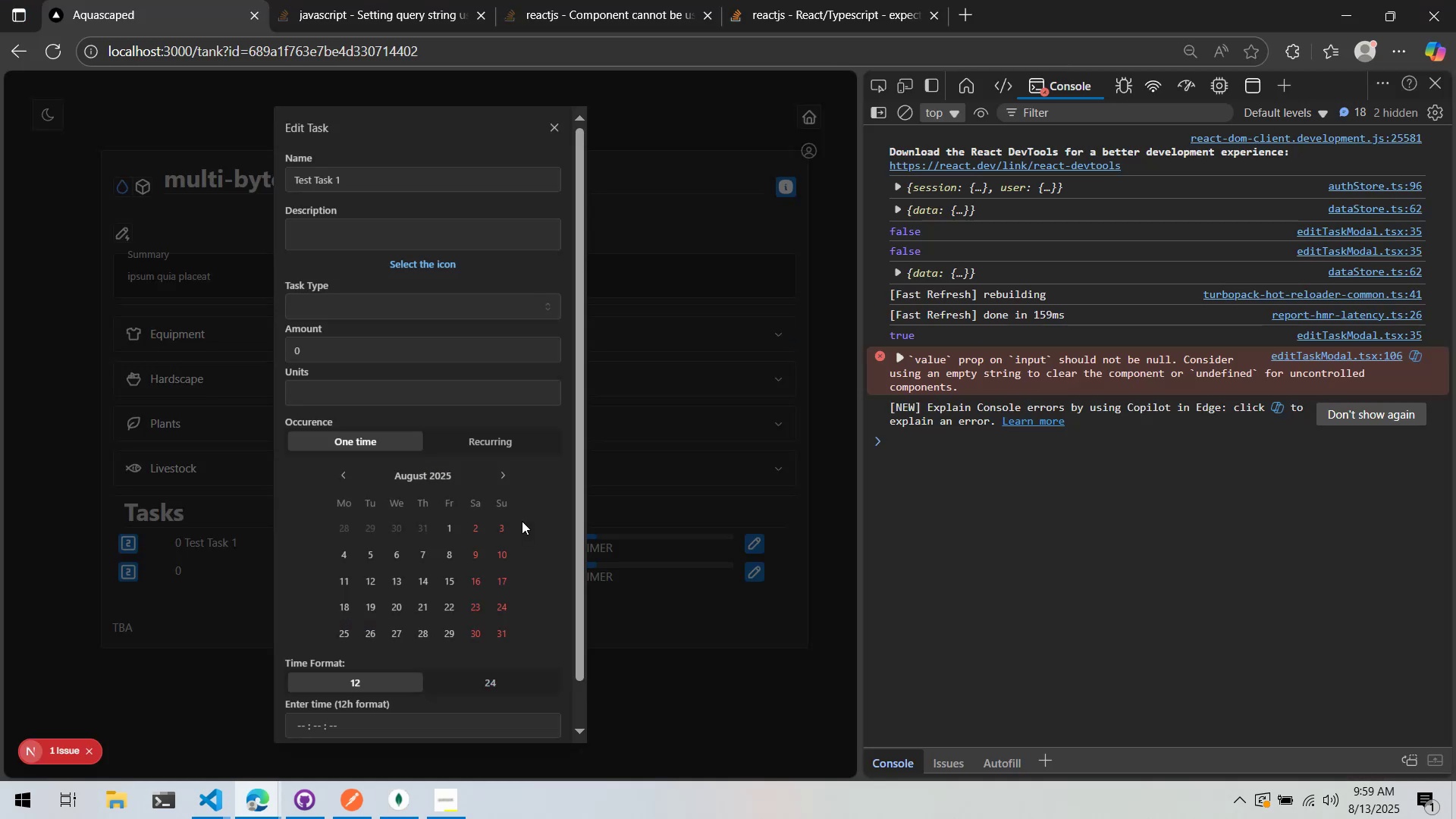 
key(Alt+Tab)
 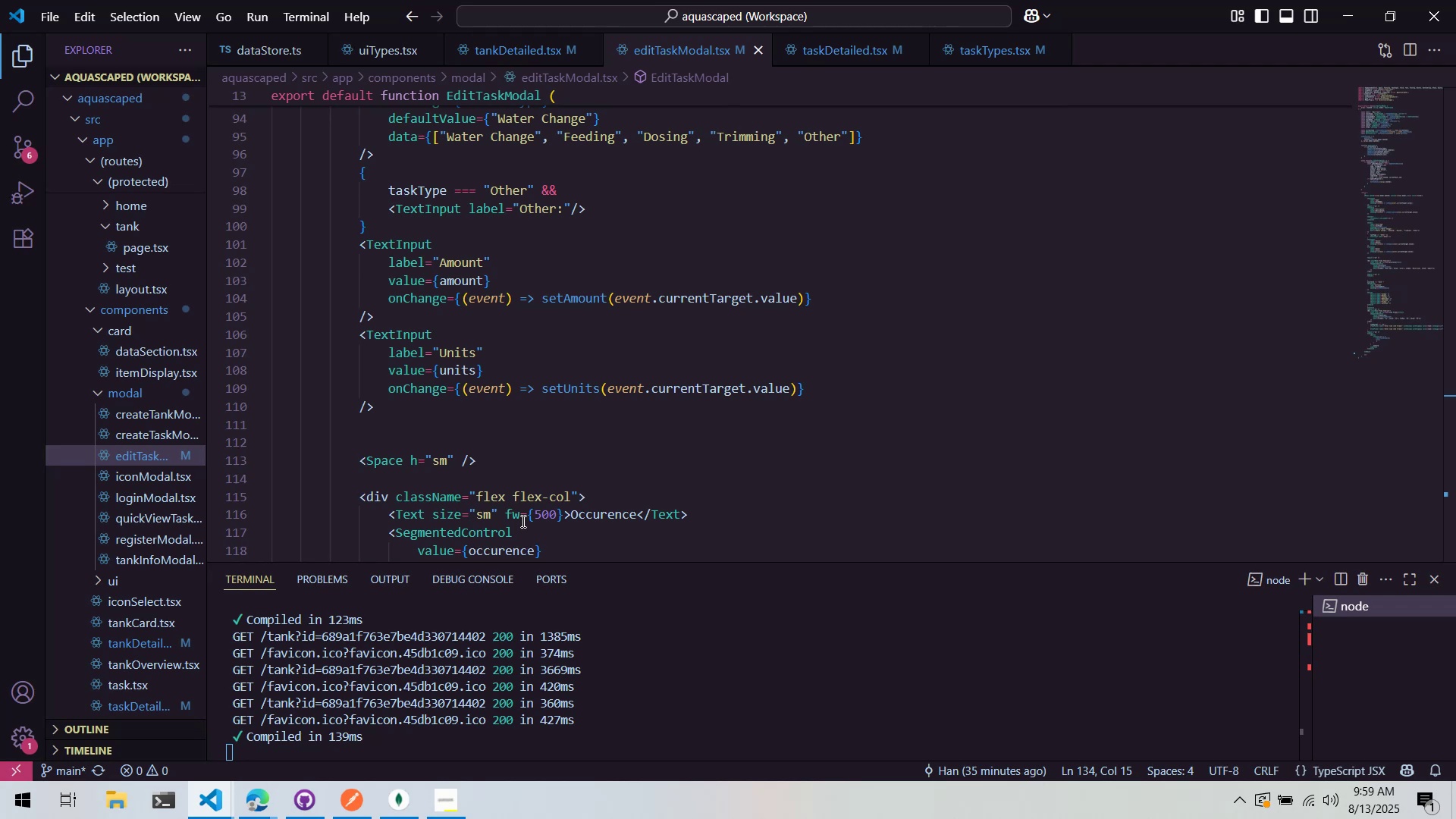 
scroll: coordinate [530, 423], scroll_direction: up, amount: 4.0
 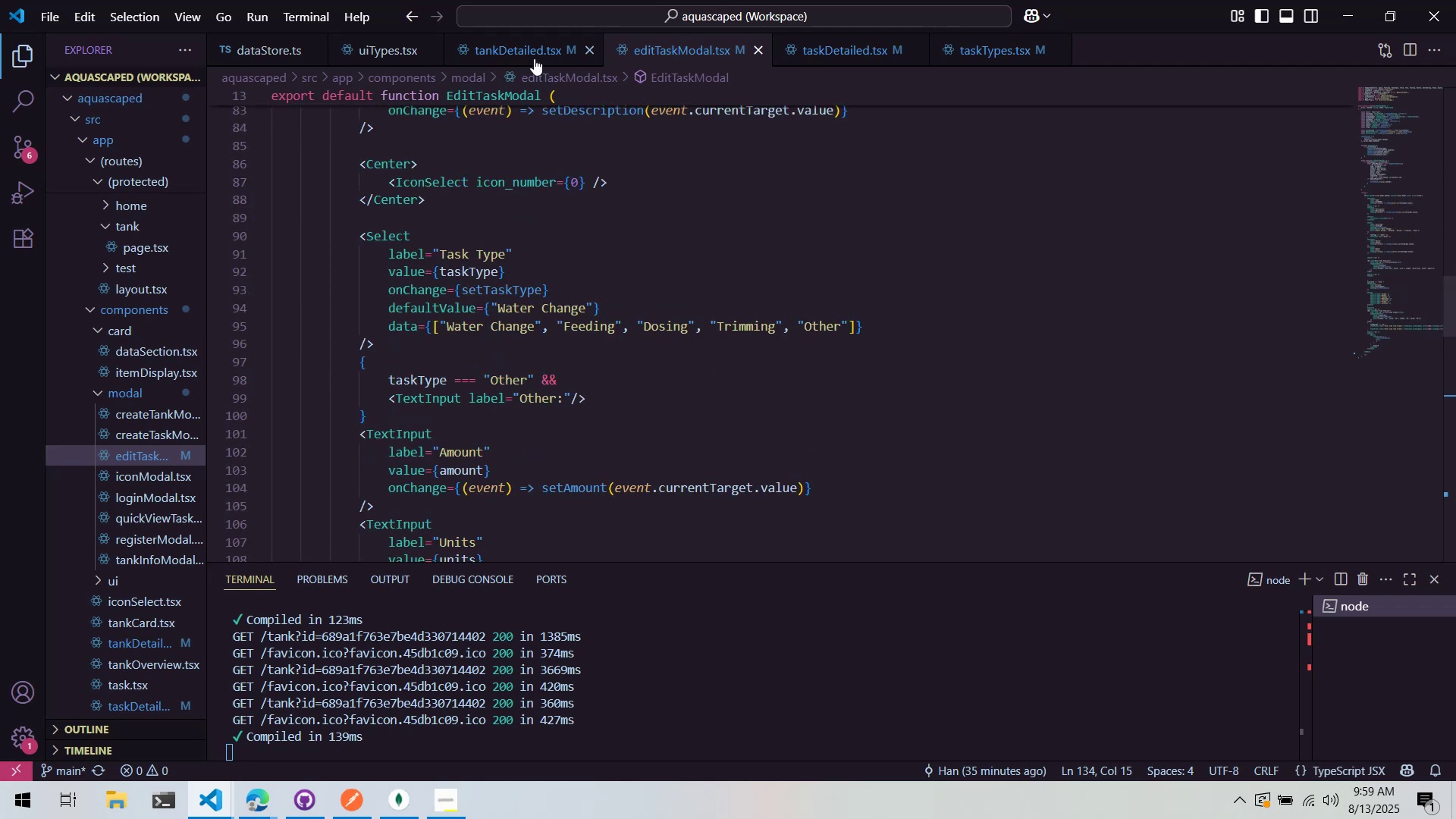 
left_click([533, 58])
 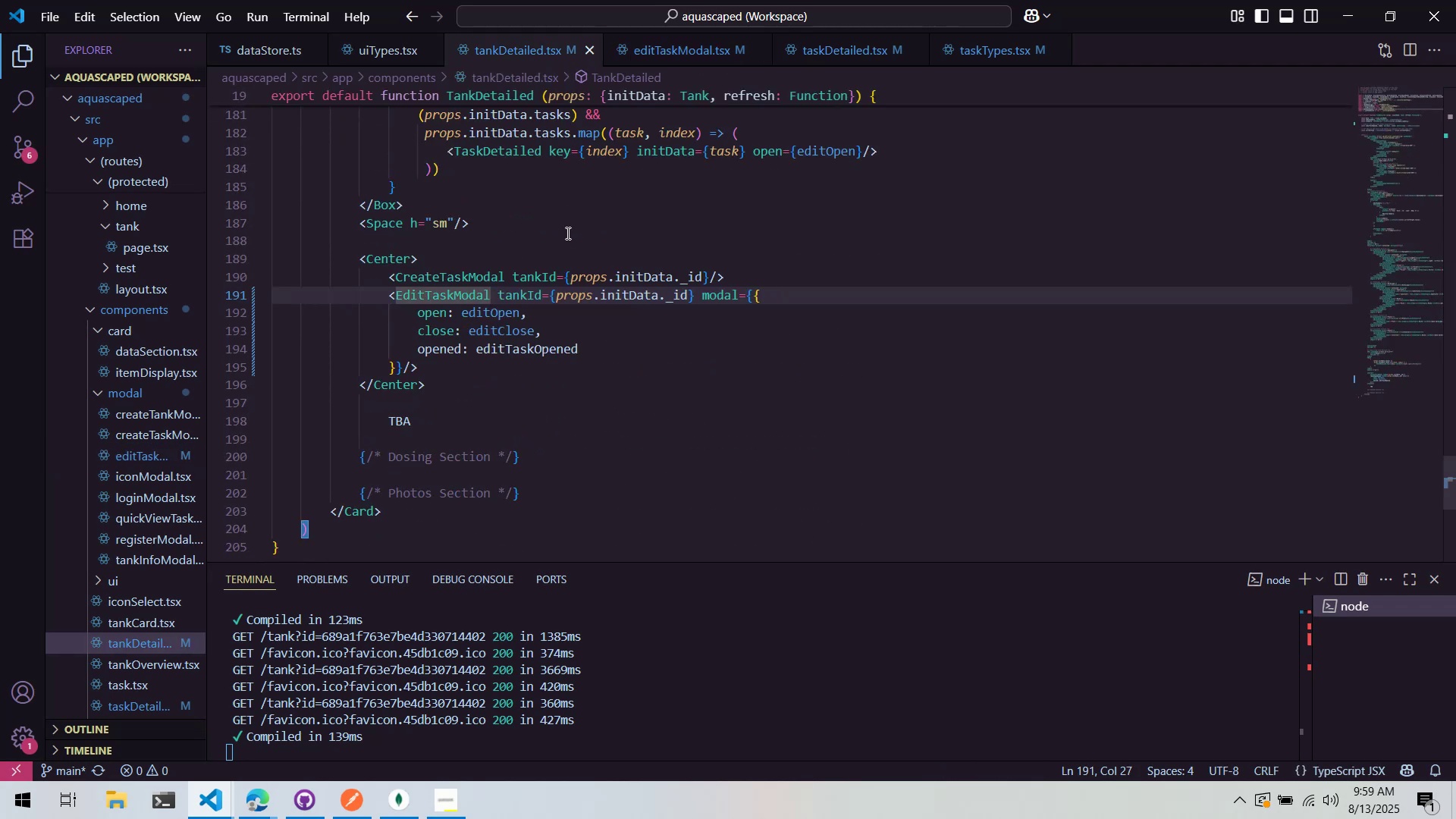 
left_click([566, 233])
 